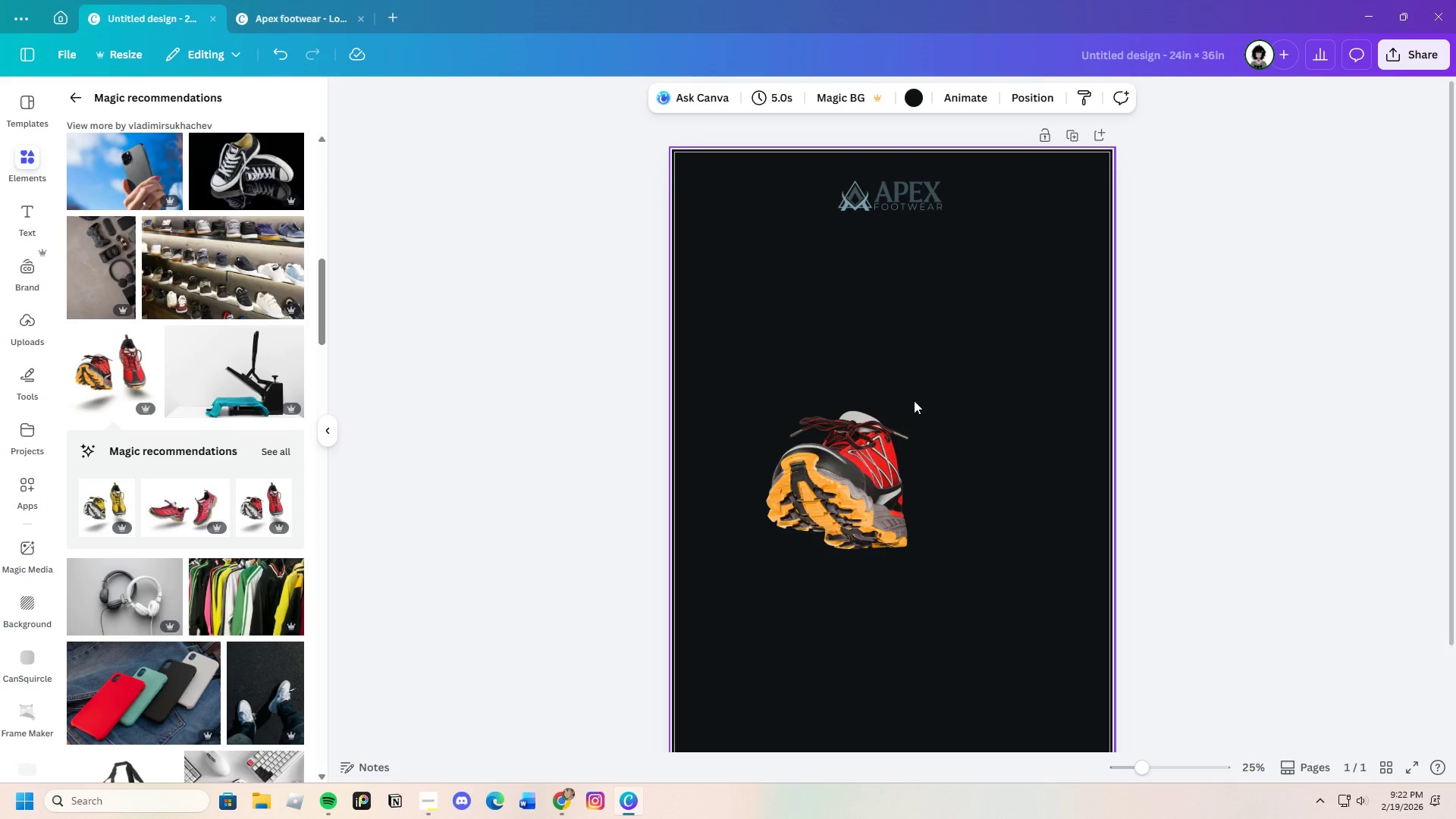 
left_click([881, 452])
 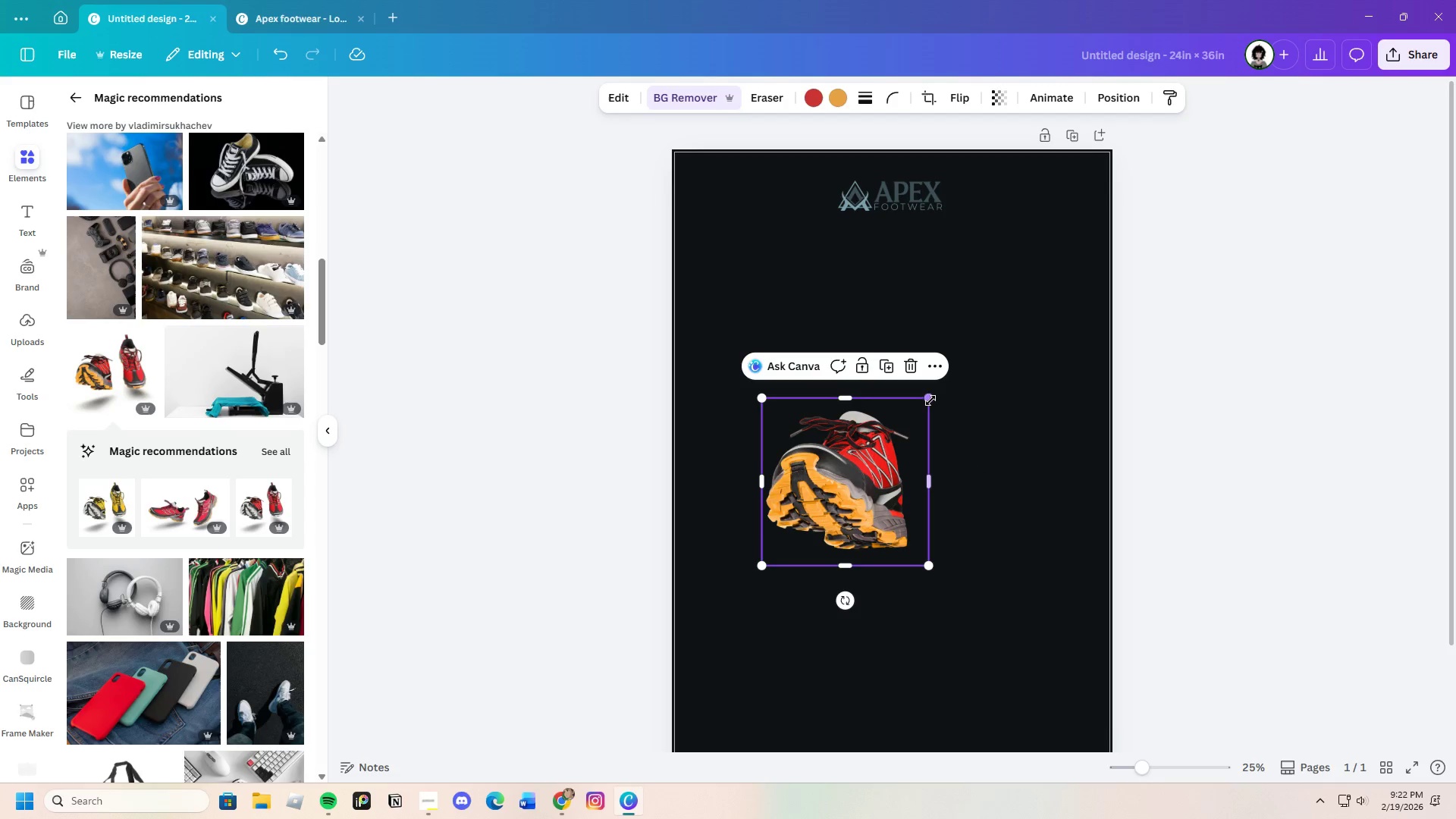 
left_click_drag(start_coordinate=[934, 397], to_coordinate=[1048, 301])
 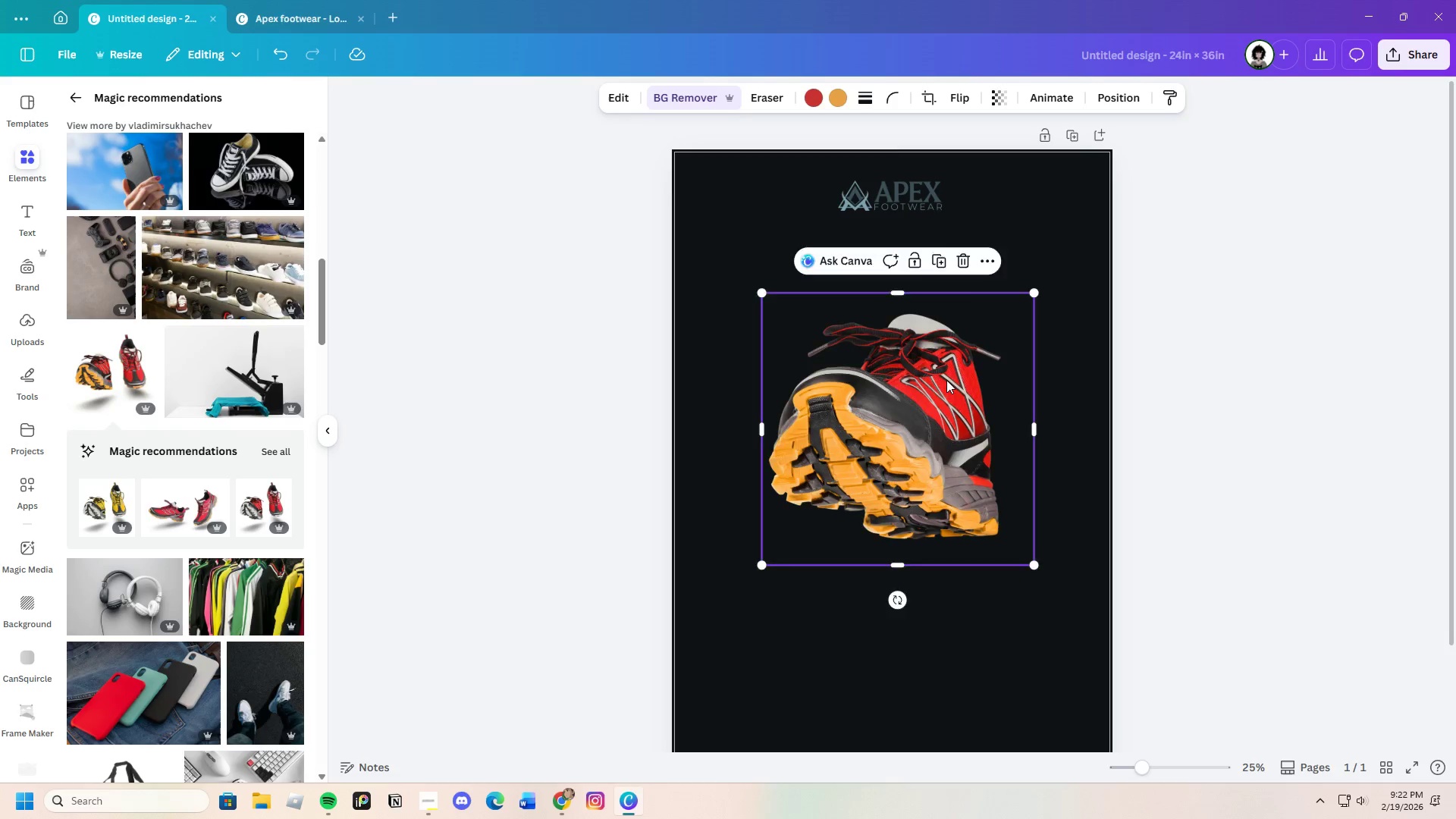 
left_click_drag(start_coordinate=[946, 380], to_coordinate=[914, 485])
 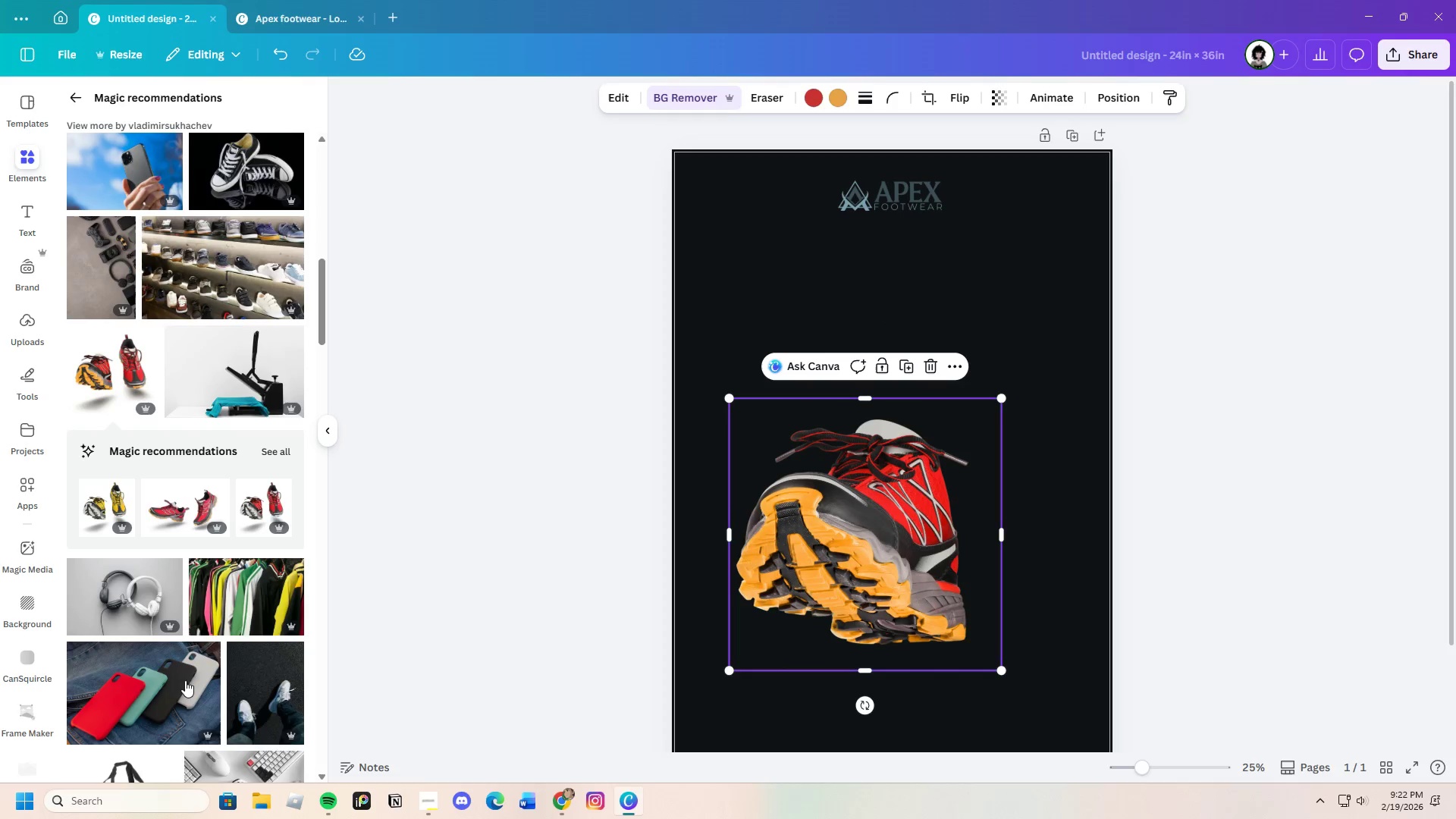 
scroll: coordinate [175, 685], scroll_direction: down, amount: 8.0
 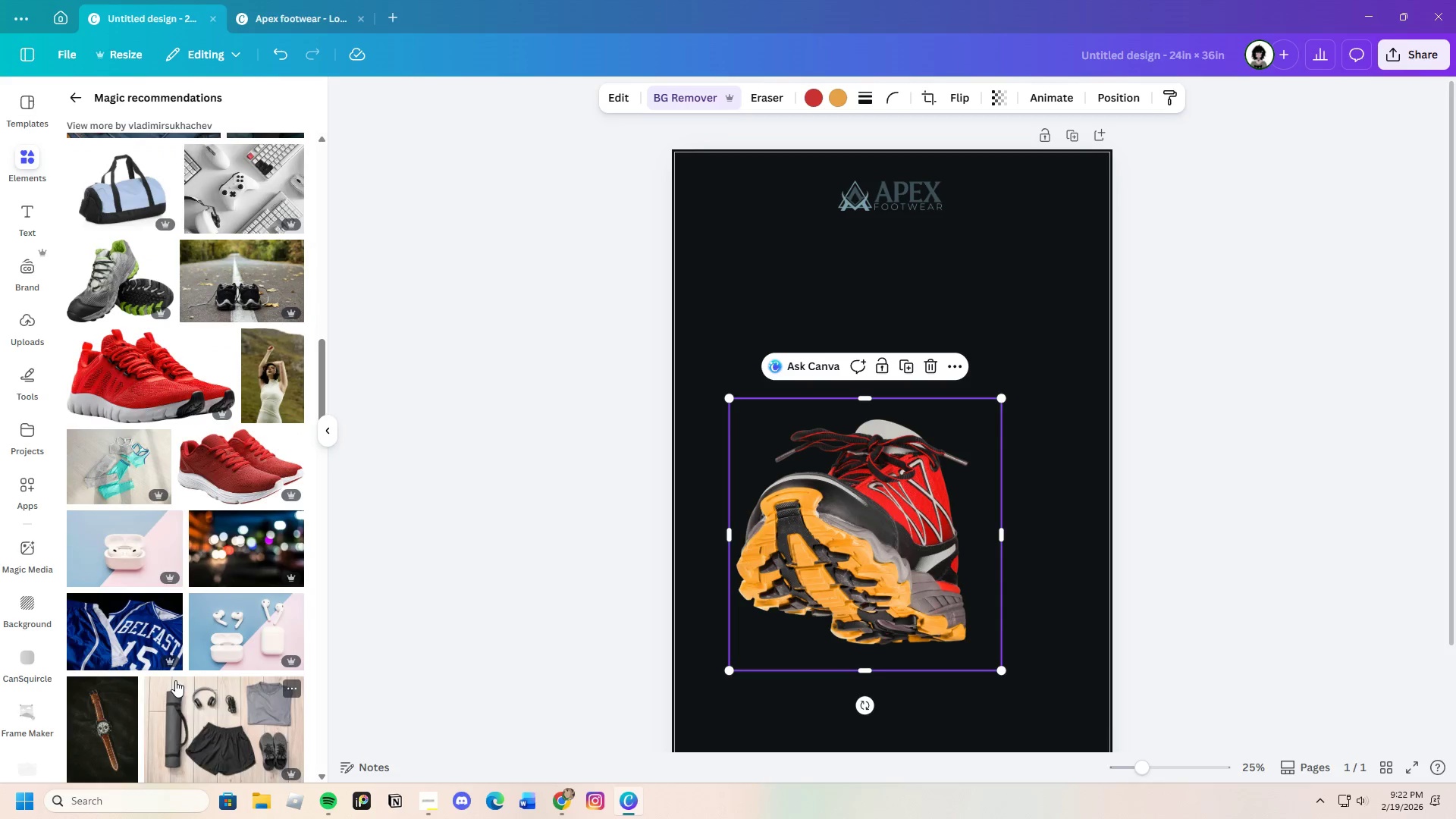 
scroll: coordinate [175, 680], scroll_direction: up, amount: 2.0
 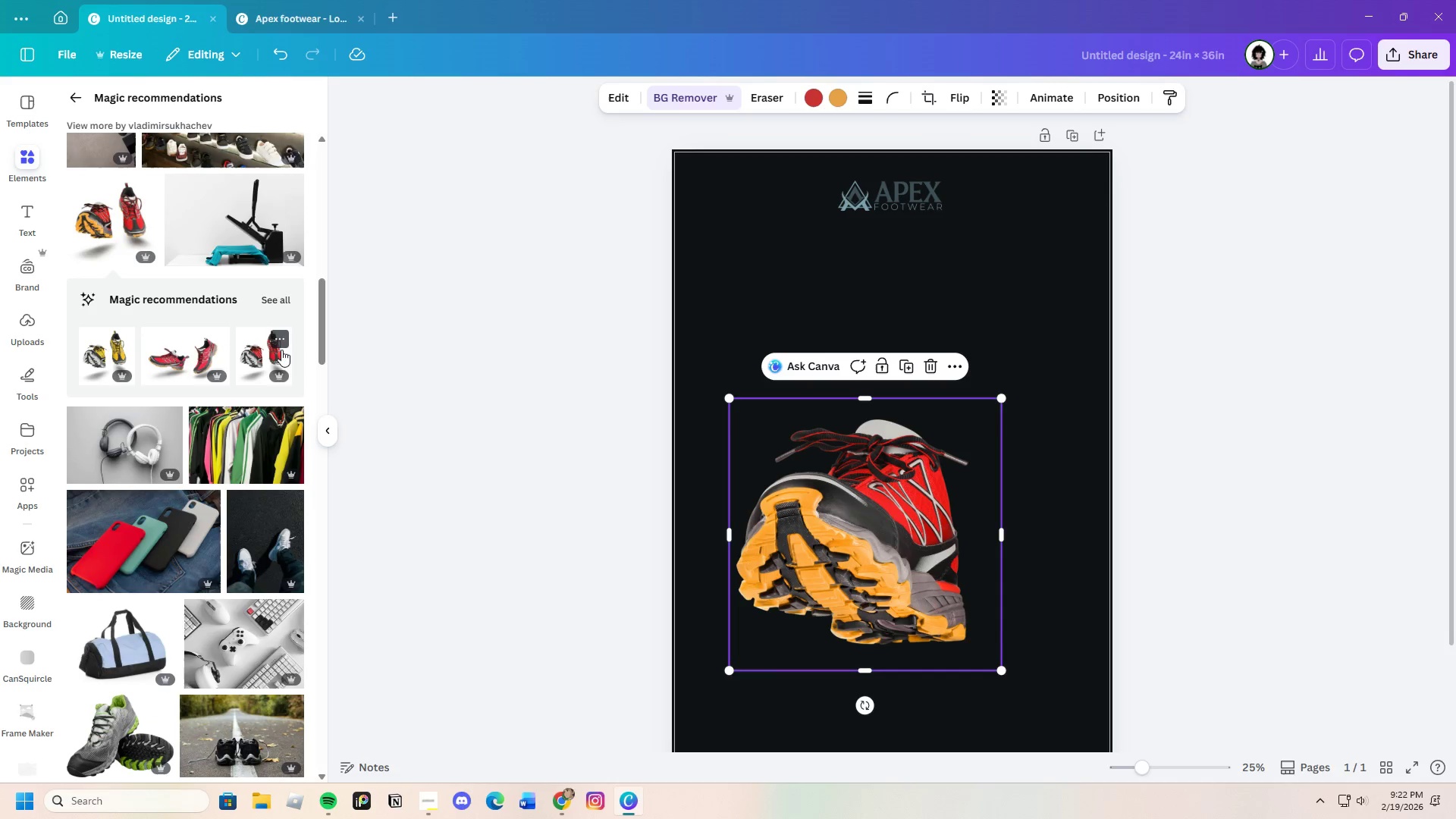 
scroll: coordinate [204, 666], scroll_direction: down, amount: 26.0
 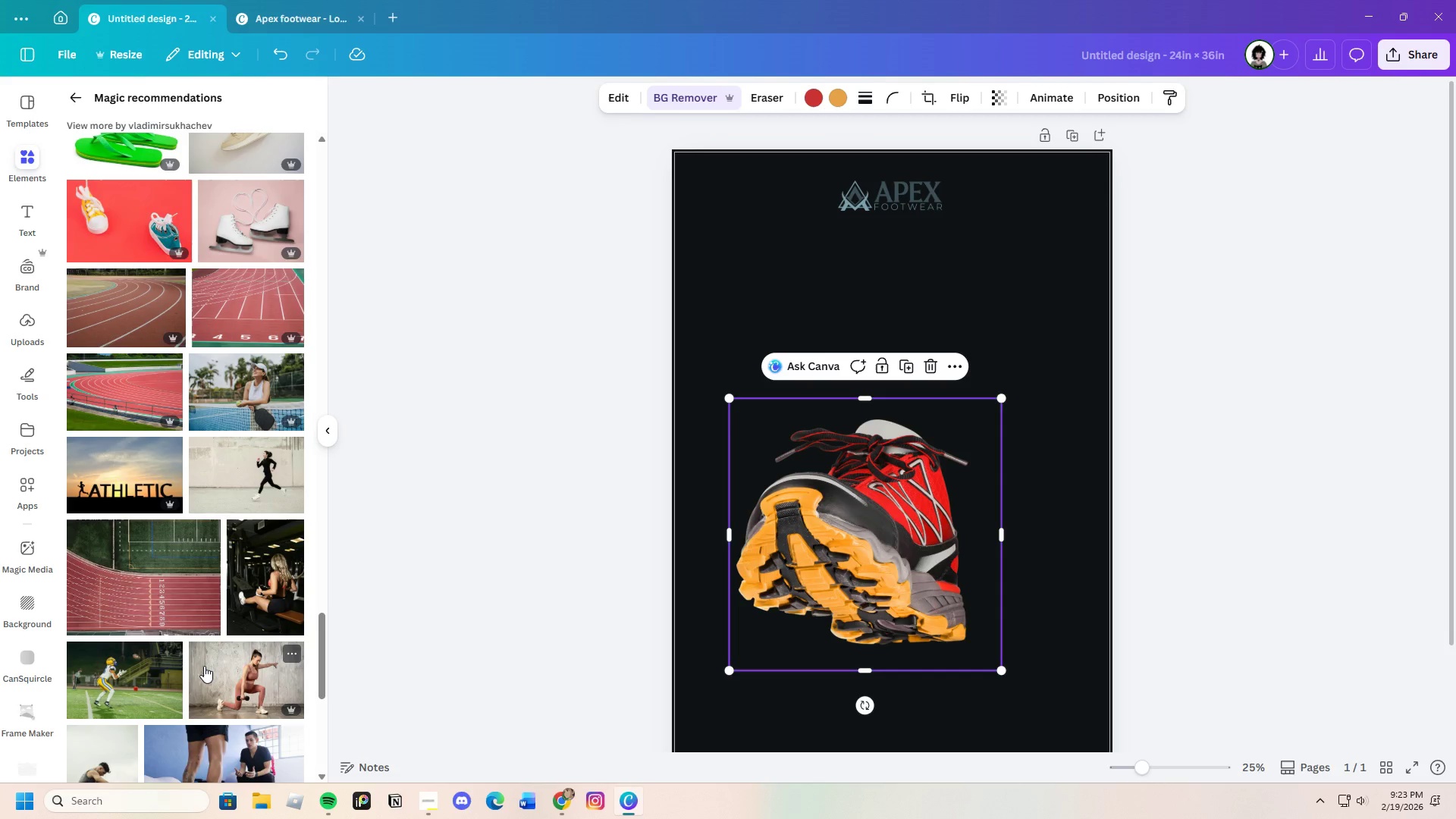 
scroll: coordinate [204, 666], scroll_direction: down, amount: 4.0
 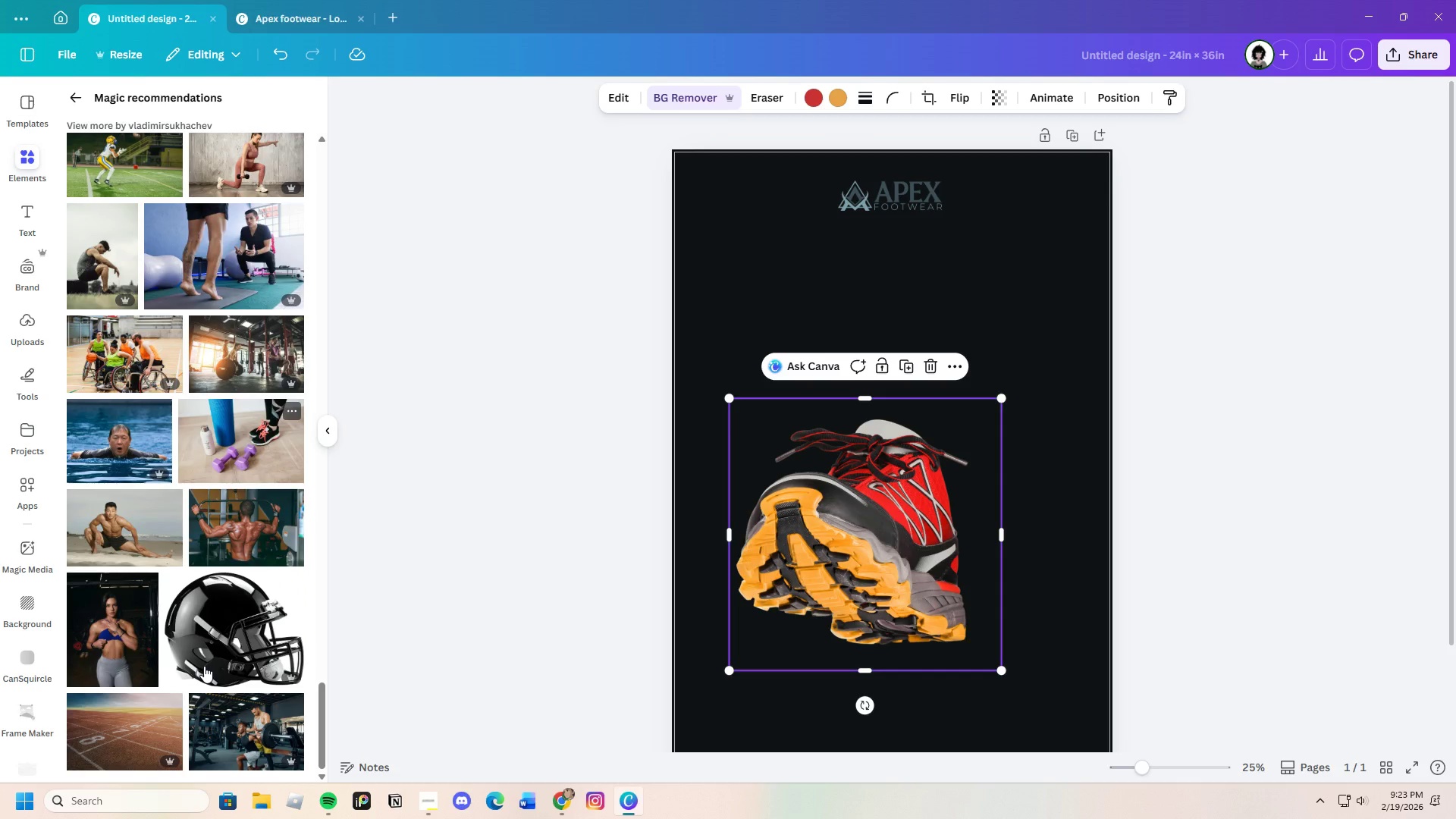 
scroll: coordinate [138, 413], scroll_direction: up, amount: 8.0
 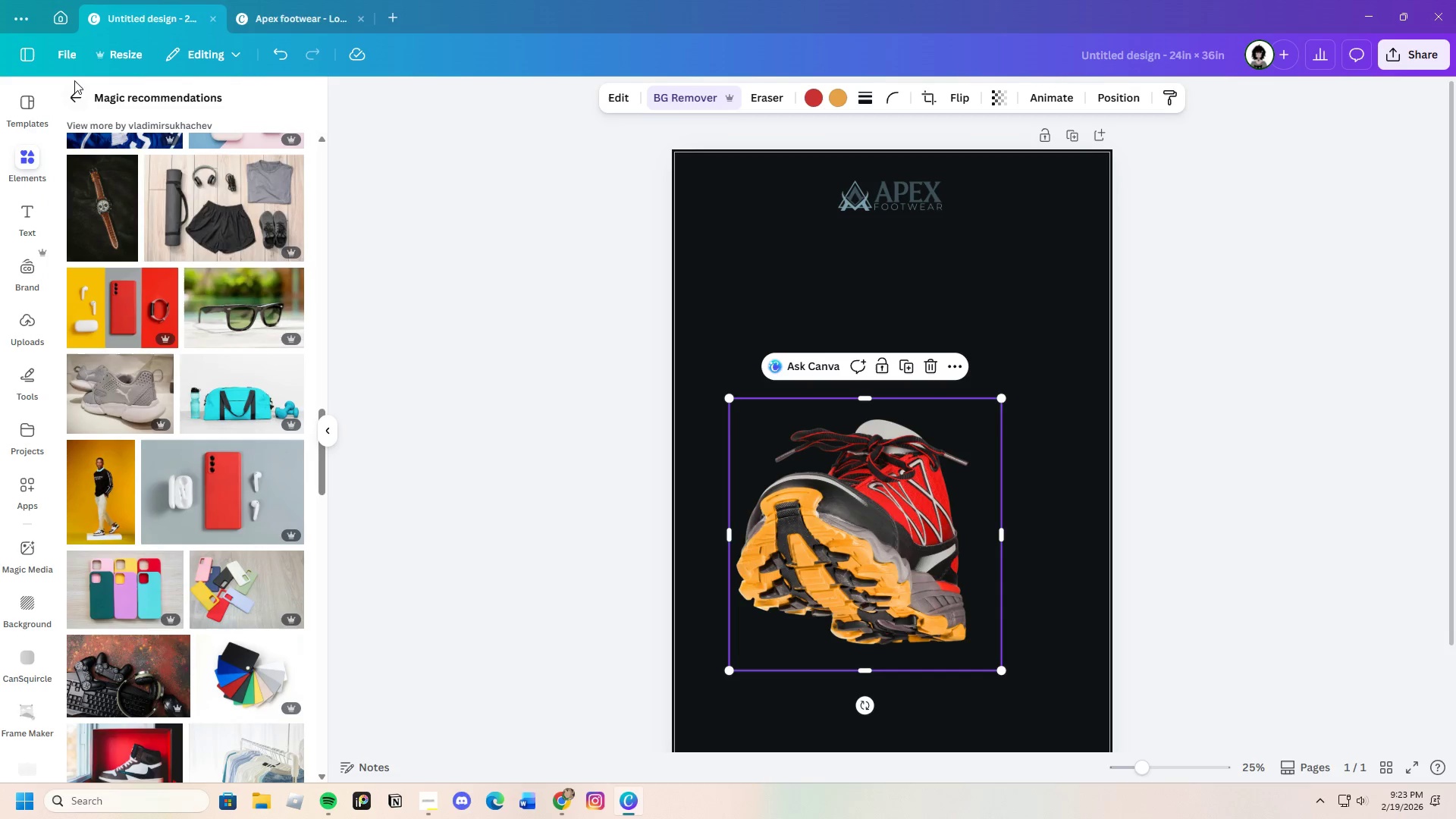 
left_click([72, 93])
 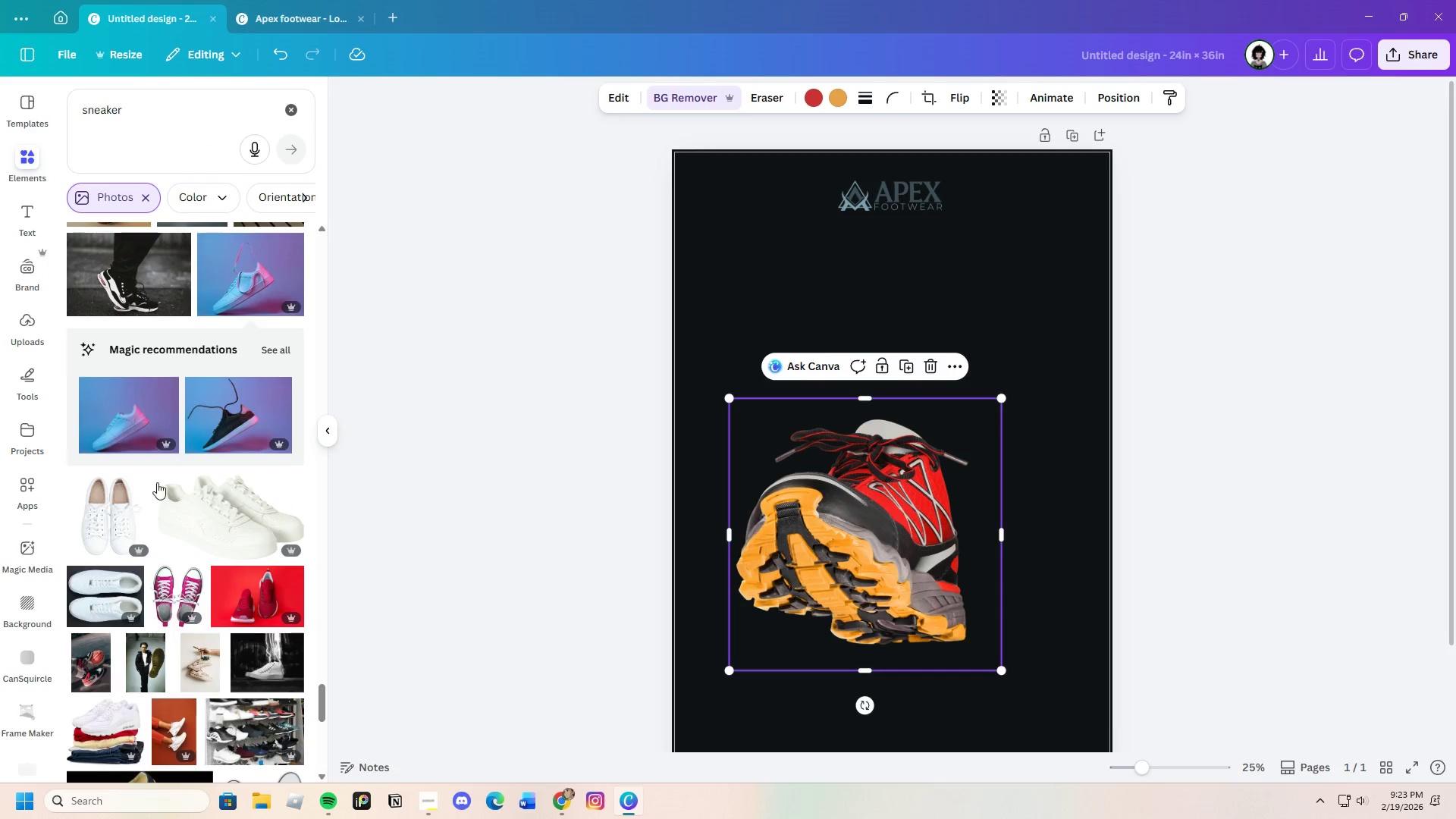 
scroll: coordinate [202, 513], scroll_direction: down, amount: 16.0
 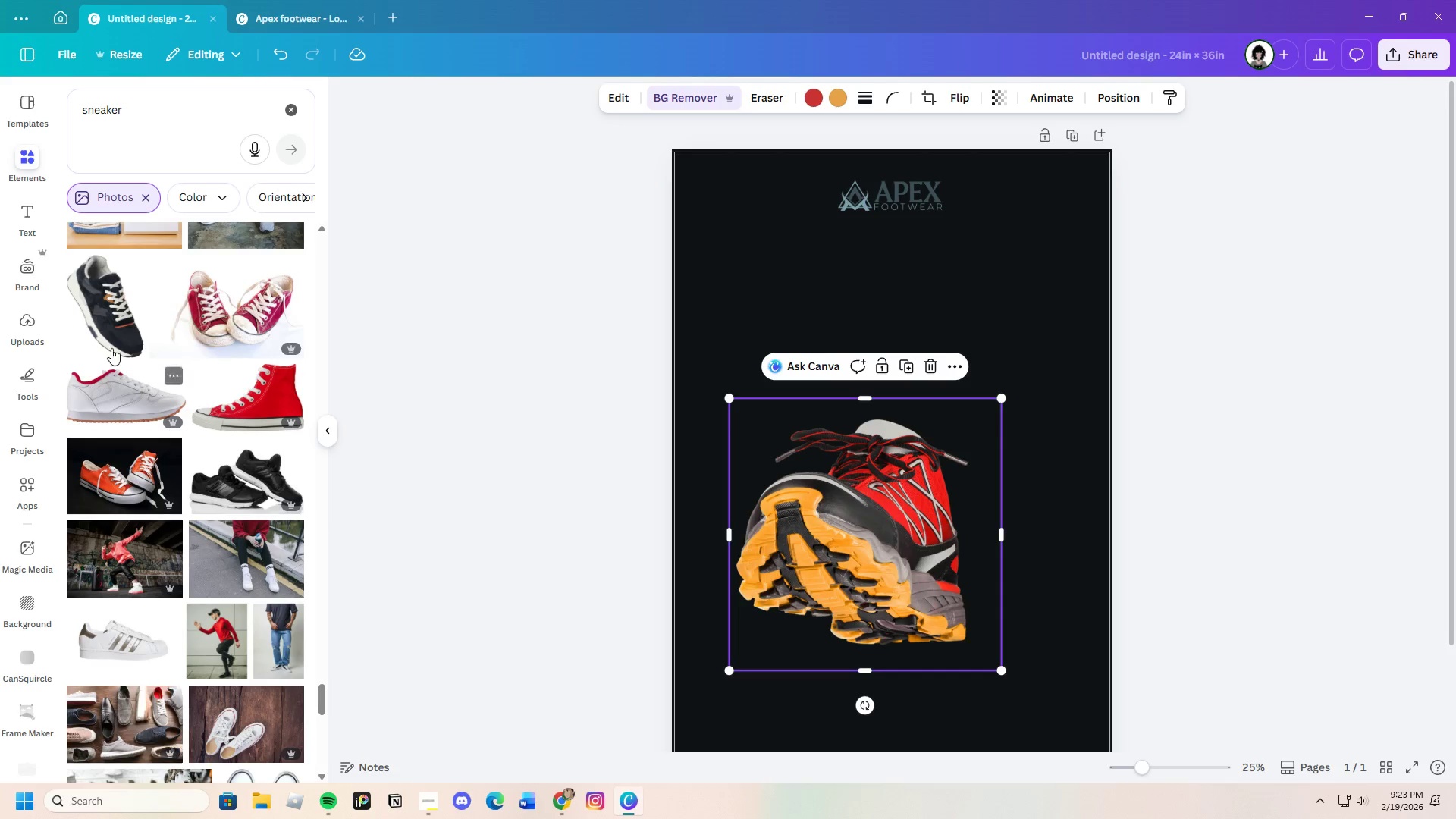 
left_click([110, 321])
 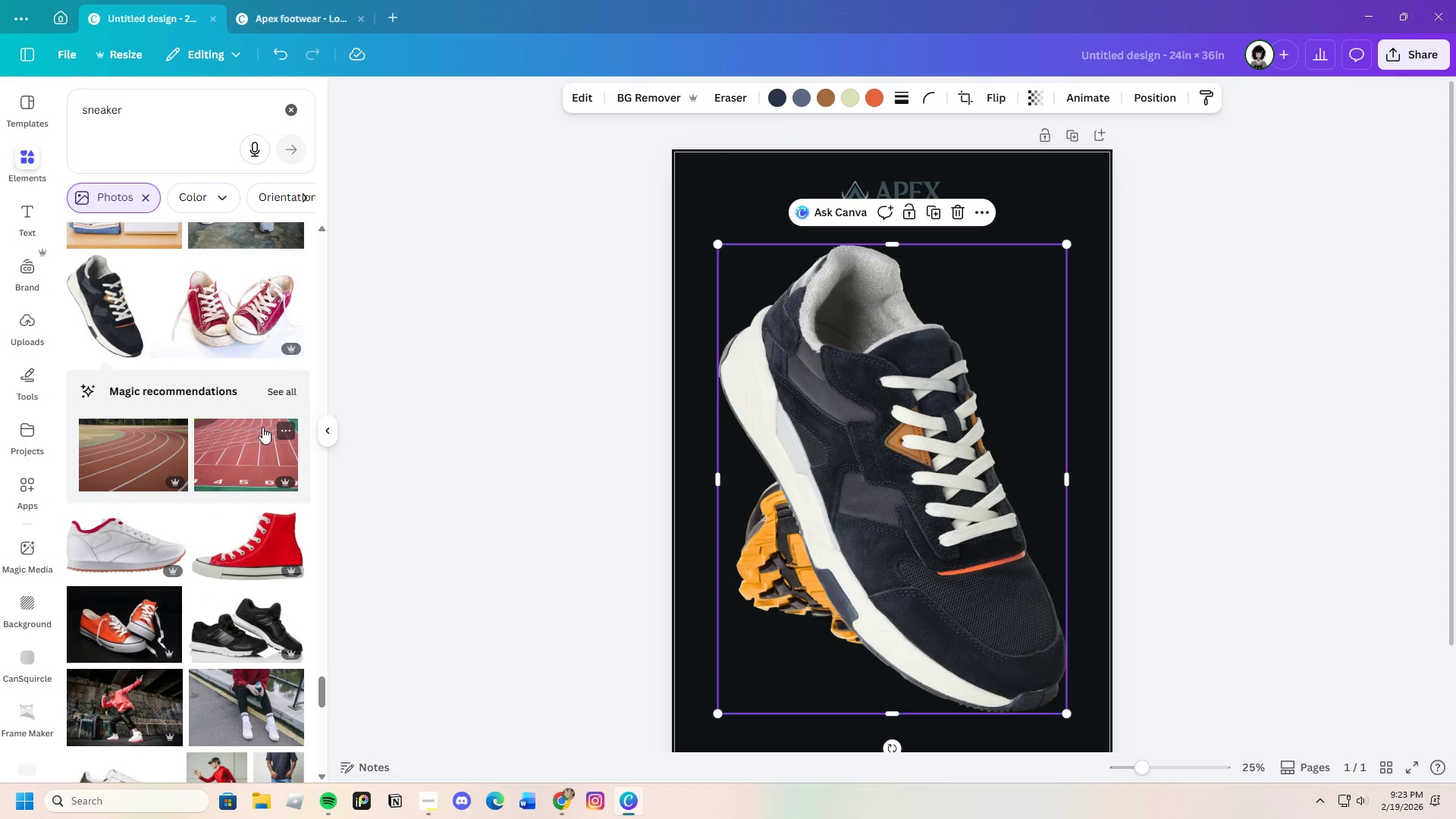 
scroll: coordinate [239, 501], scroll_direction: down, amount: 3.0
 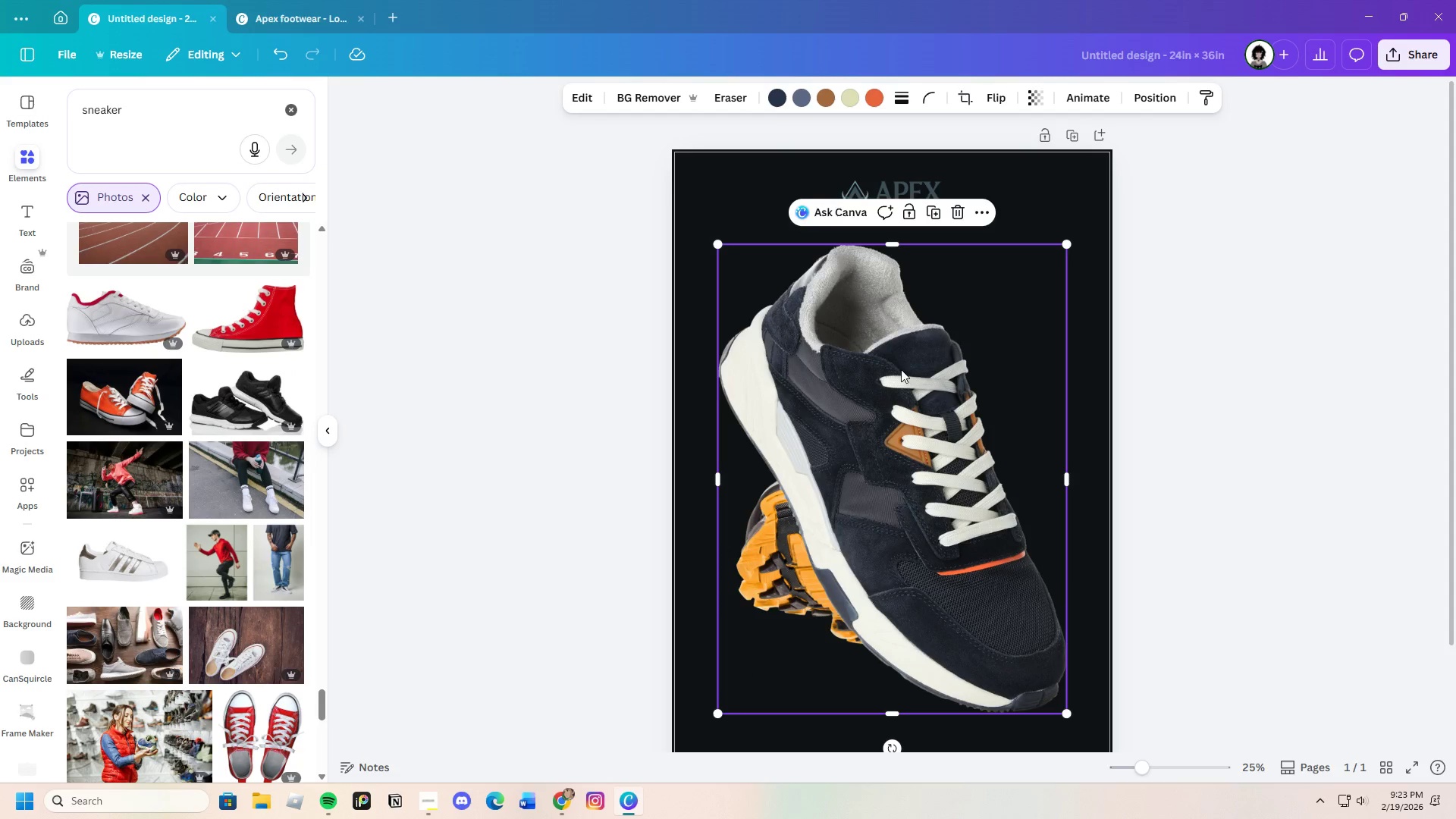 
left_click_drag(start_coordinate=[911, 428], to_coordinate=[968, 315])
 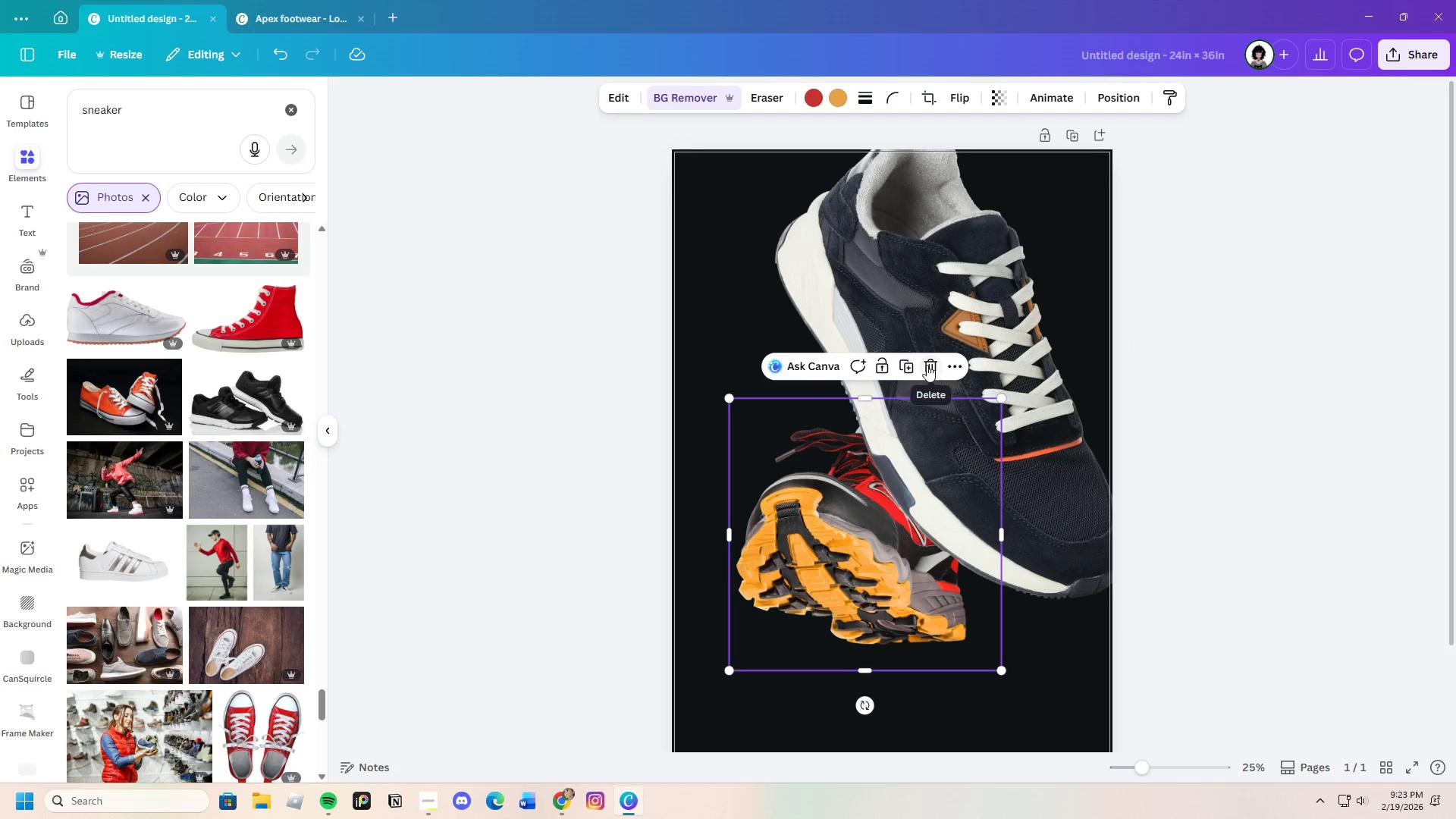 
left_click_drag(start_coordinate=[992, 412], to_coordinate=[924, 535])
 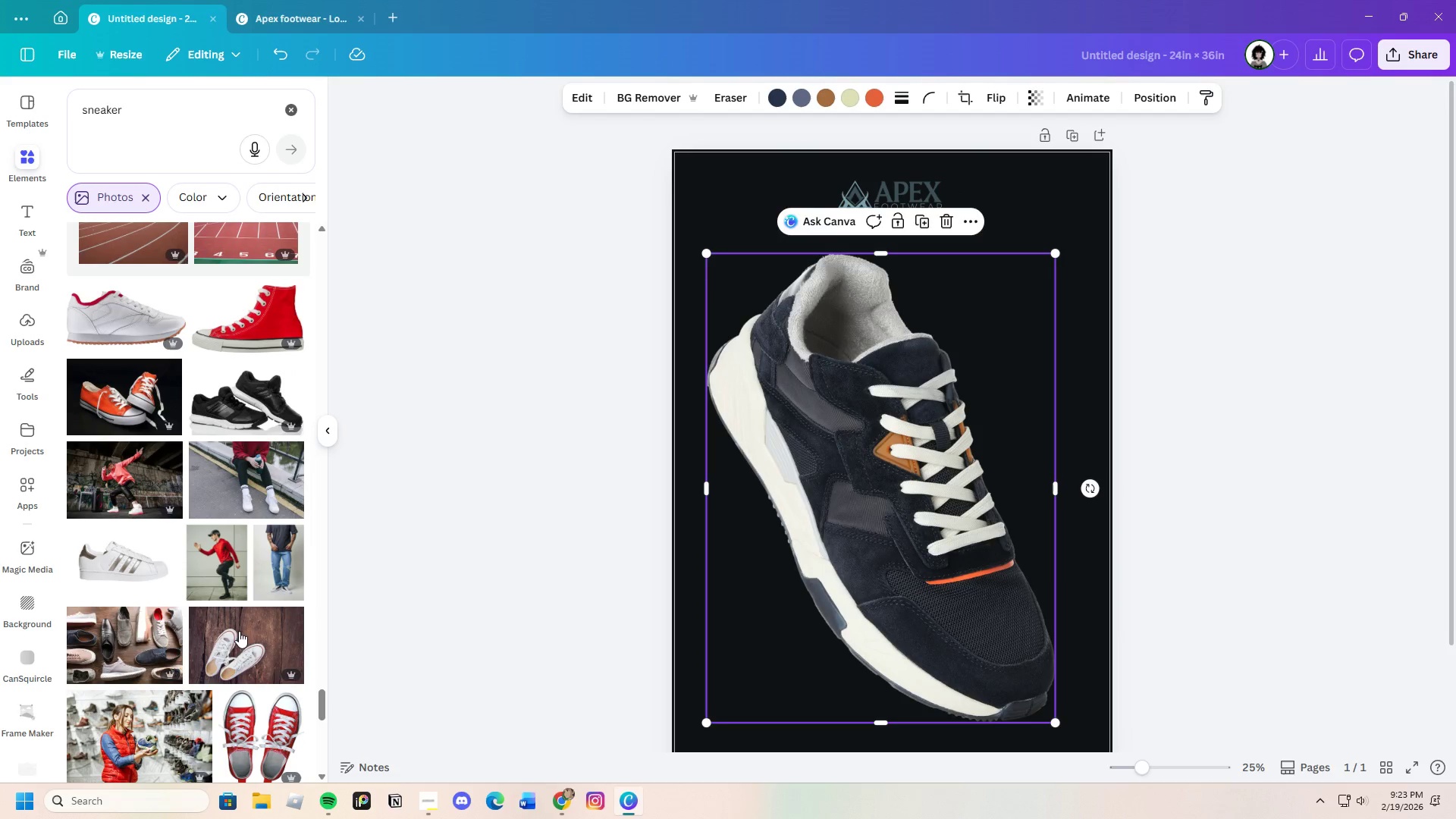 
scroll: coordinate [189, 657], scroll_direction: down, amount: 20.0
 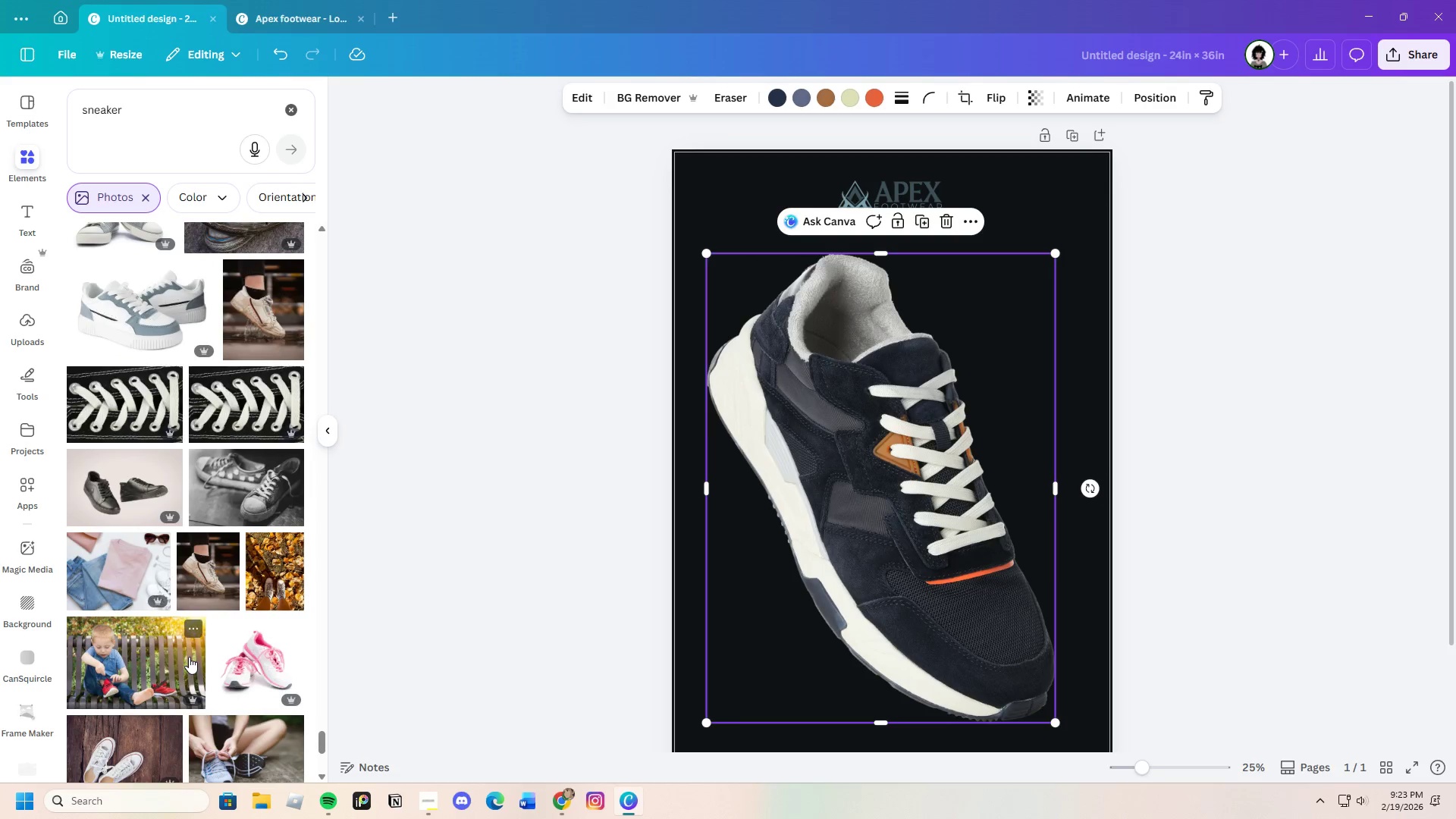 
scroll: coordinate [189, 657], scroll_direction: down, amount: 12.0
 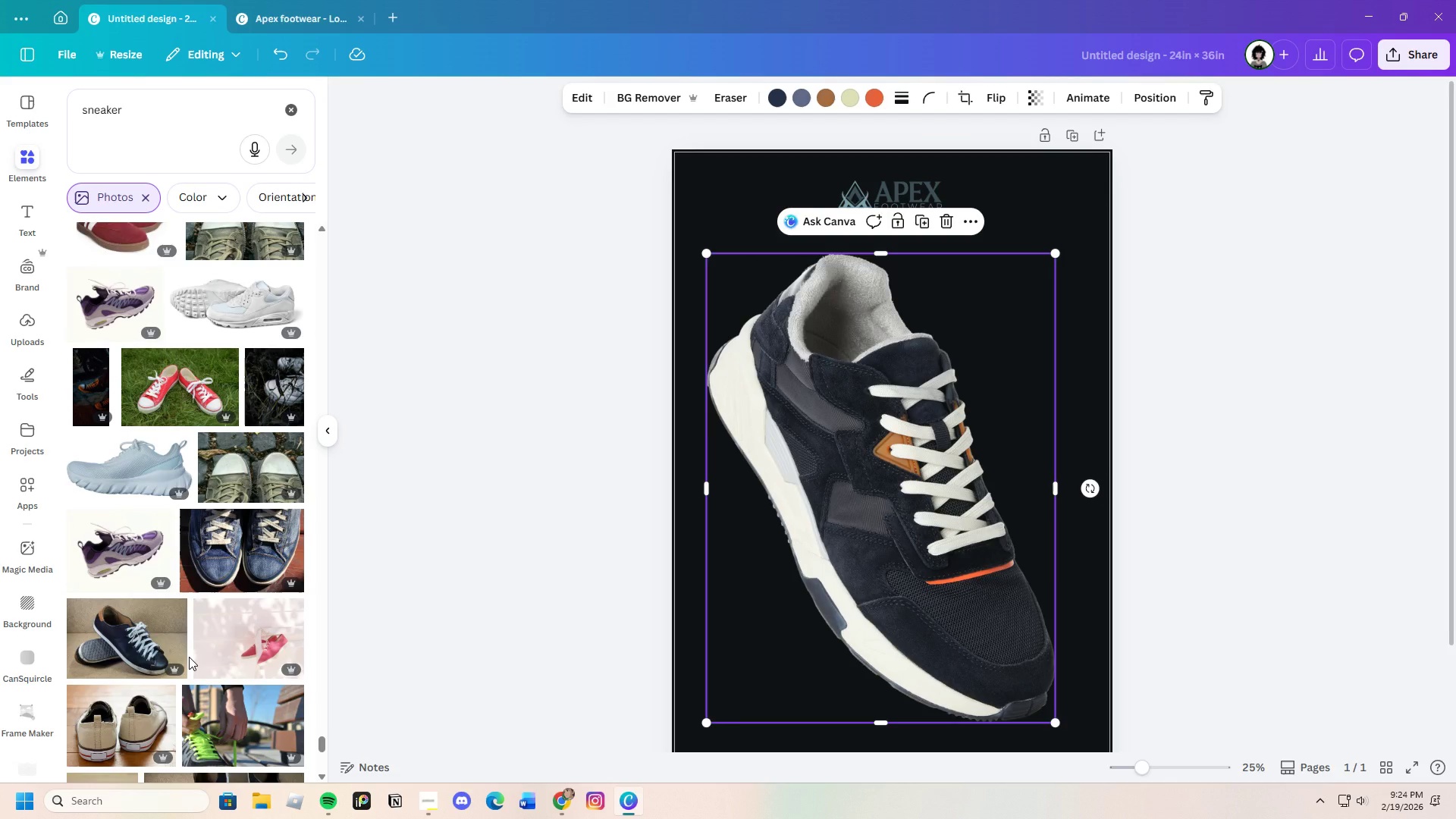 
wait(6.5)
 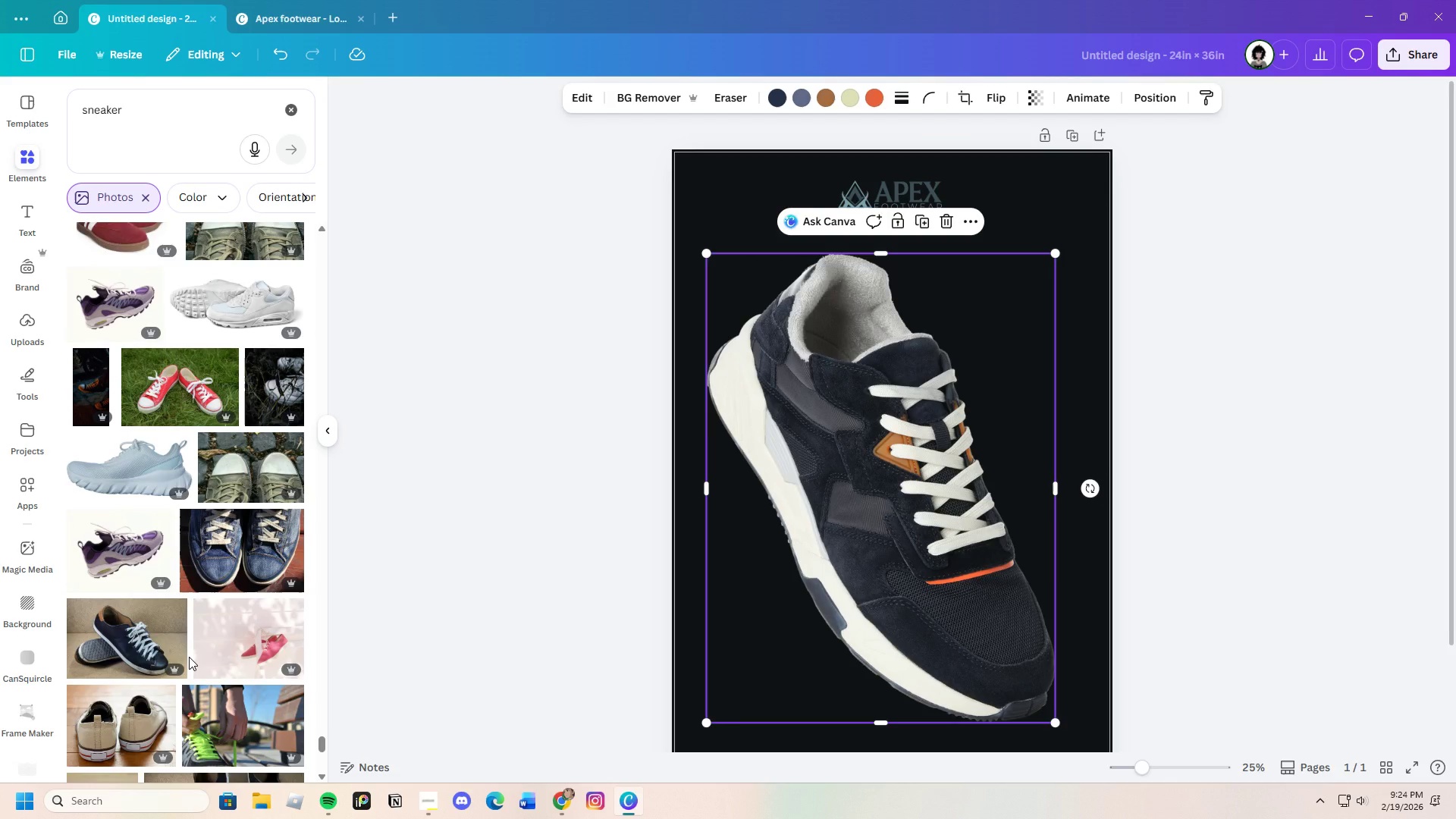 
left_click_drag(start_coordinate=[887, 412], to_coordinate=[978, 298])
 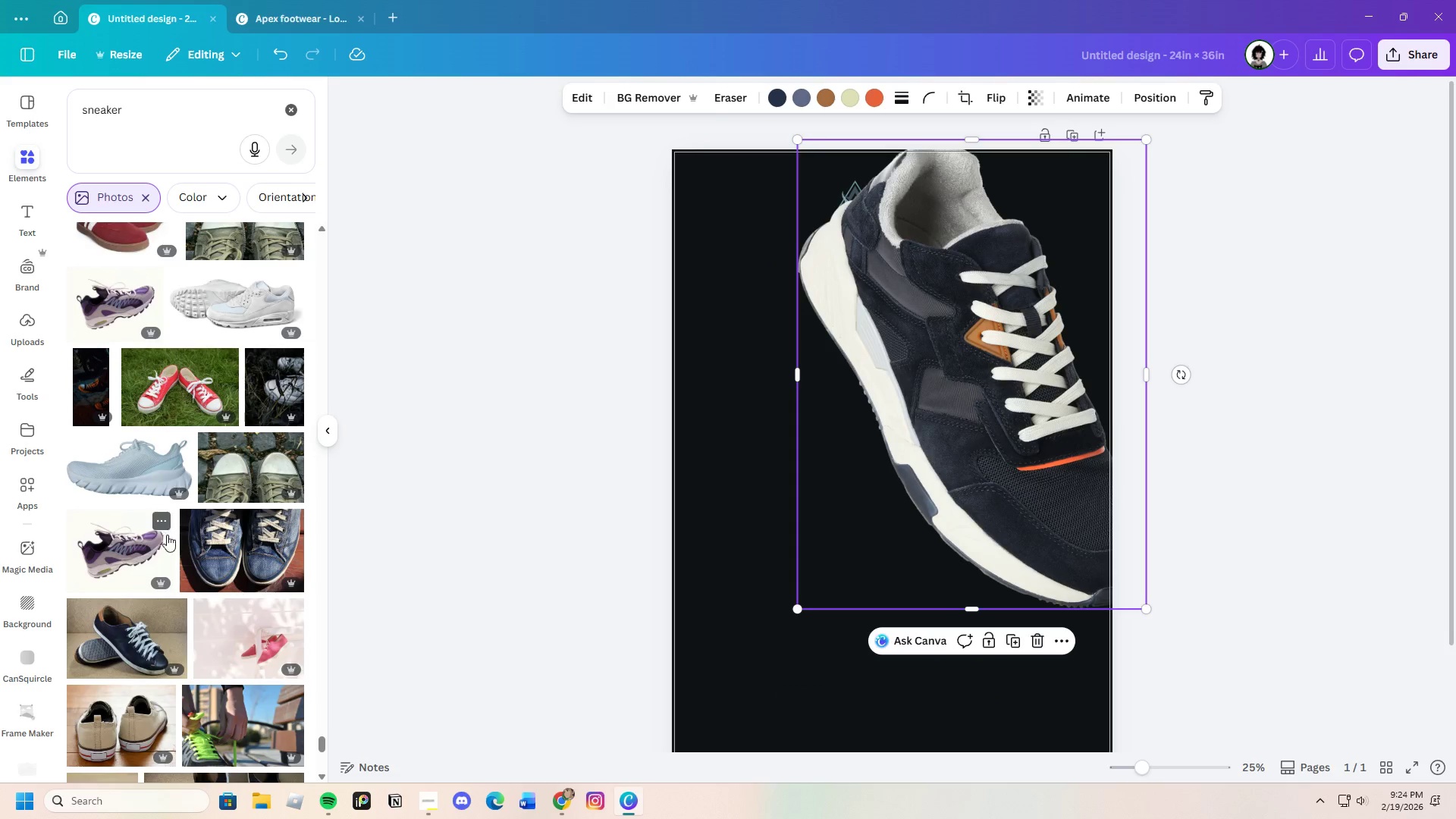 
left_click([162, 544])
 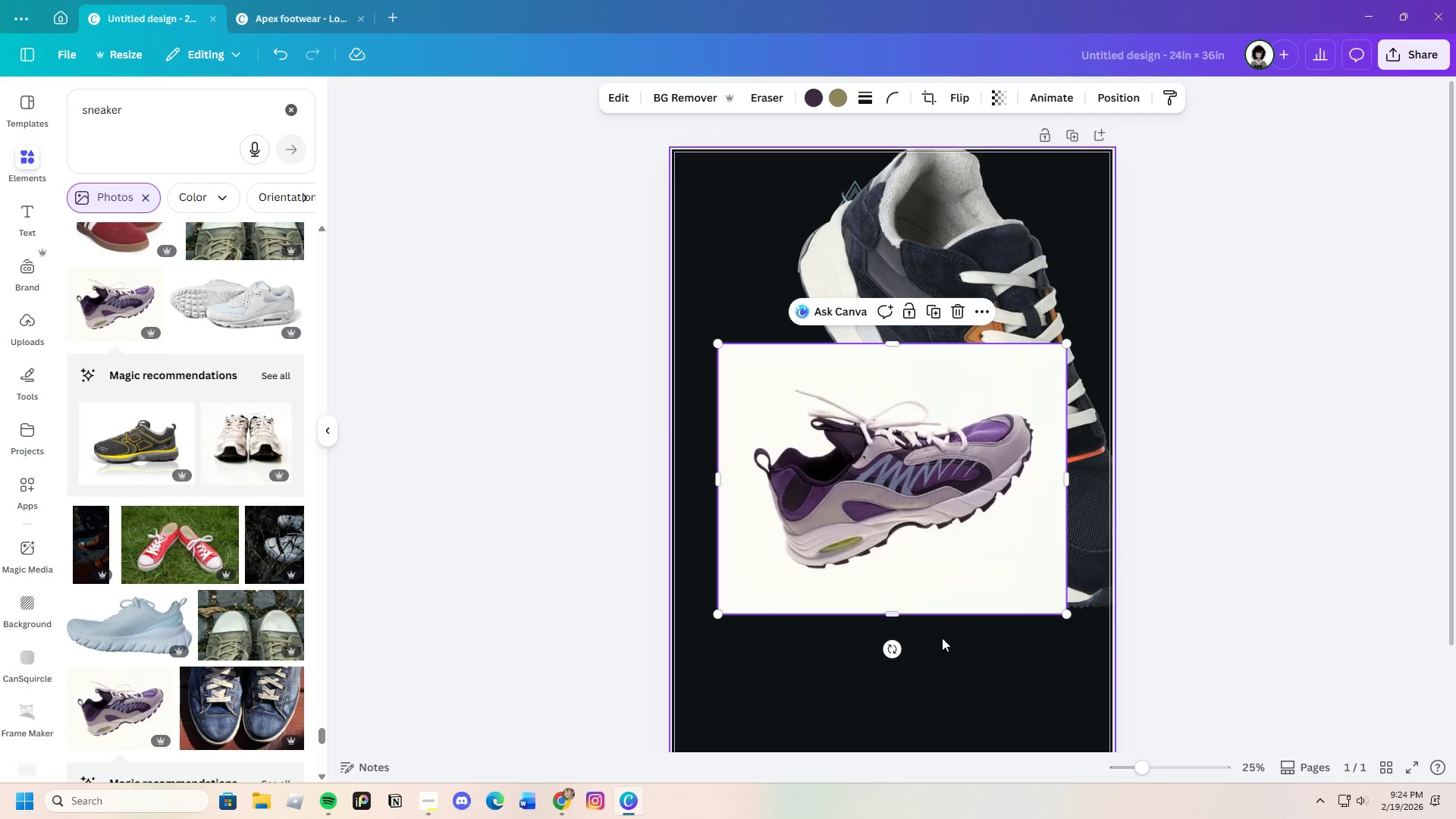 
left_click_drag(start_coordinate=[890, 651], to_coordinate=[789, 460])
 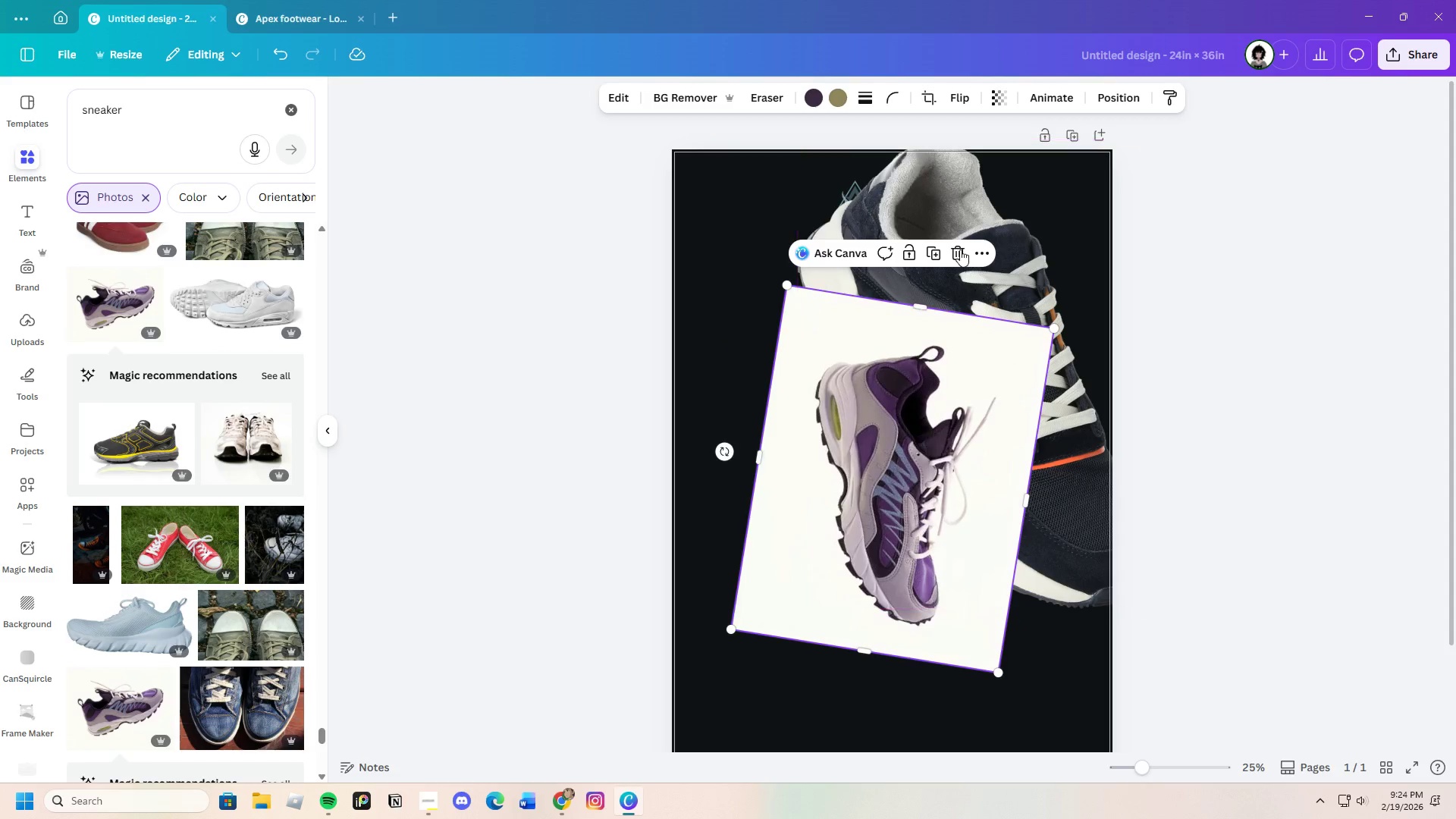 
left_click([960, 249])
 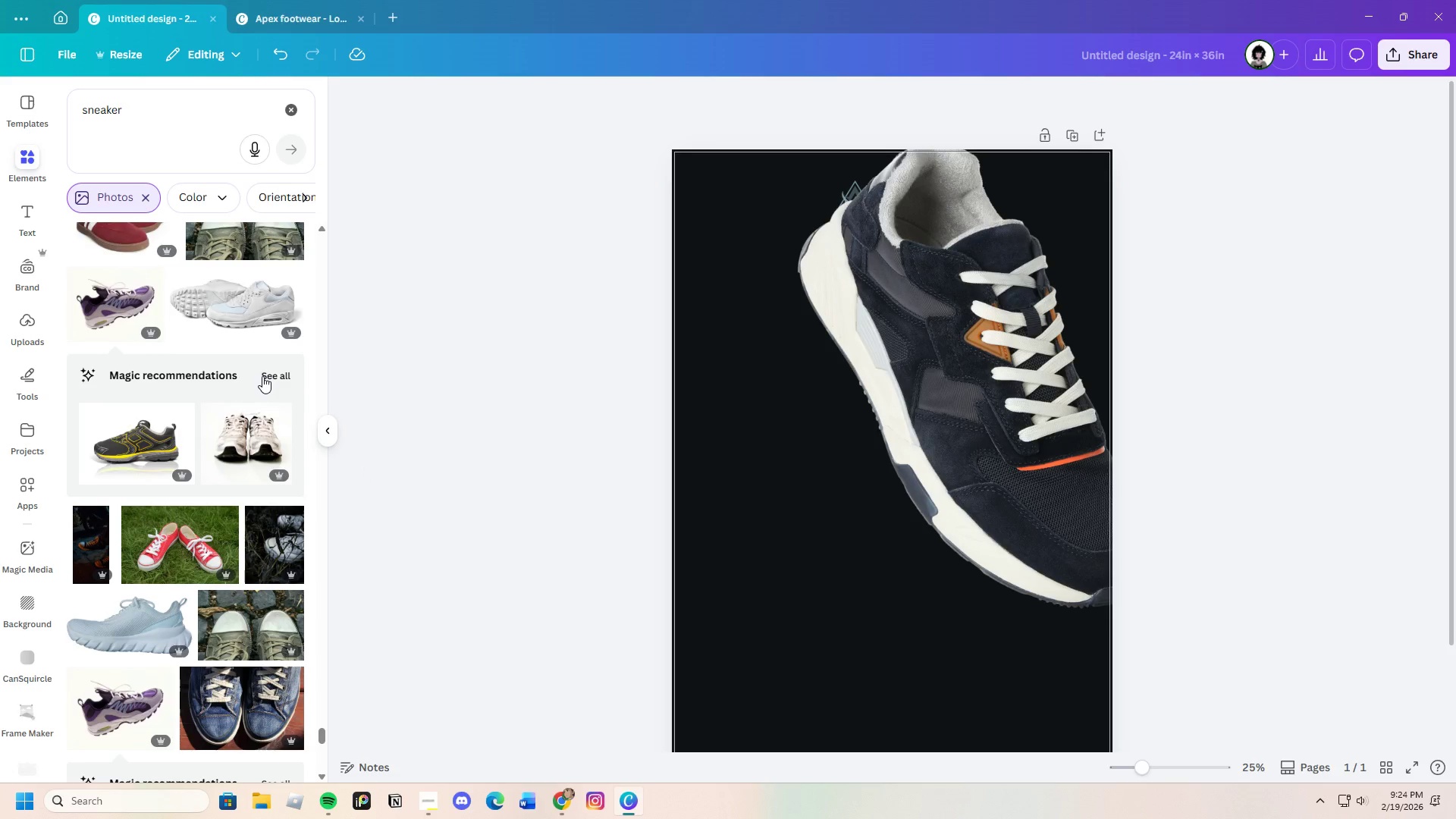 
left_click([272, 370])
 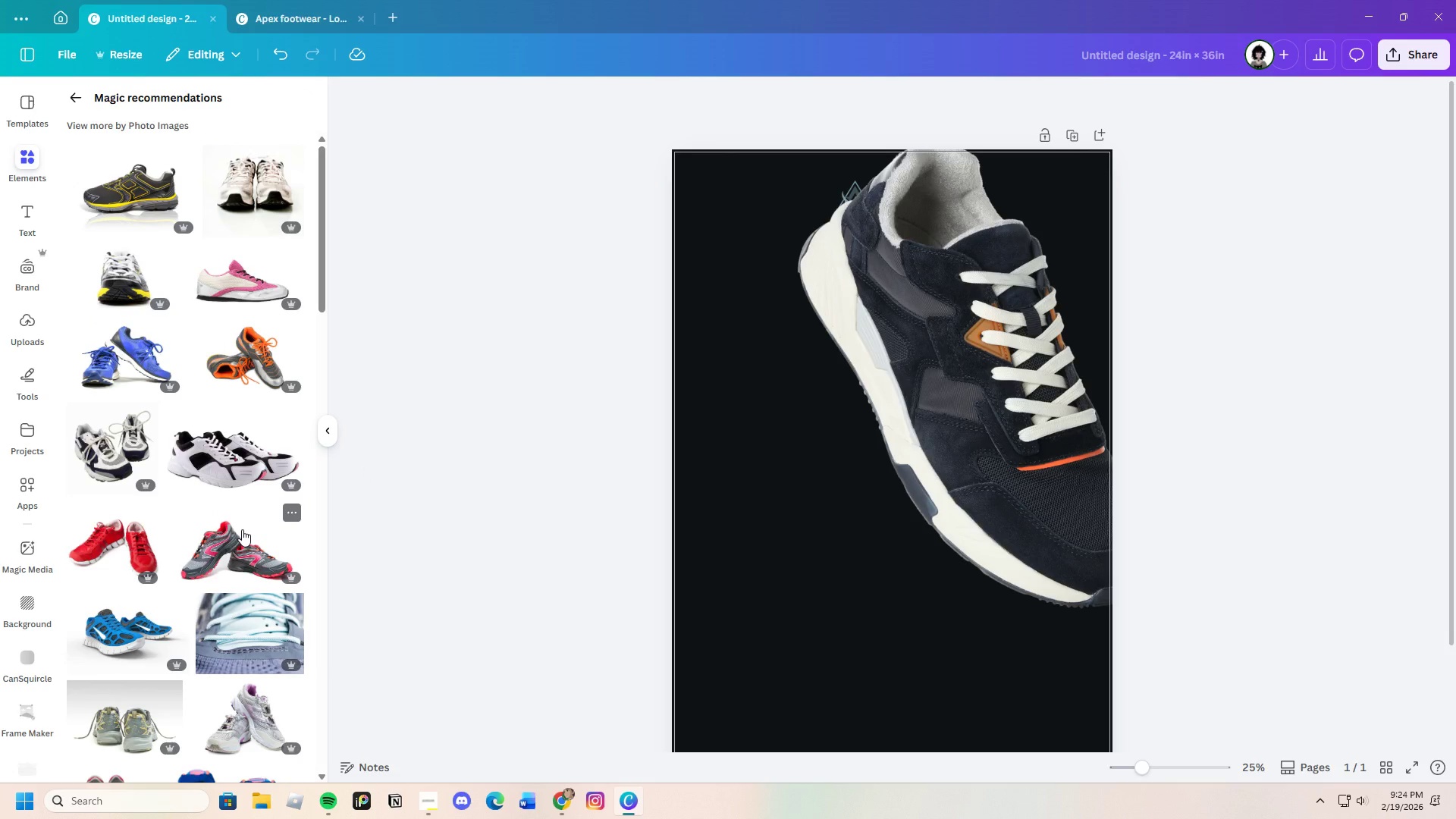 
scroll: coordinate [242, 529], scroll_direction: down, amount: 4.0
 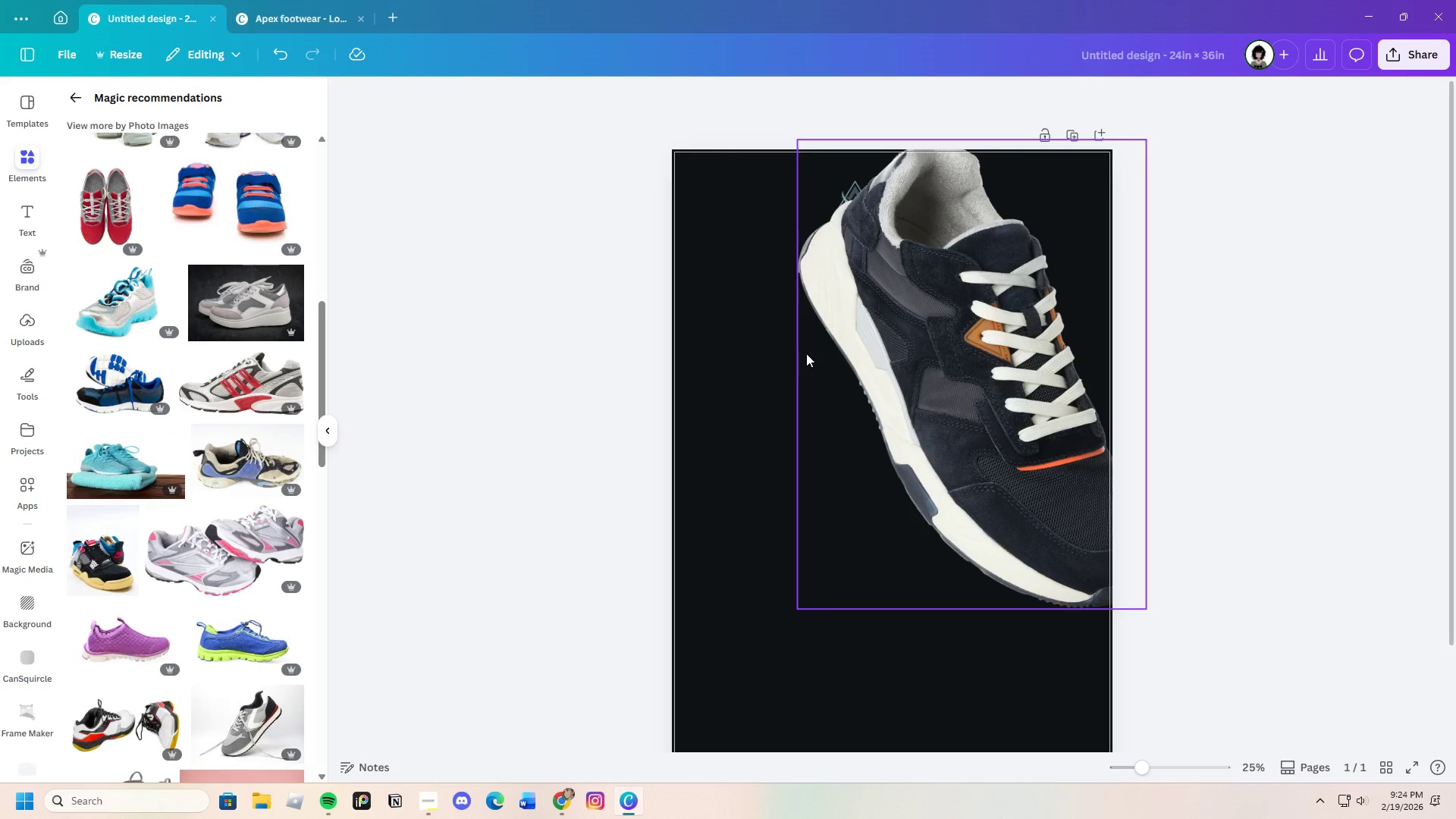 
left_click_drag(start_coordinate=[1003, 396], to_coordinate=[903, 468])
 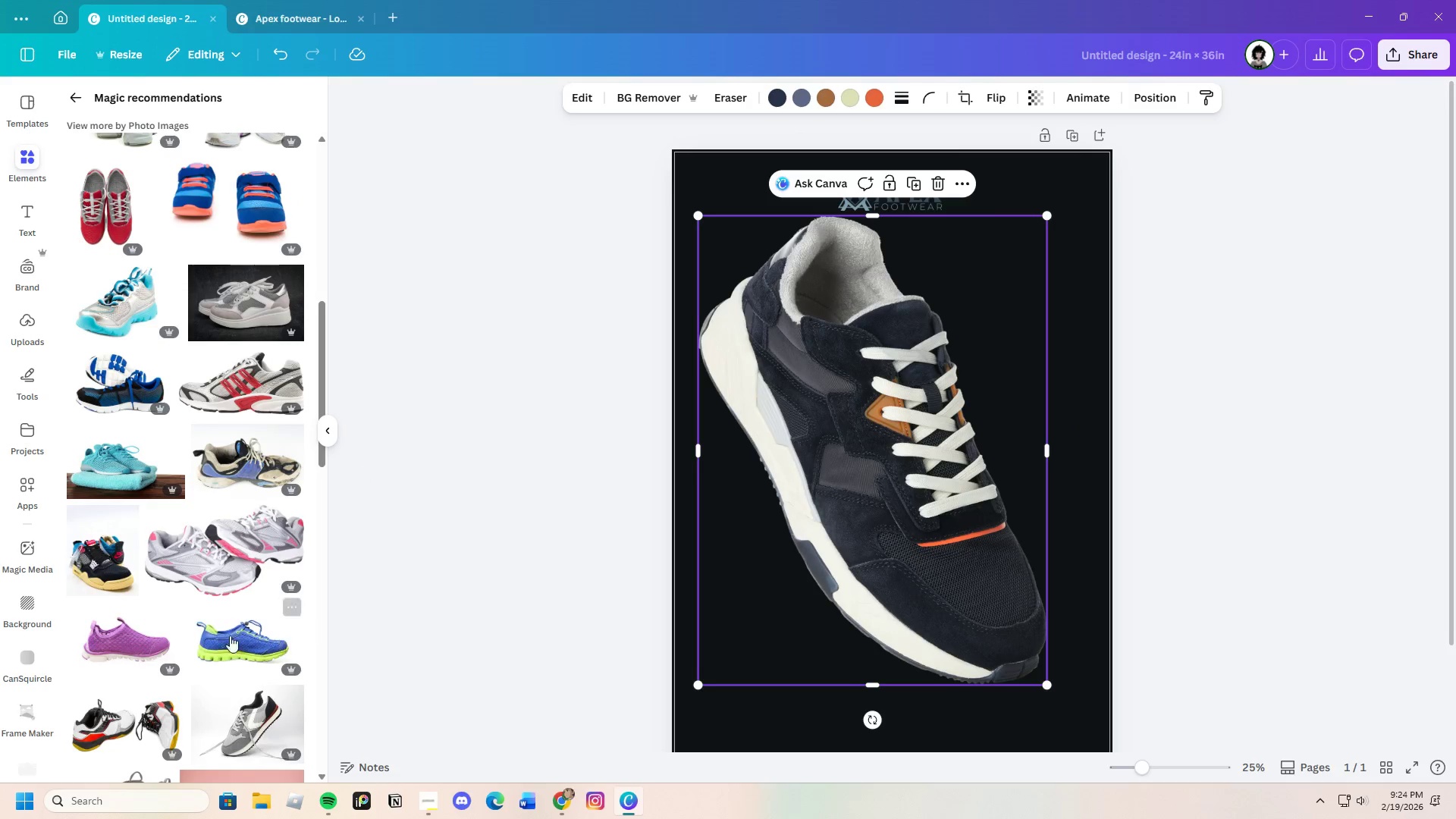 
scroll: coordinate [204, 635], scroll_direction: down, amount: 5.0
 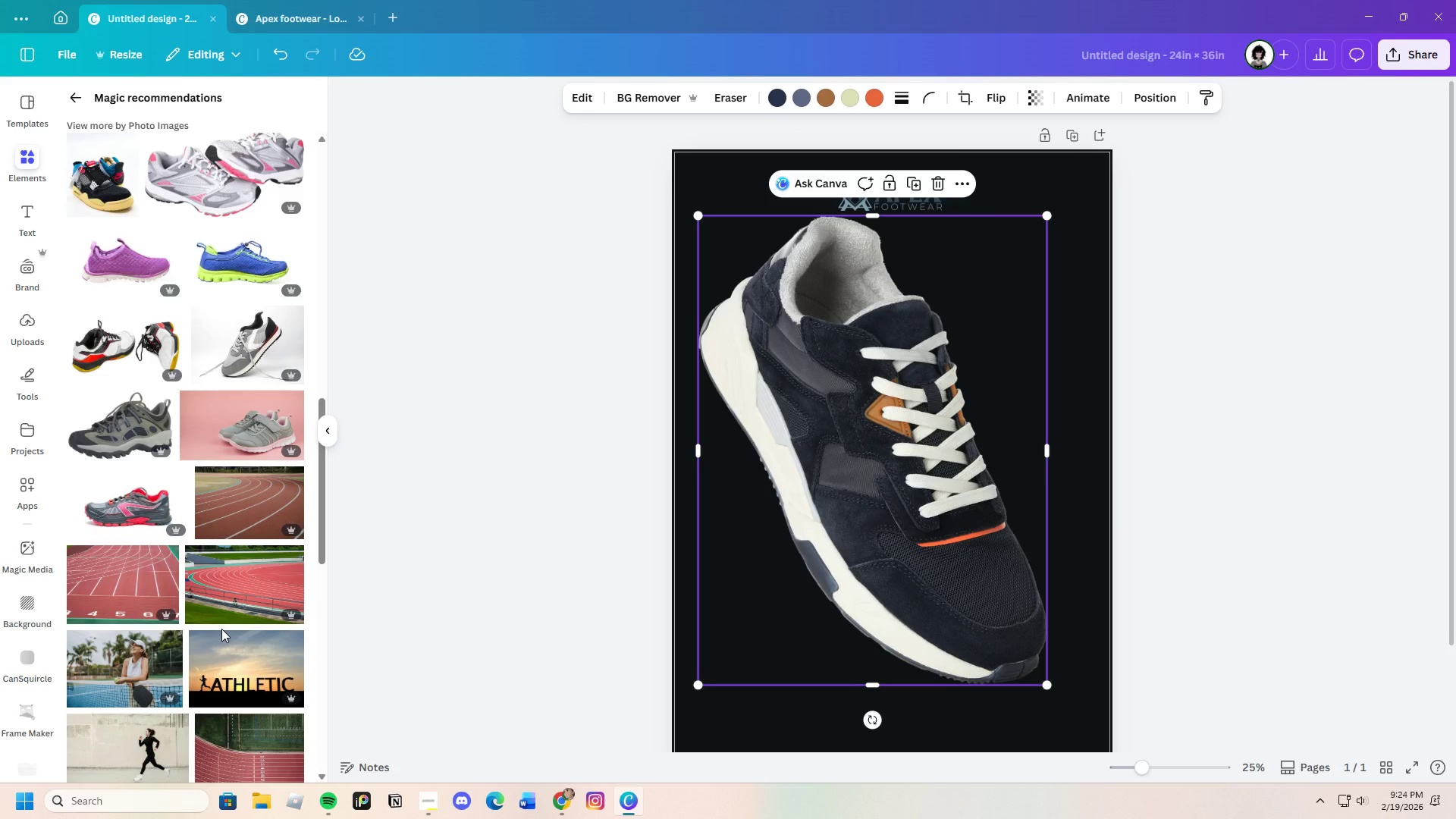 
wait(5.53)
 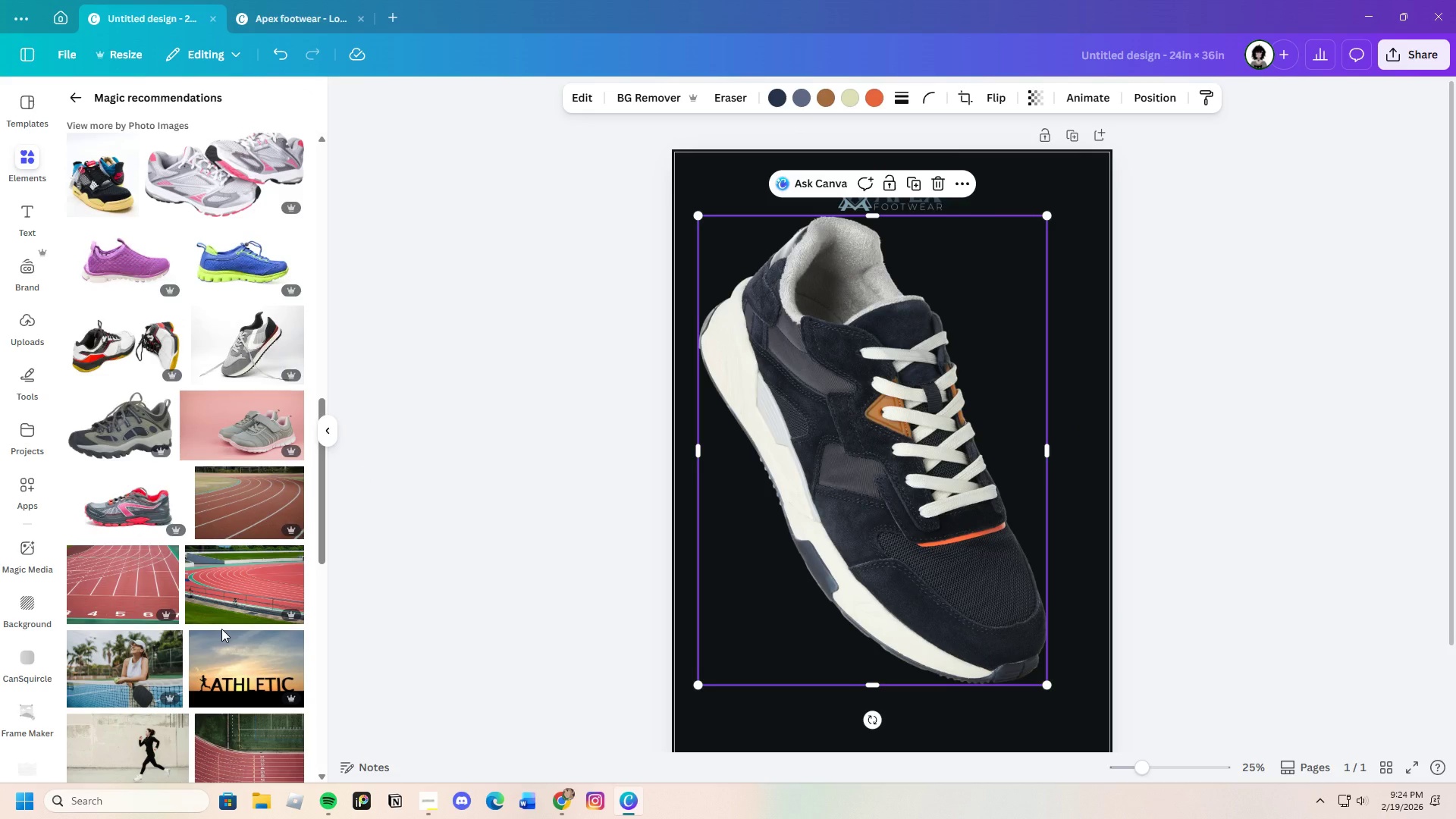 
scroll: coordinate [227, 626], scroll_direction: down, amount: 11.0
 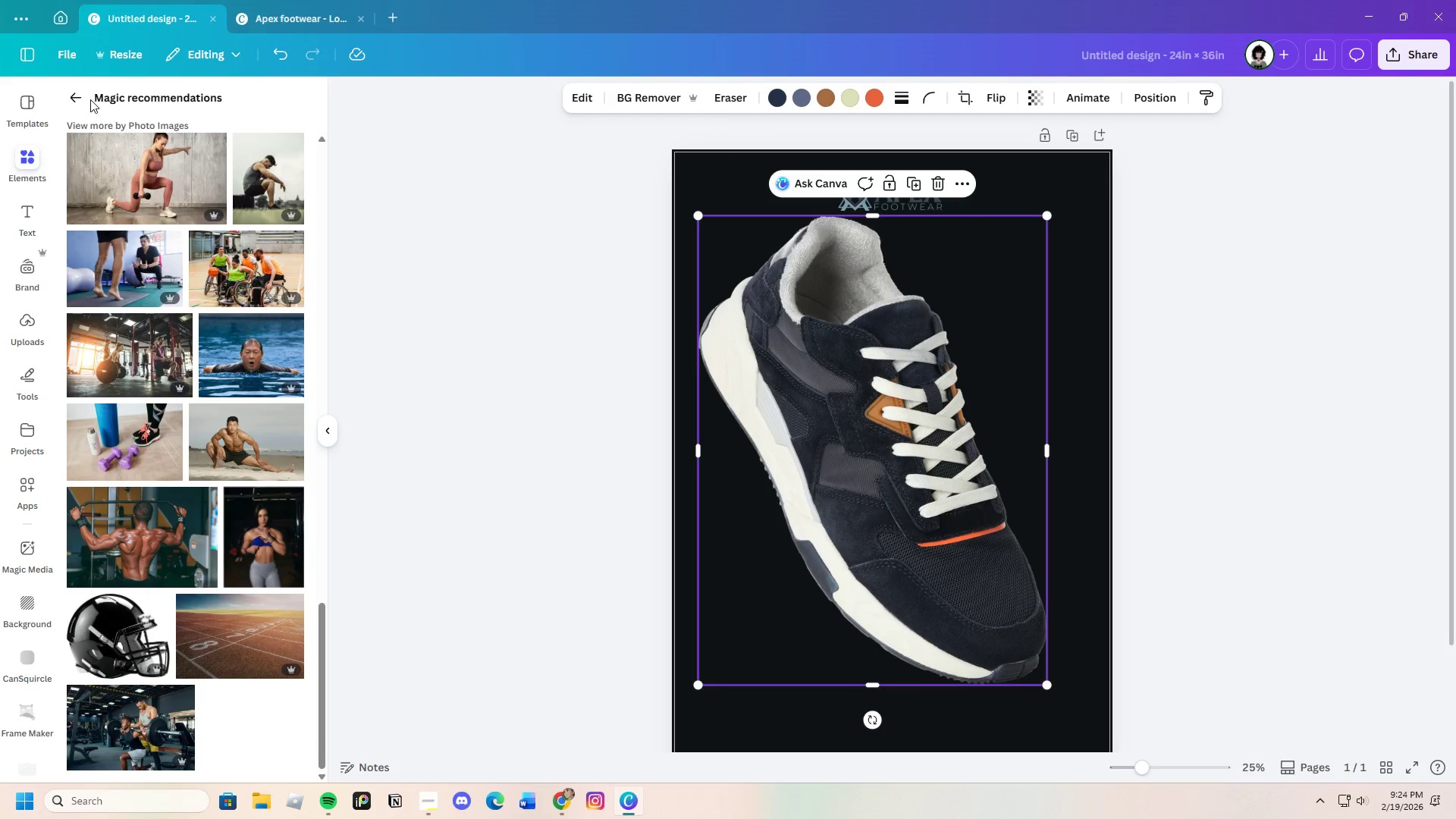 
left_click([77, 96])
 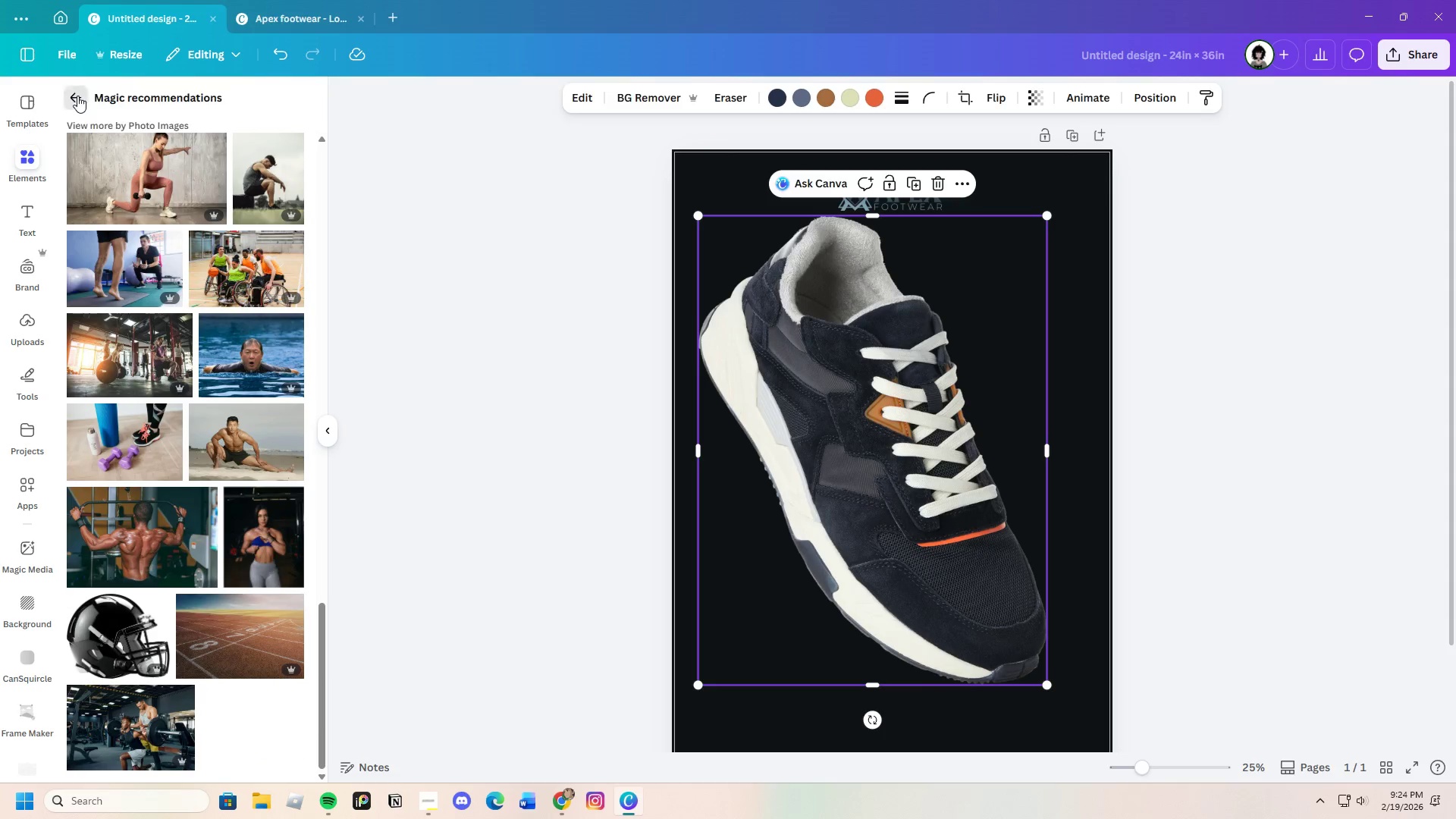 
mouse_move([75, 114])
 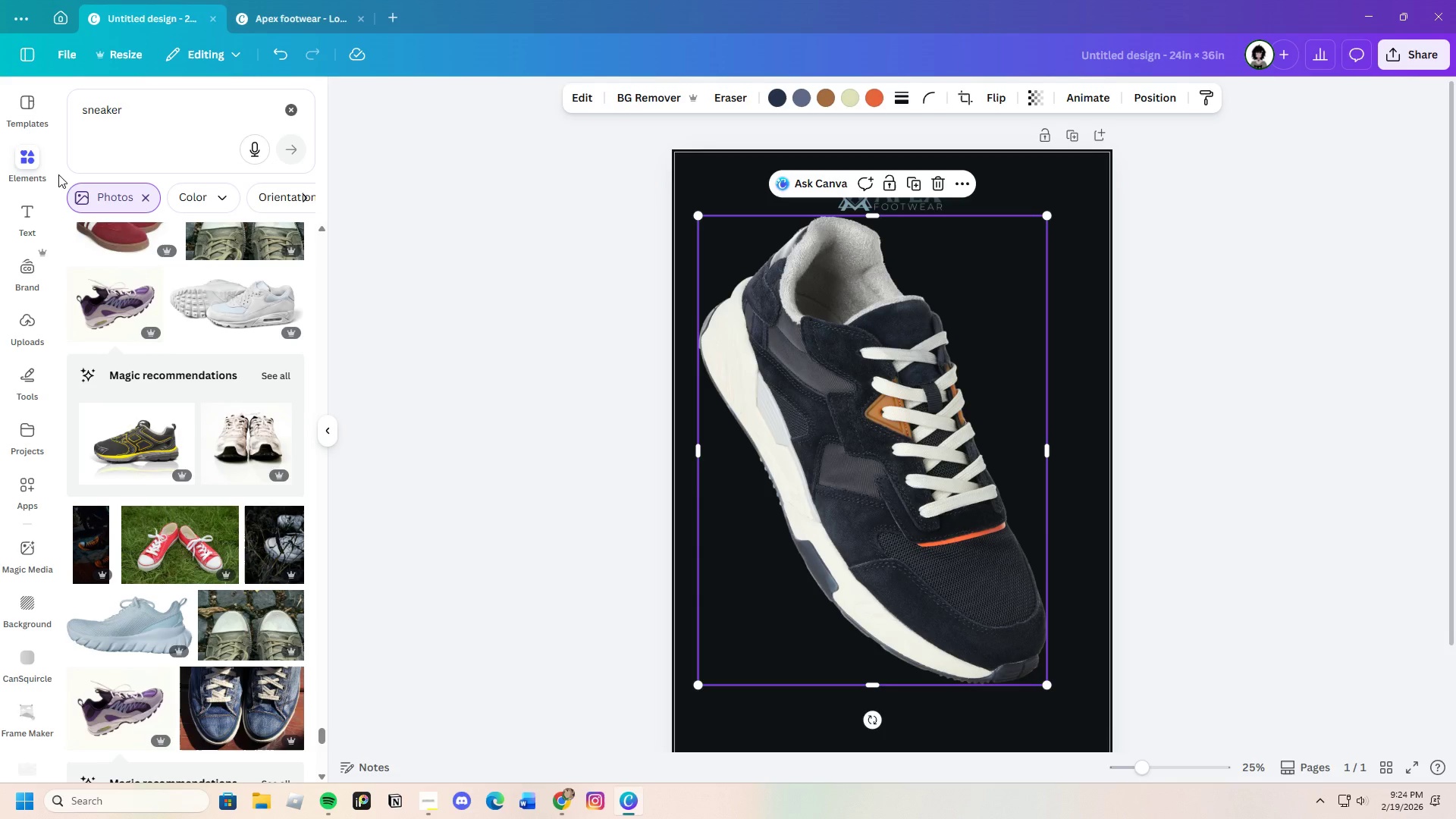 
scroll: coordinate [210, 615], scroll_direction: down, amount: 26.0
 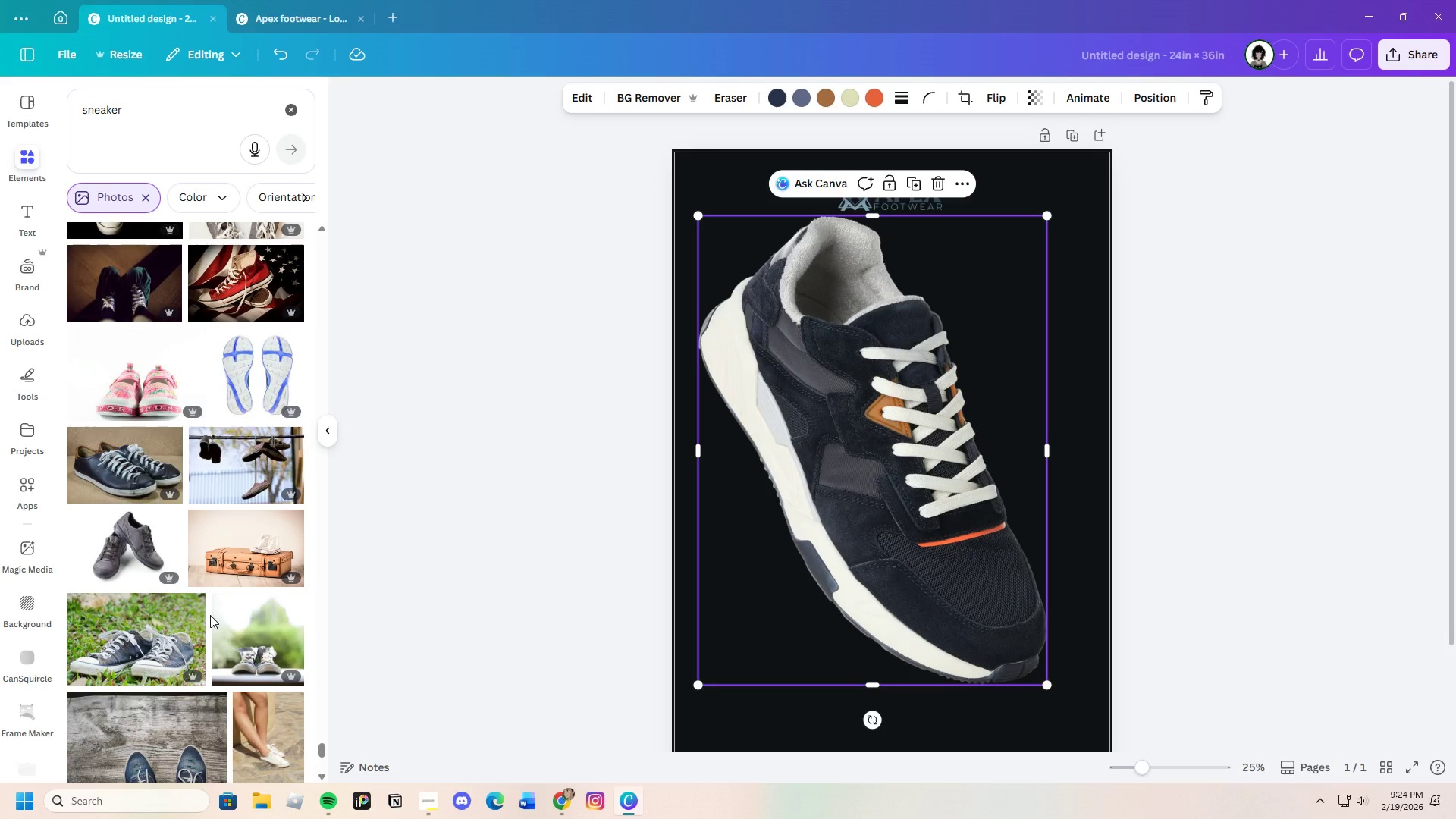 
scroll: coordinate [210, 615], scroll_direction: down, amount: 14.0
 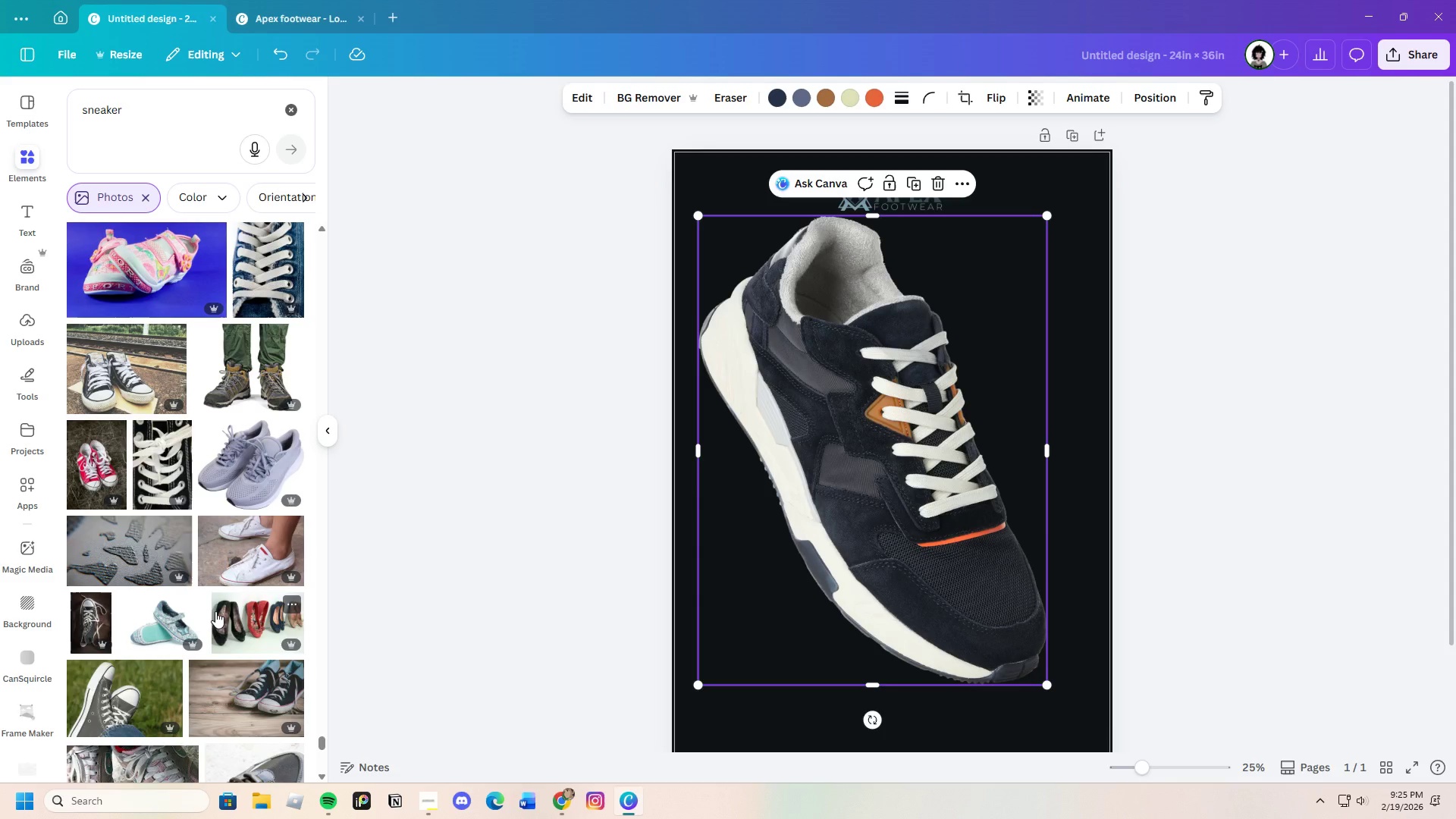 
wait(71.93)
 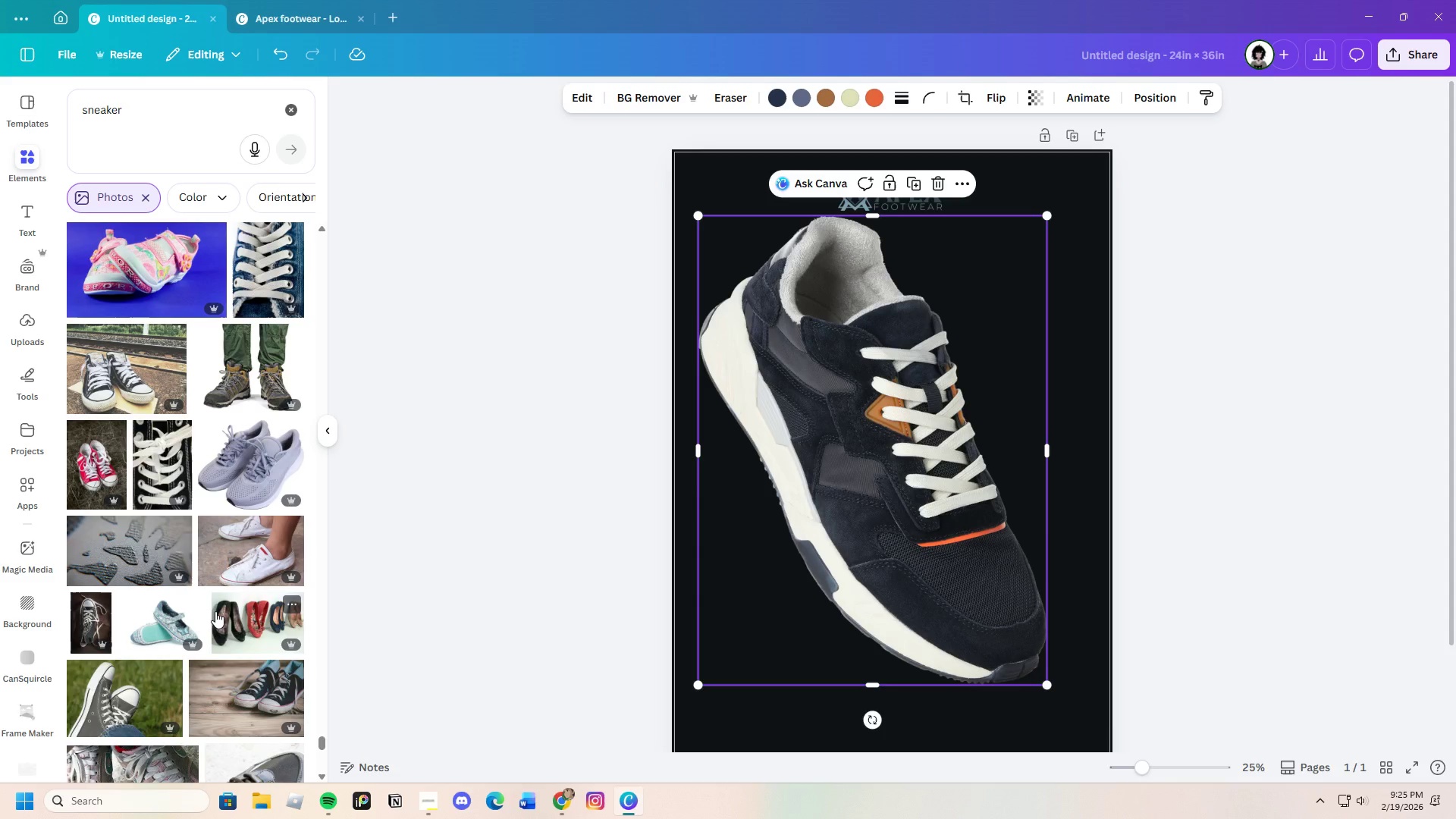 
scroll: coordinate [229, 623], scroll_direction: down, amount: 9.0
 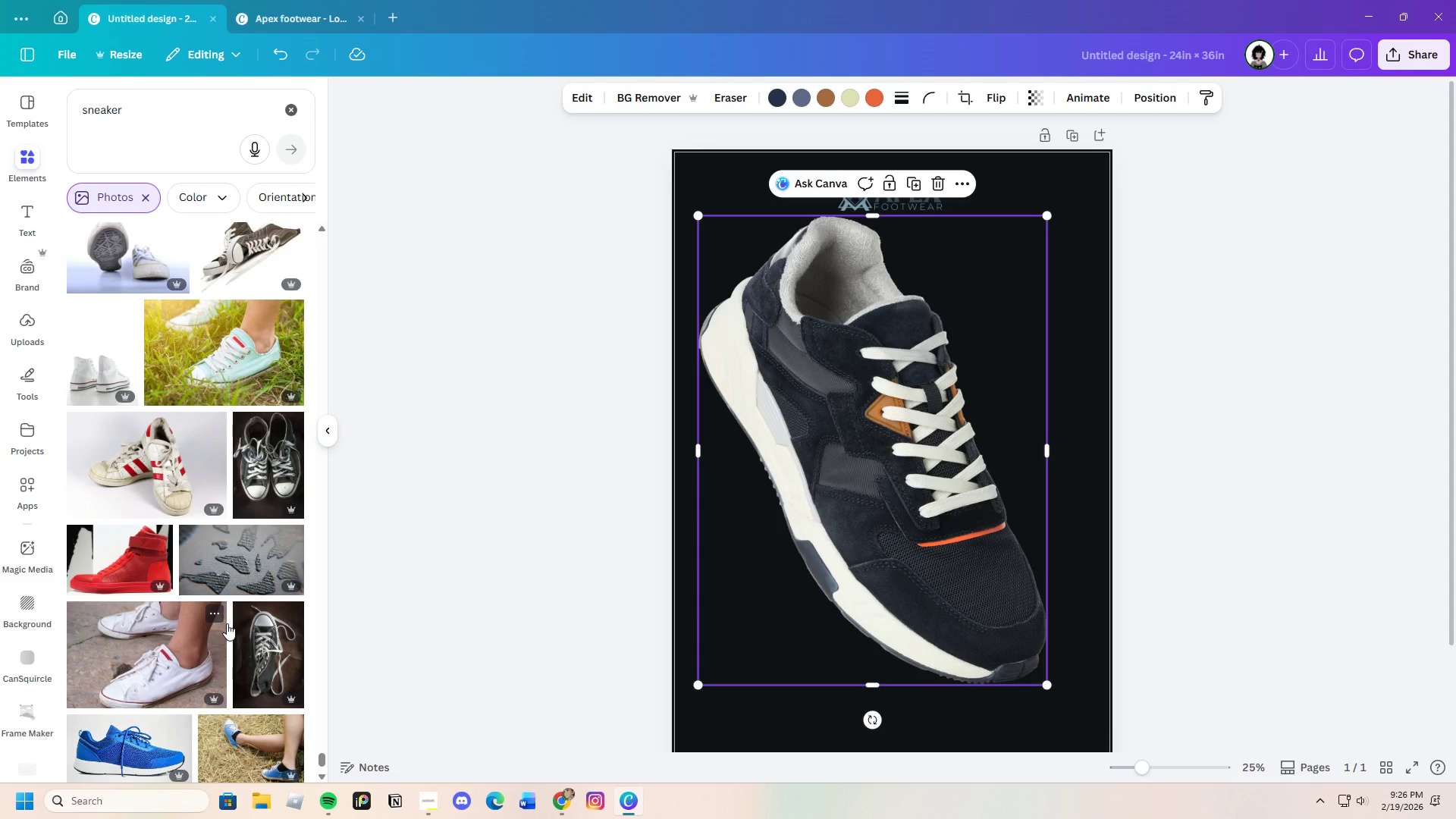 
wait(20.19)
 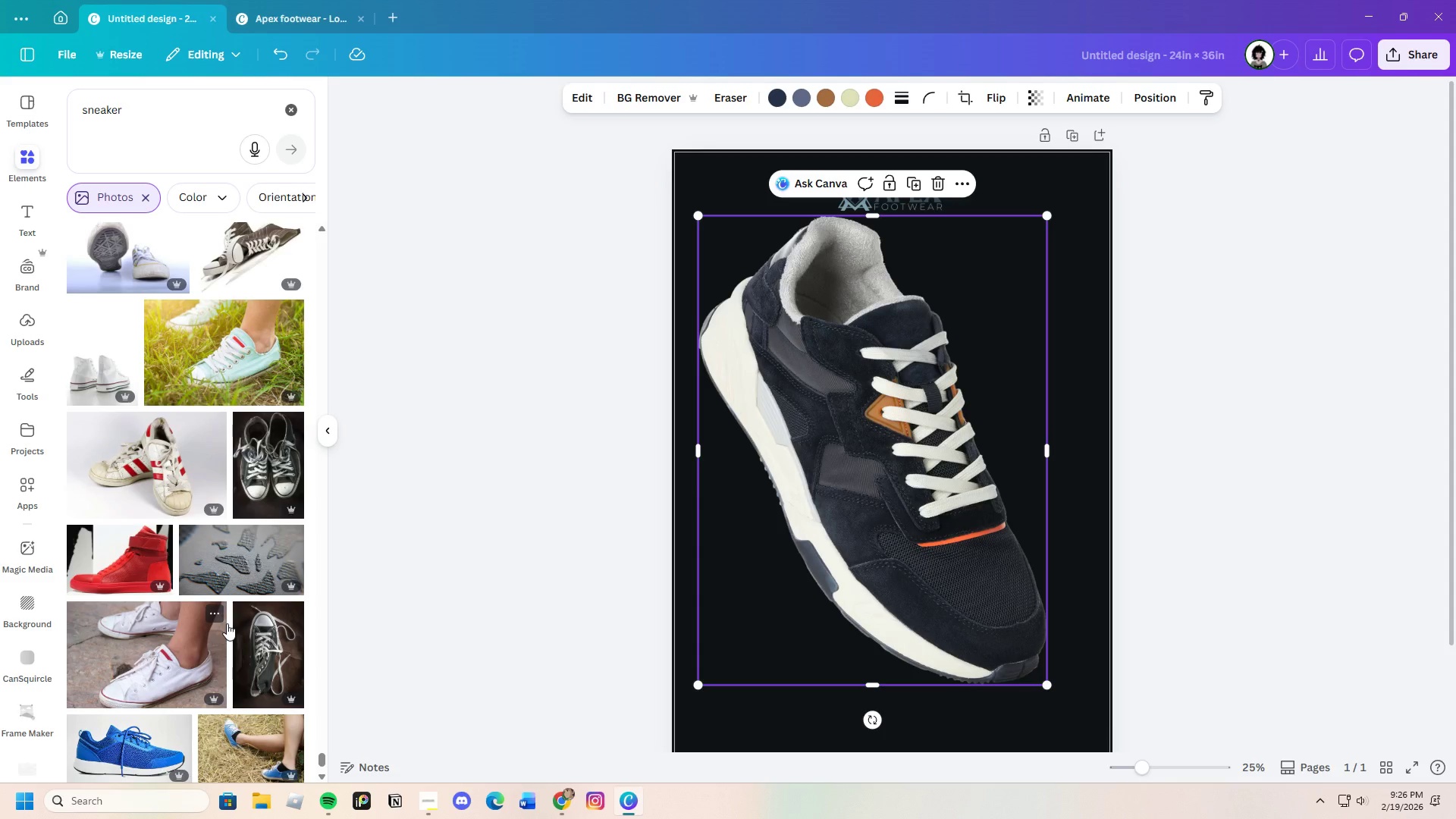 
scroll: coordinate [208, 604], scroll_direction: down, amount: 20.0
 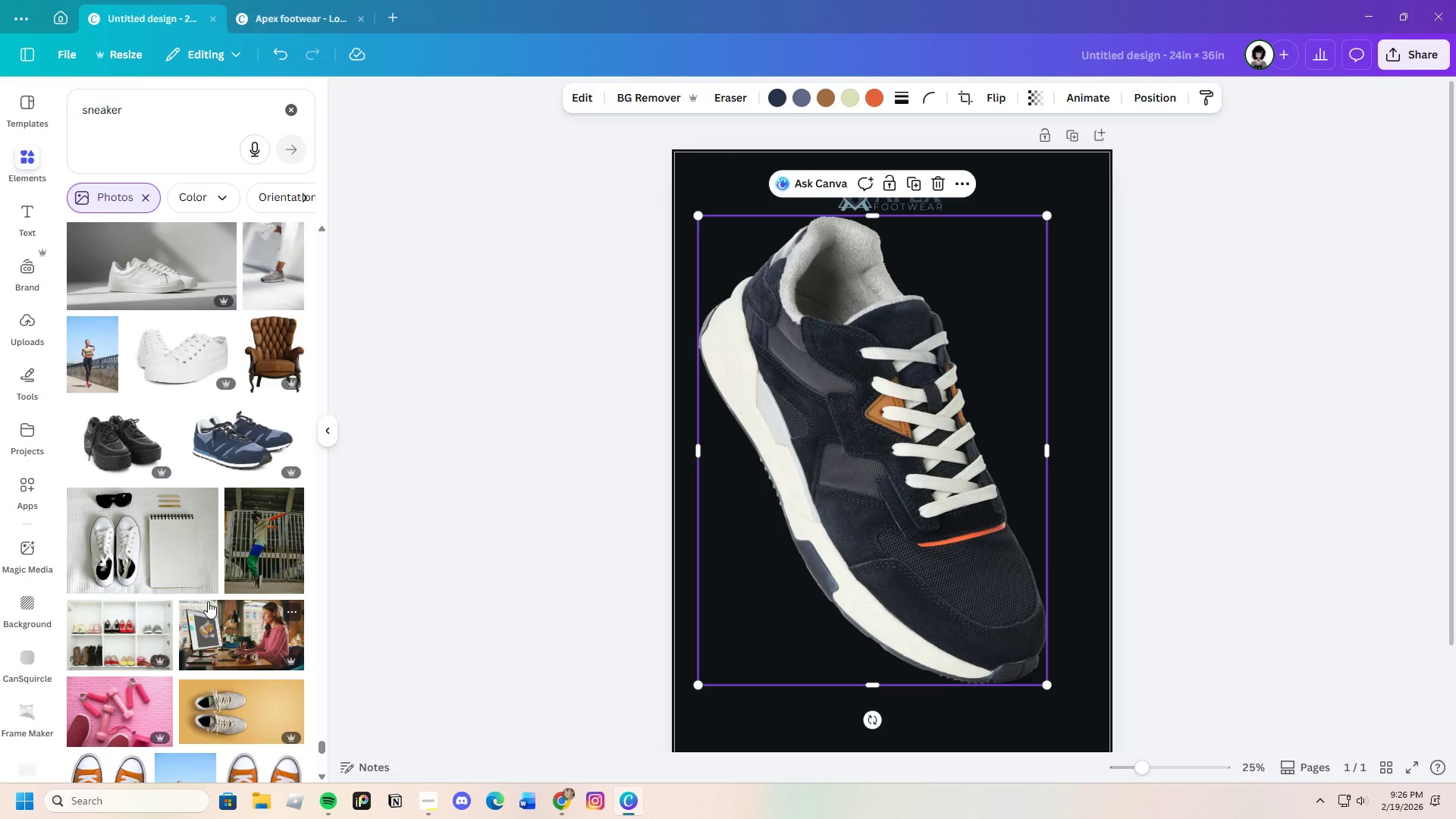 
wait(23.0)
 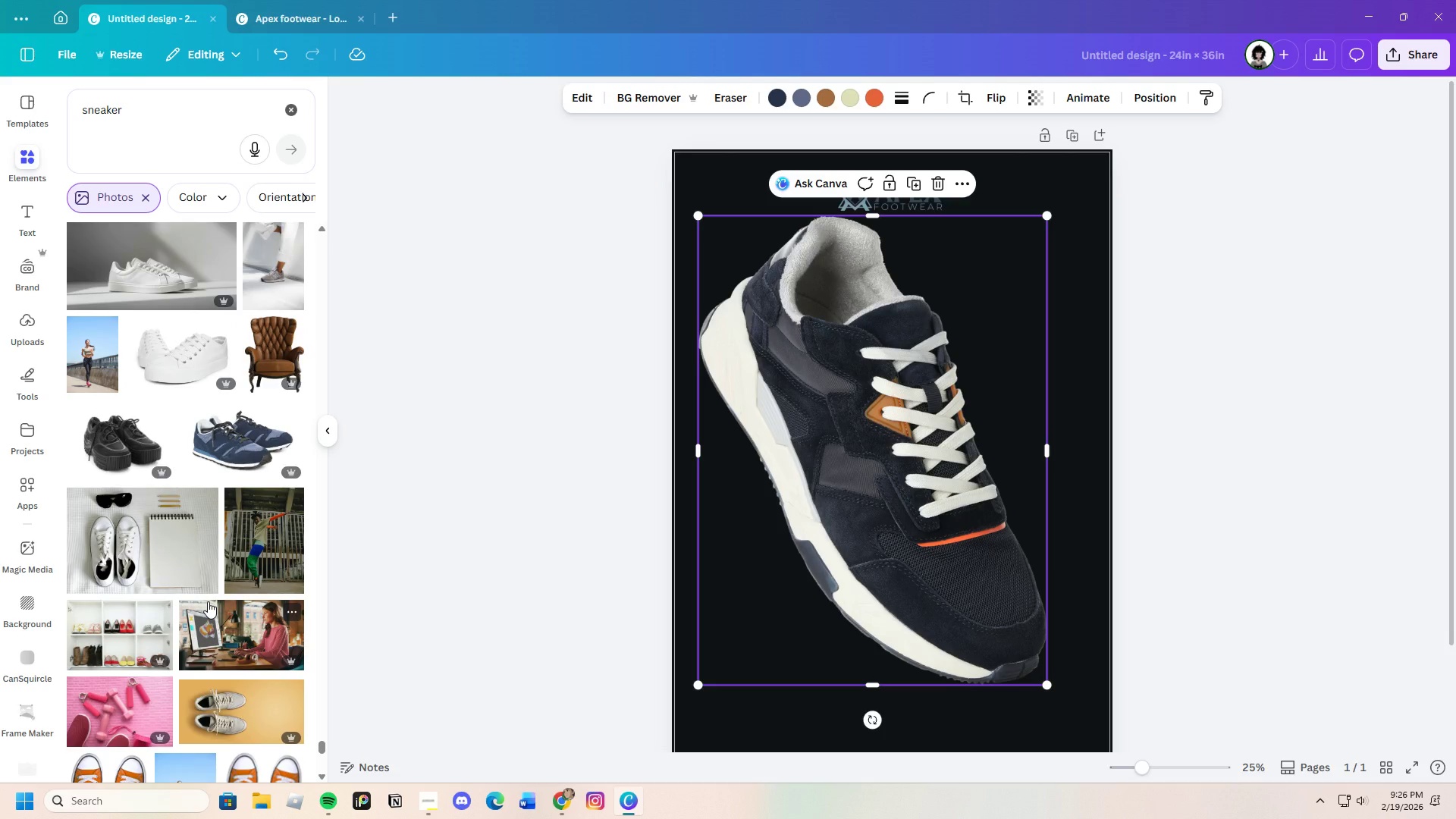 
scroll: coordinate [121, 549], scroll_direction: down, amount: 5.0
 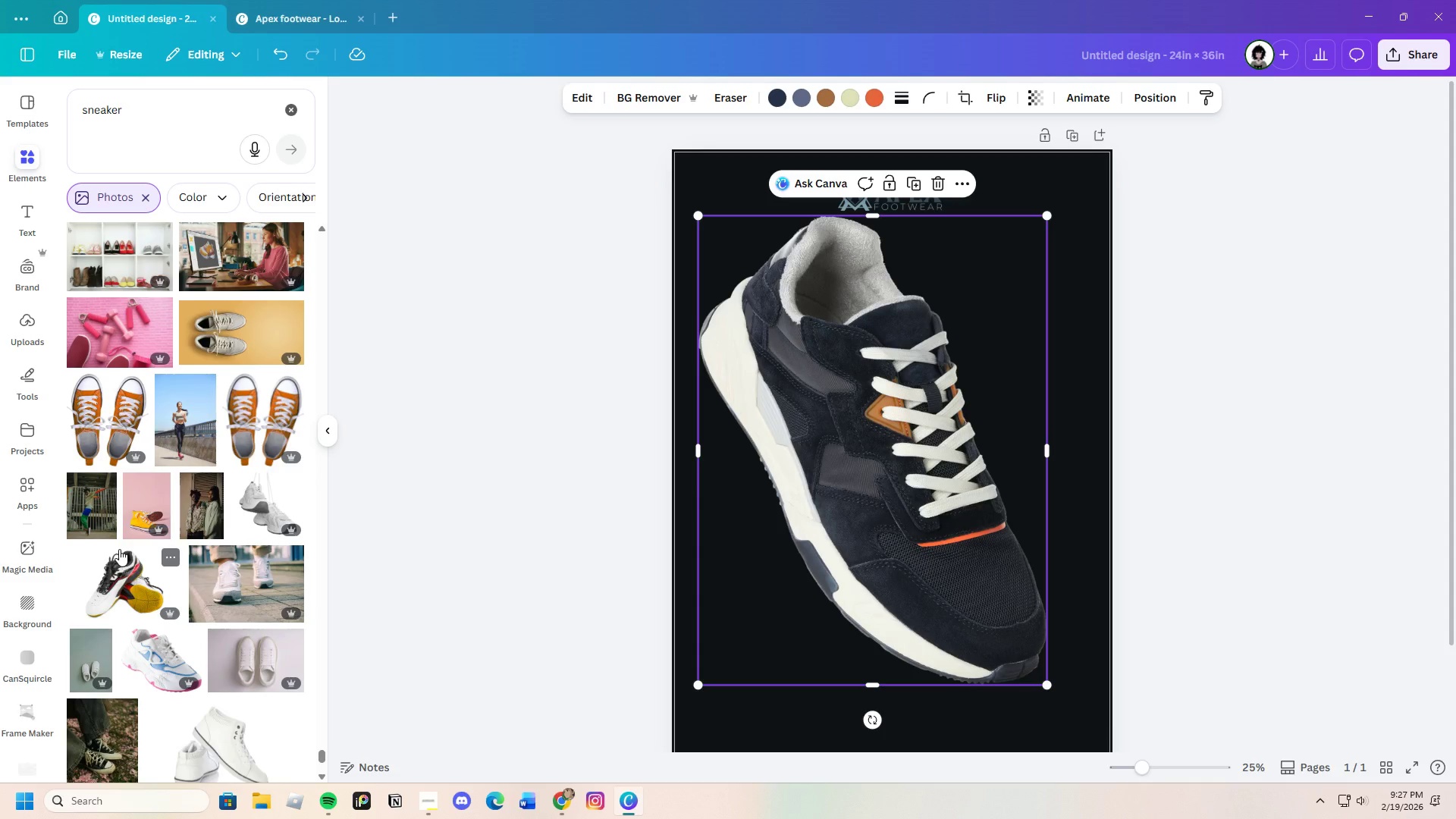 
wait(18.78)
 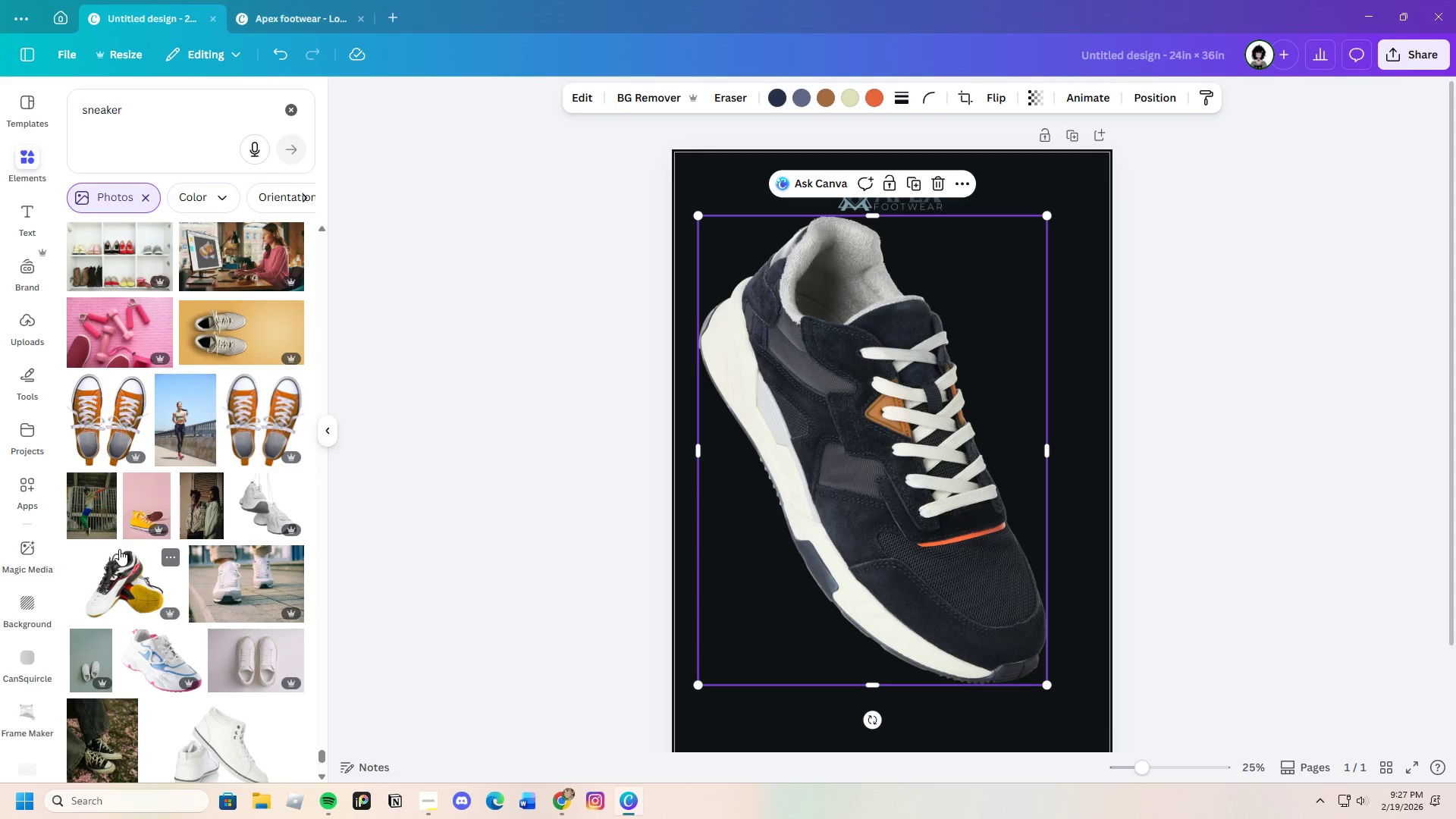 
scroll: coordinate [207, 571], scroll_direction: down, amount: 15.0
 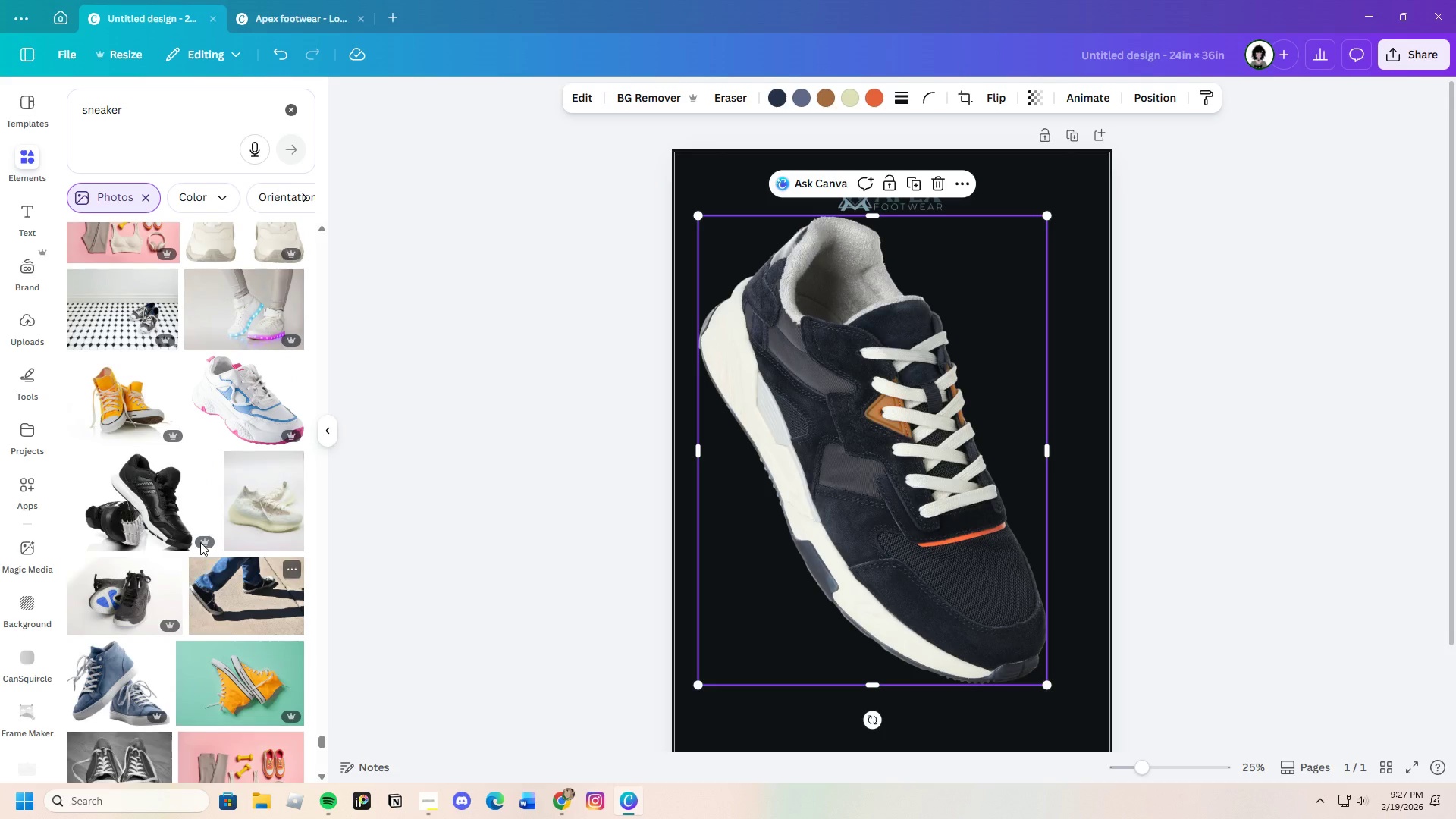 
left_click([165, 481])
 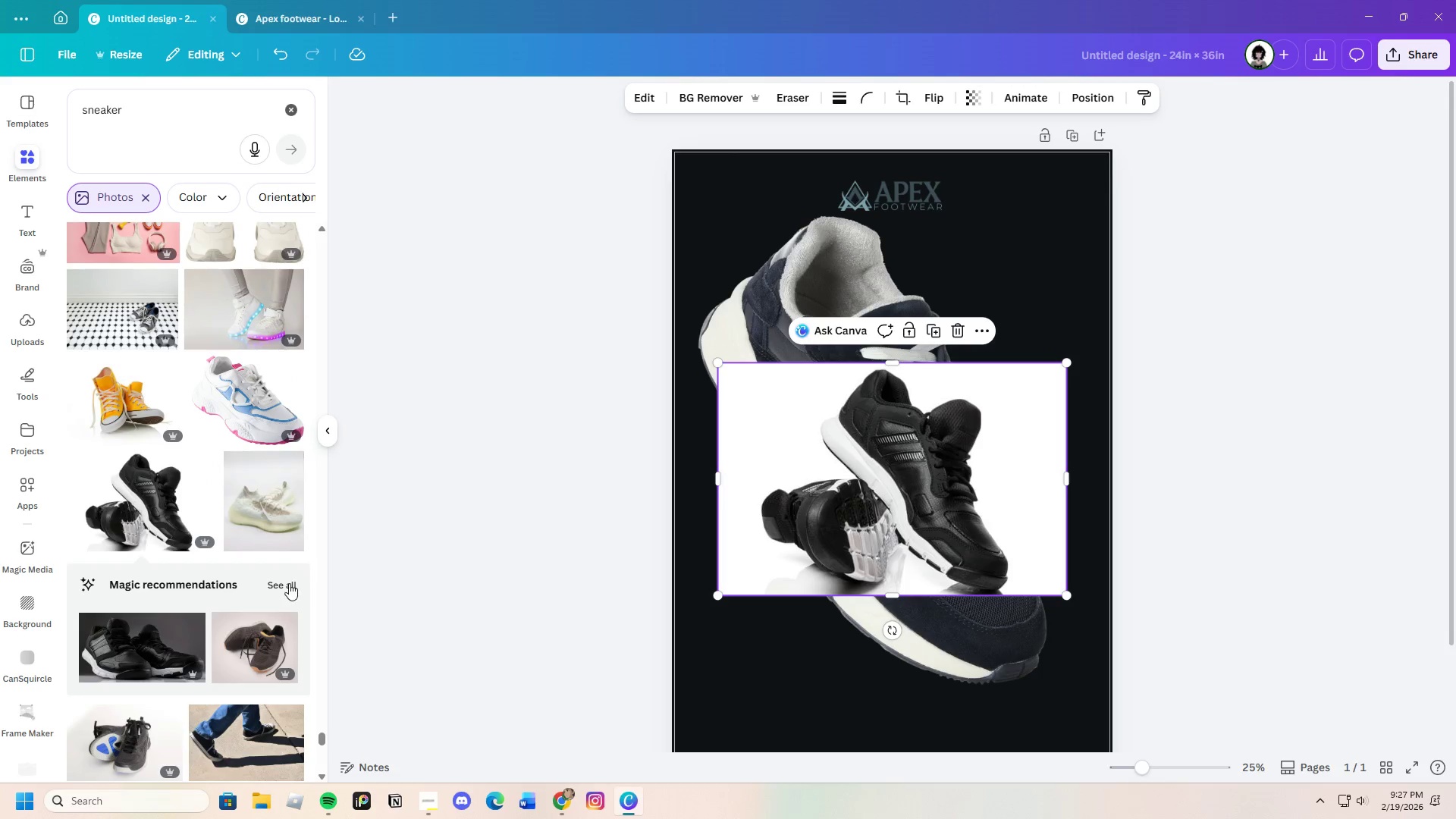 
left_click([283, 586])
 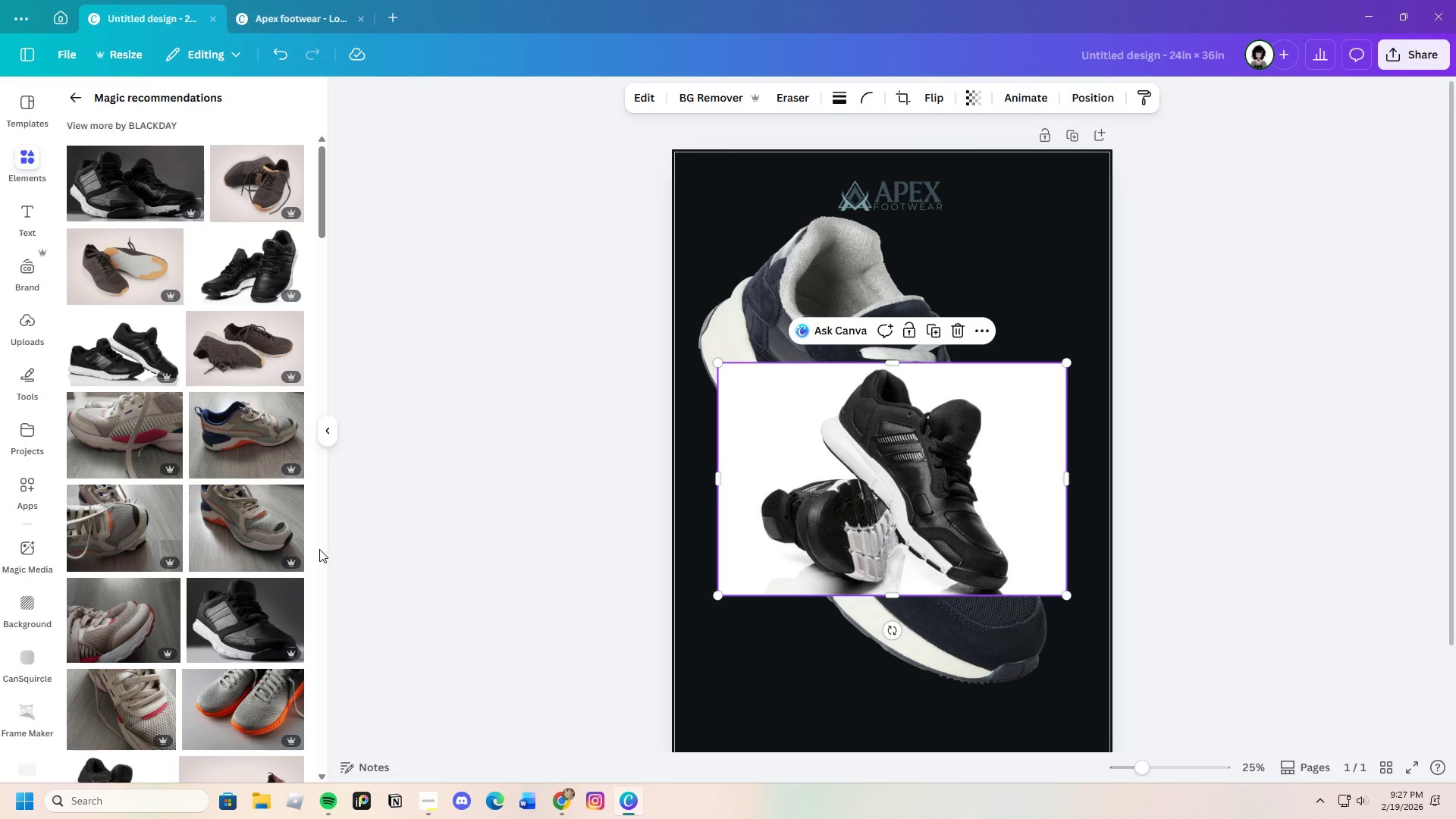 
scroll: coordinate [183, 595], scroll_direction: down, amount: 8.0
 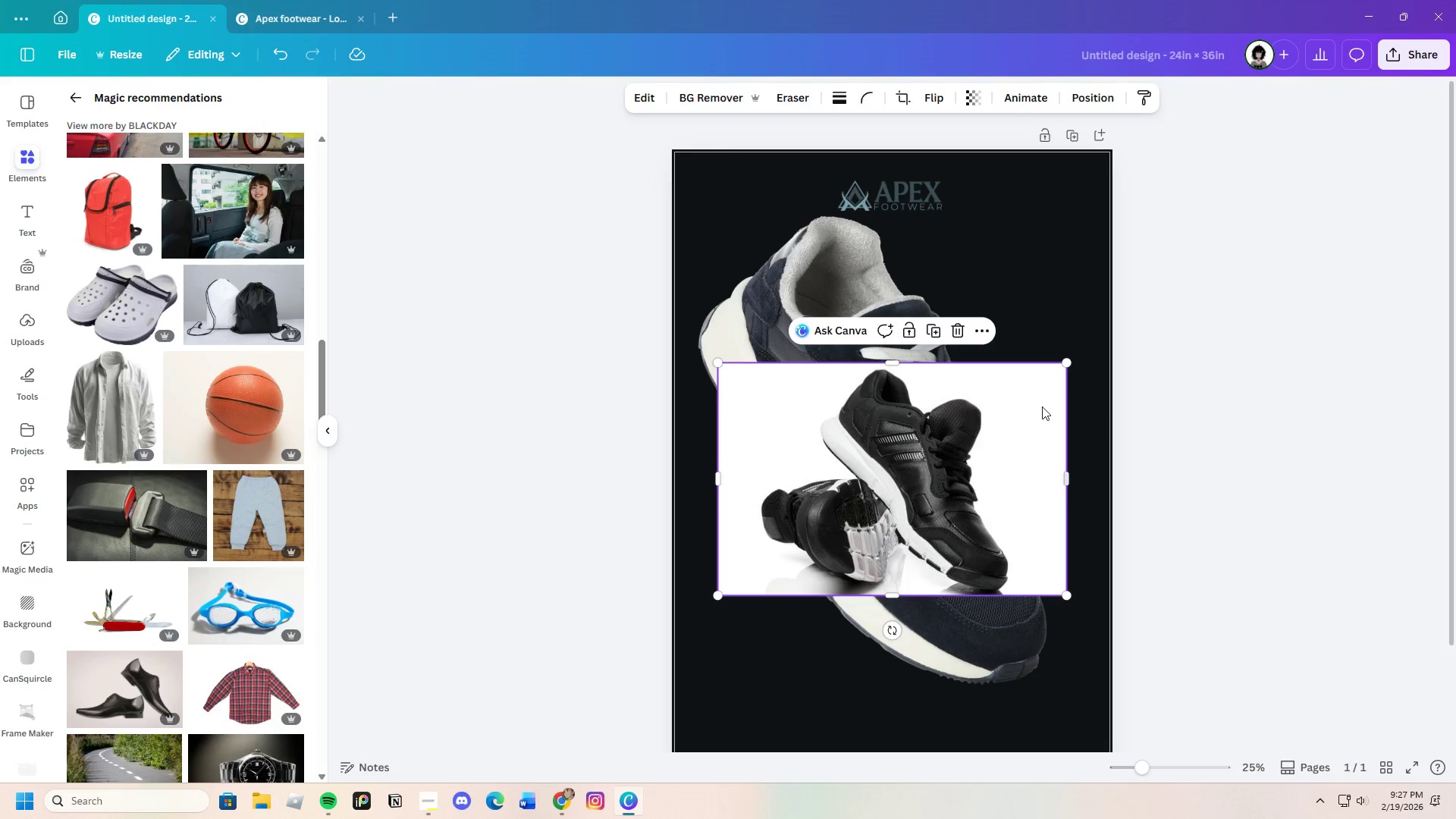 
left_click([958, 321])
 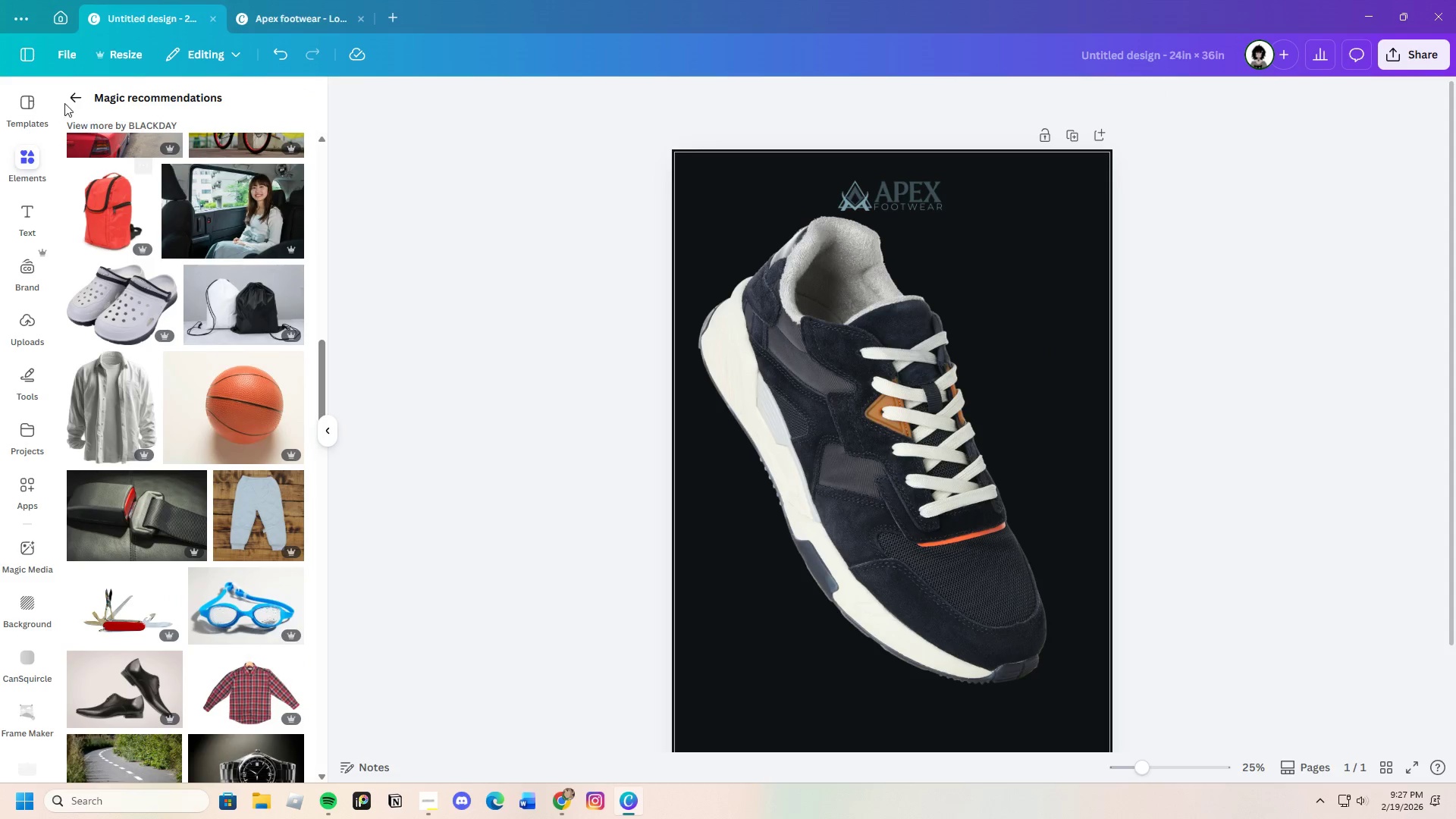 
left_click([73, 84])
 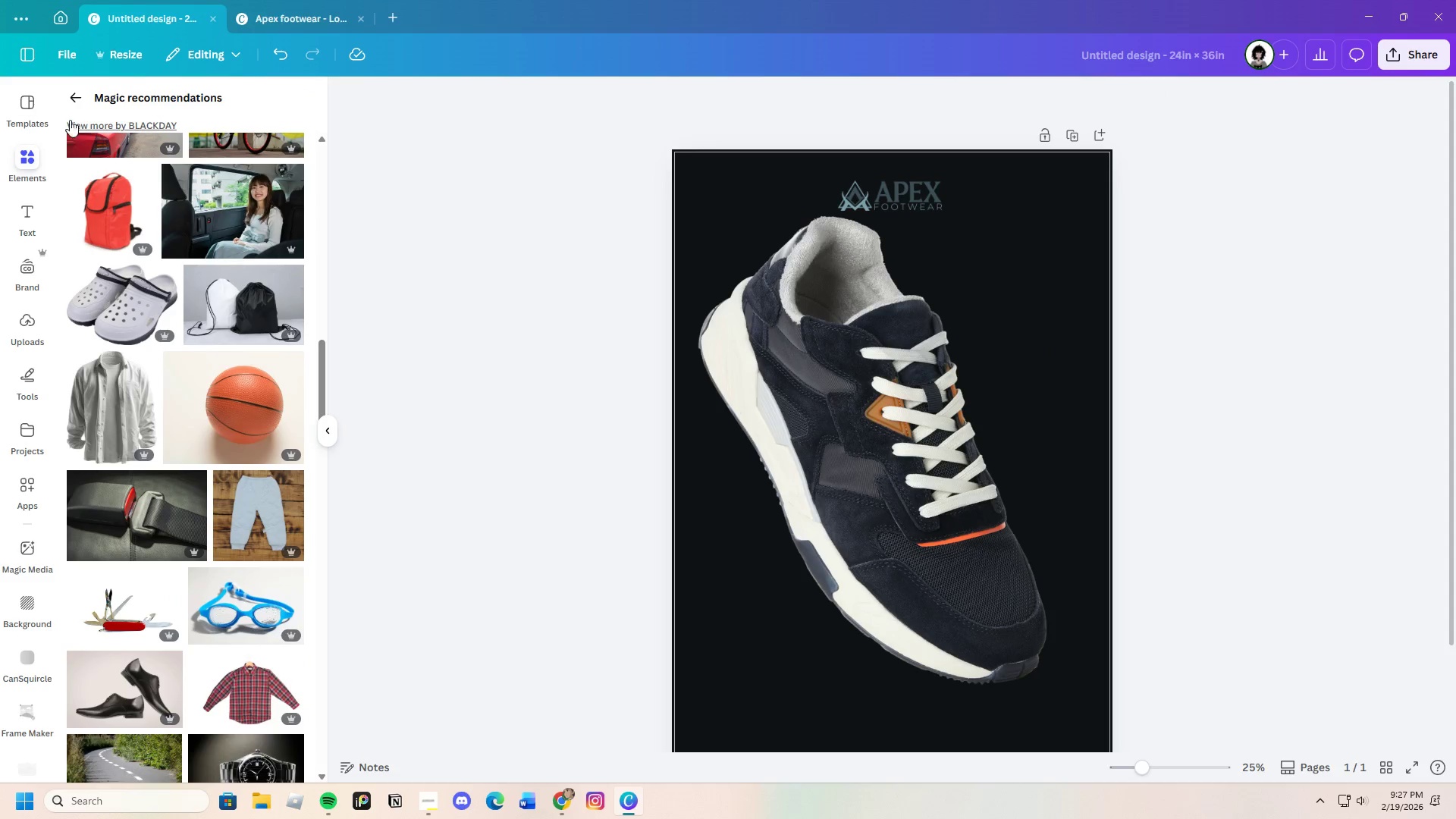 
left_click([75, 96])
 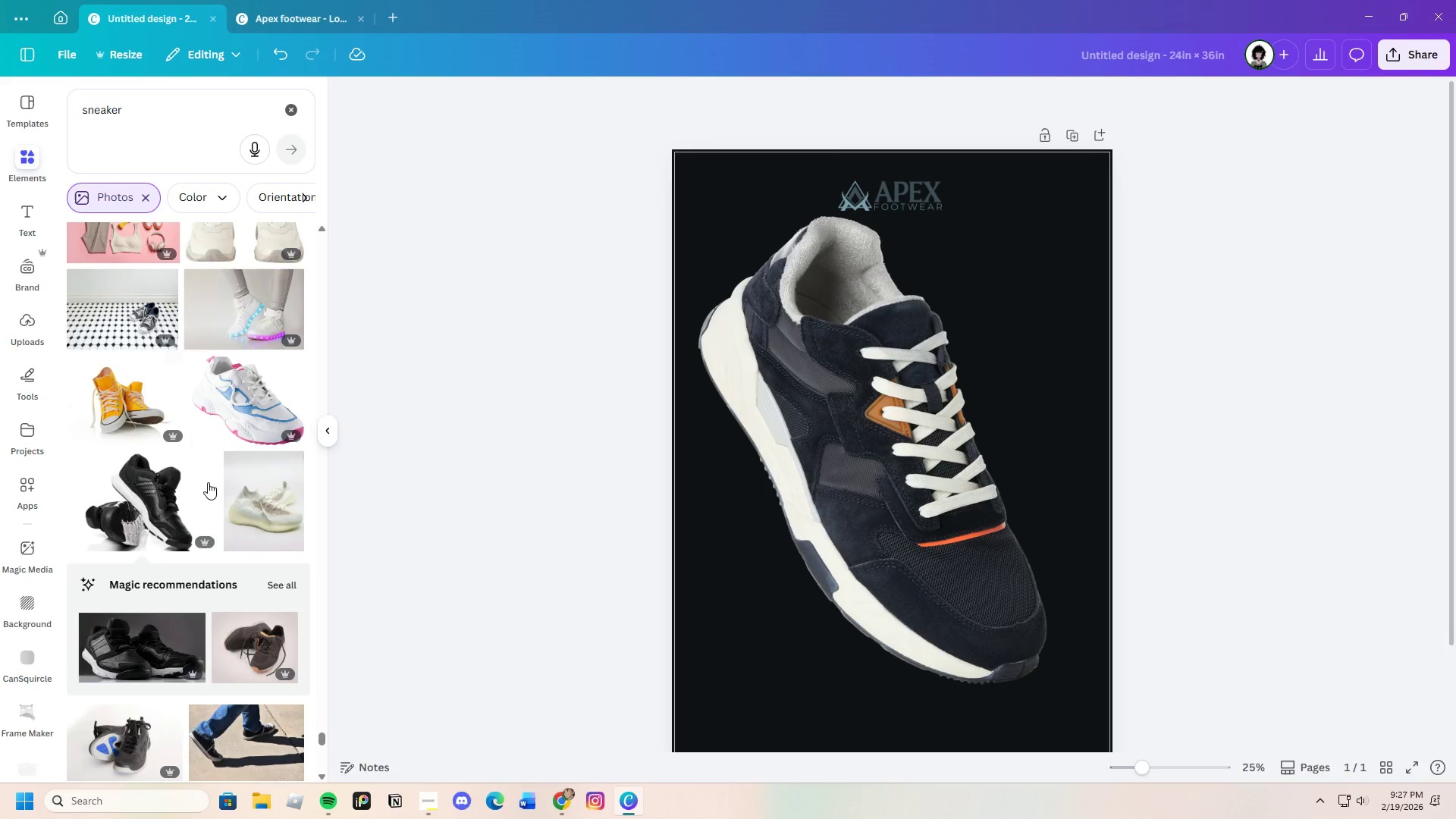 
scroll: coordinate [217, 584], scroll_direction: down, amount: 29.0
 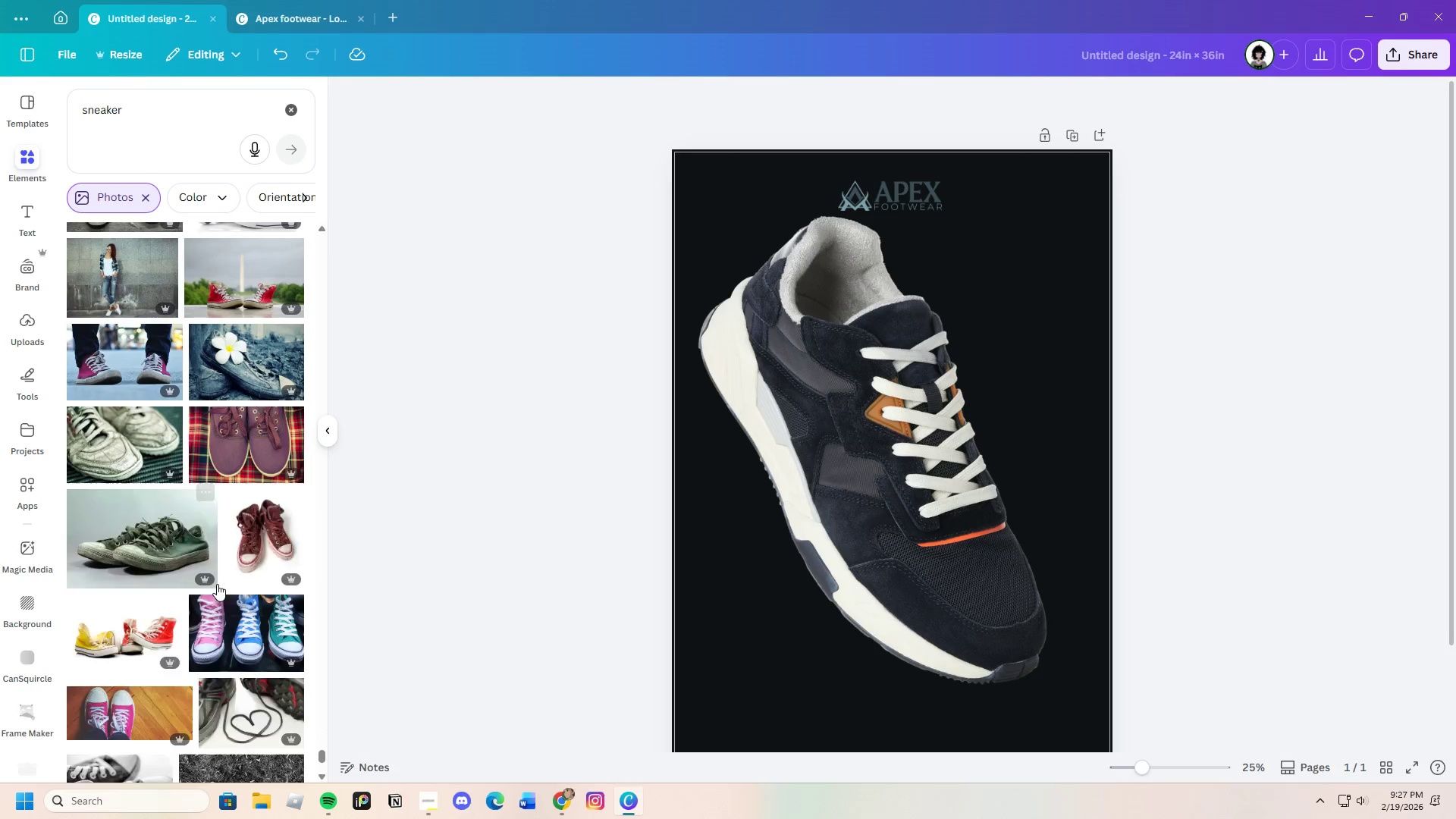 
scroll: coordinate [216, 584], scroll_direction: down, amount: 13.0
 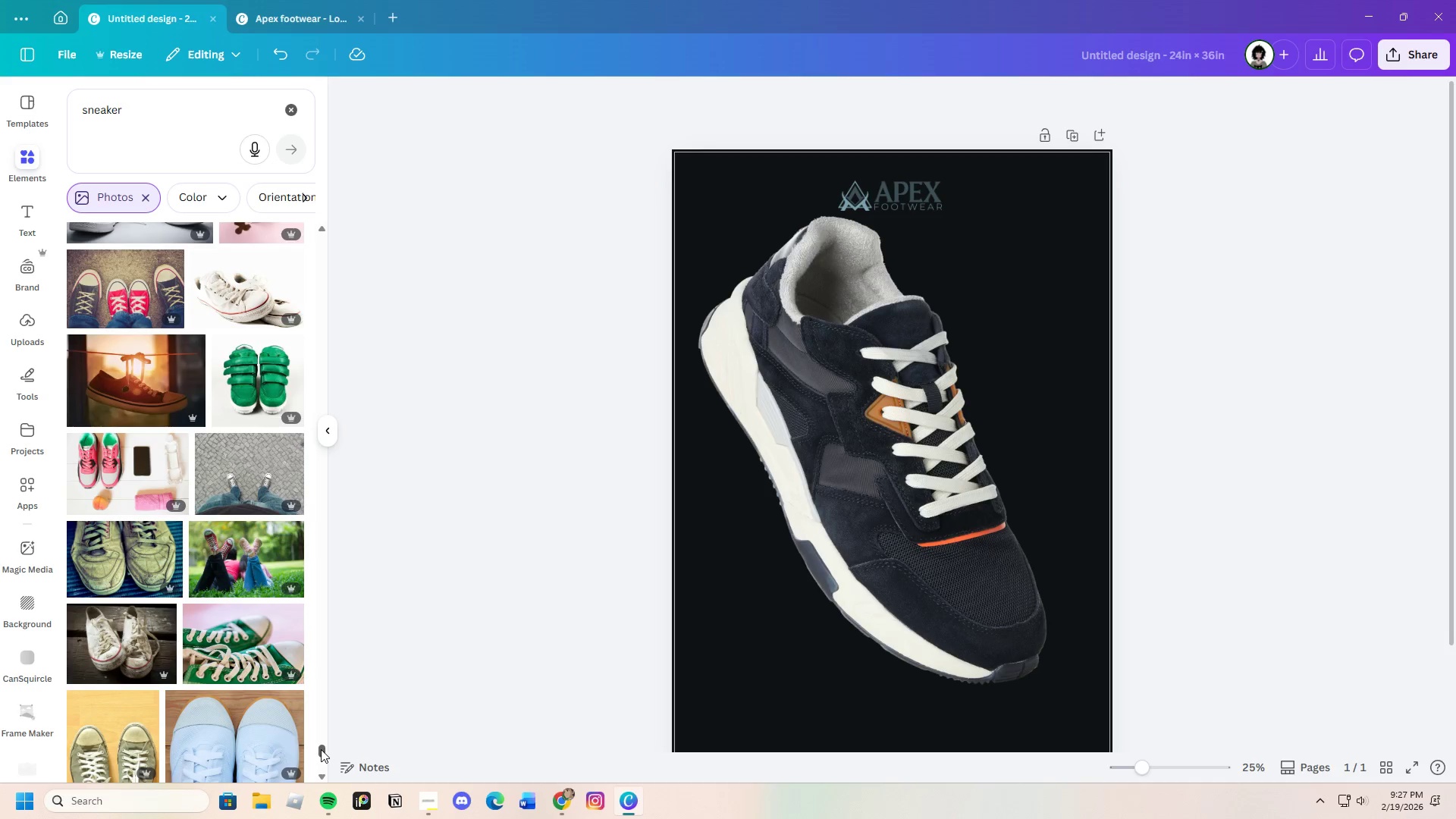 
left_click_drag(start_coordinate=[321, 745], to_coordinate=[344, 176])
 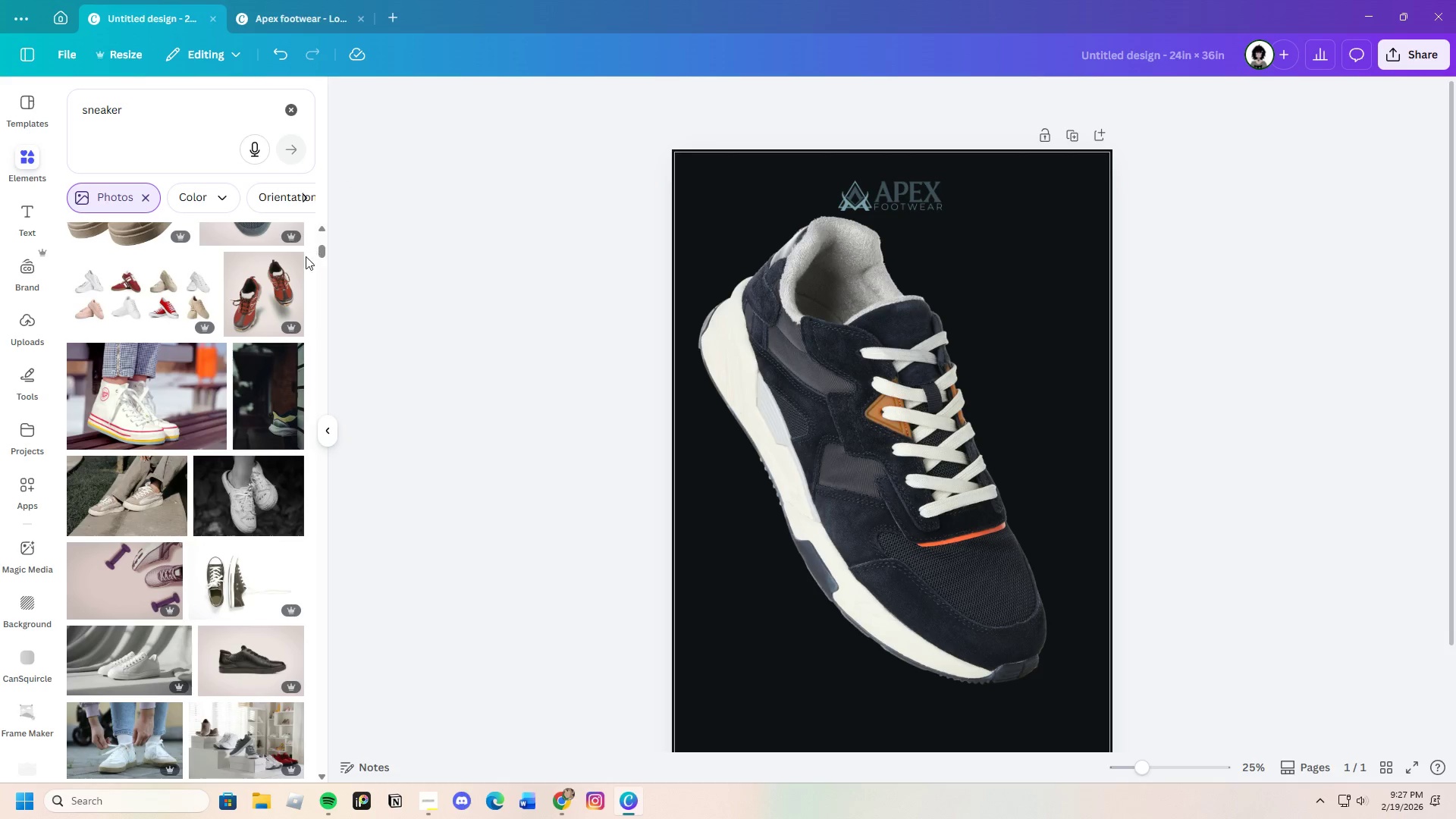 
scroll: coordinate [240, 436], scroll_direction: up, amount: 12.0
 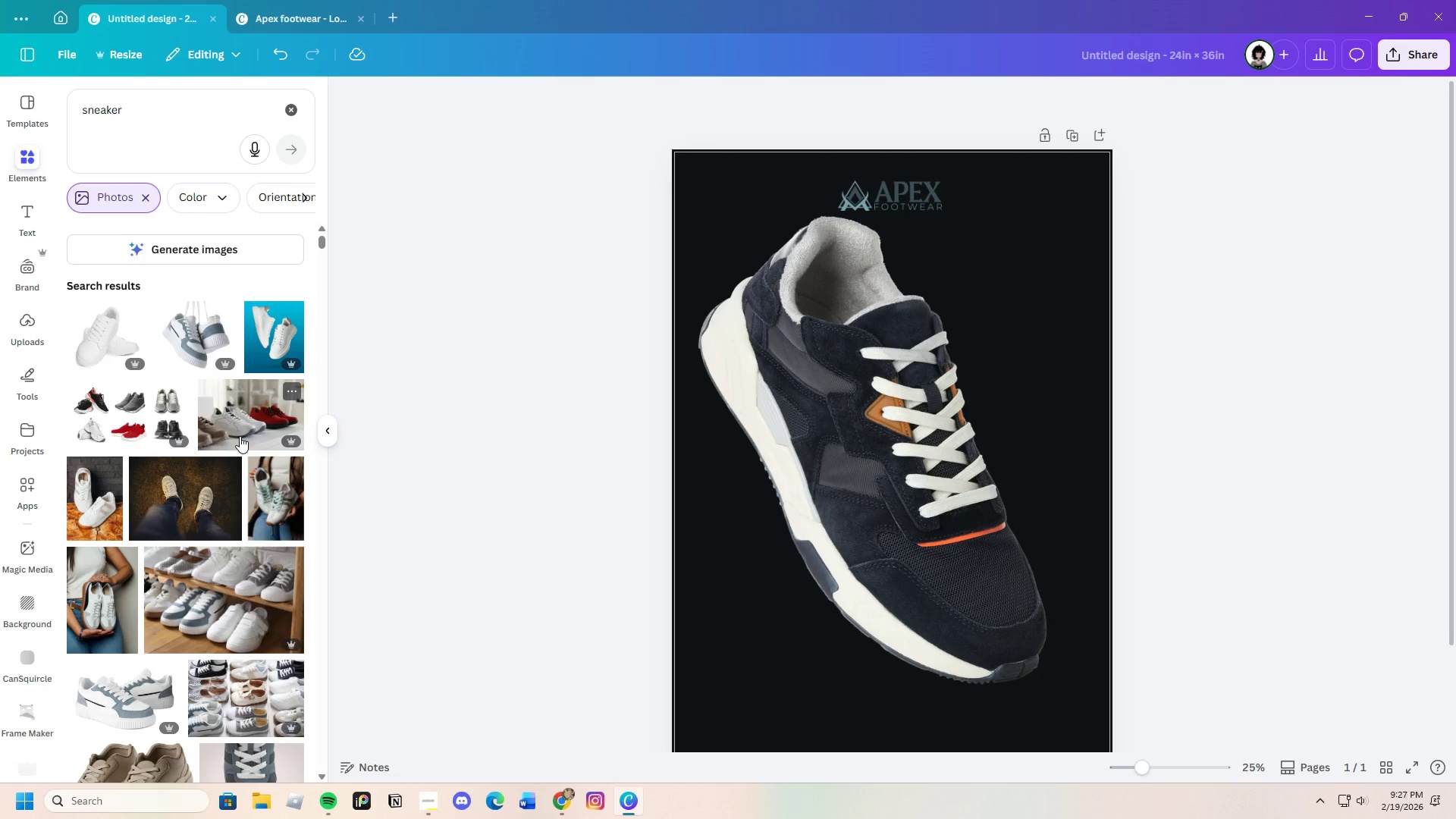 
mouse_move([279, 355])
 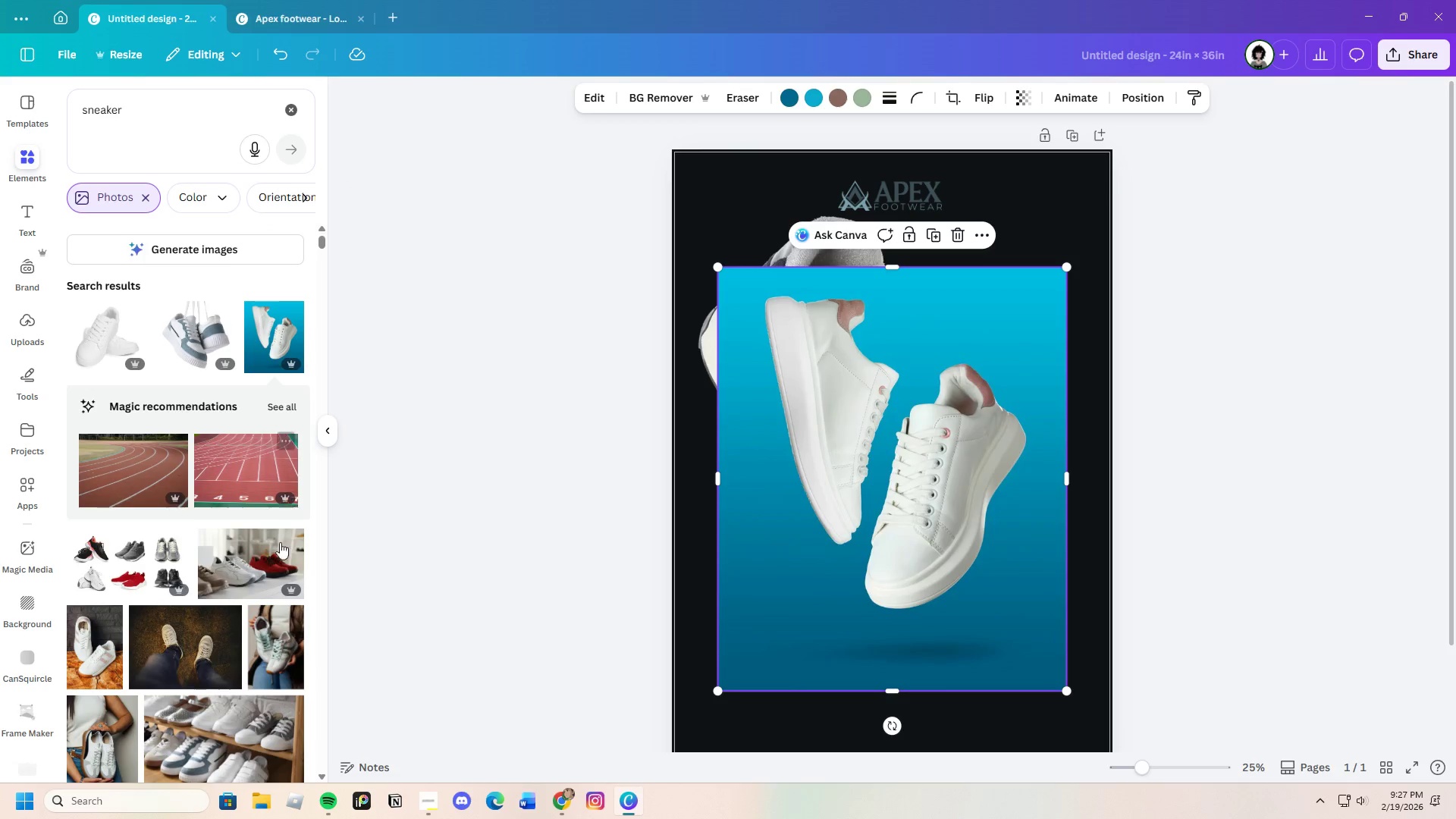 
scroll: coordinate [259, 592], scroll_direction: down, amount: 1.0
 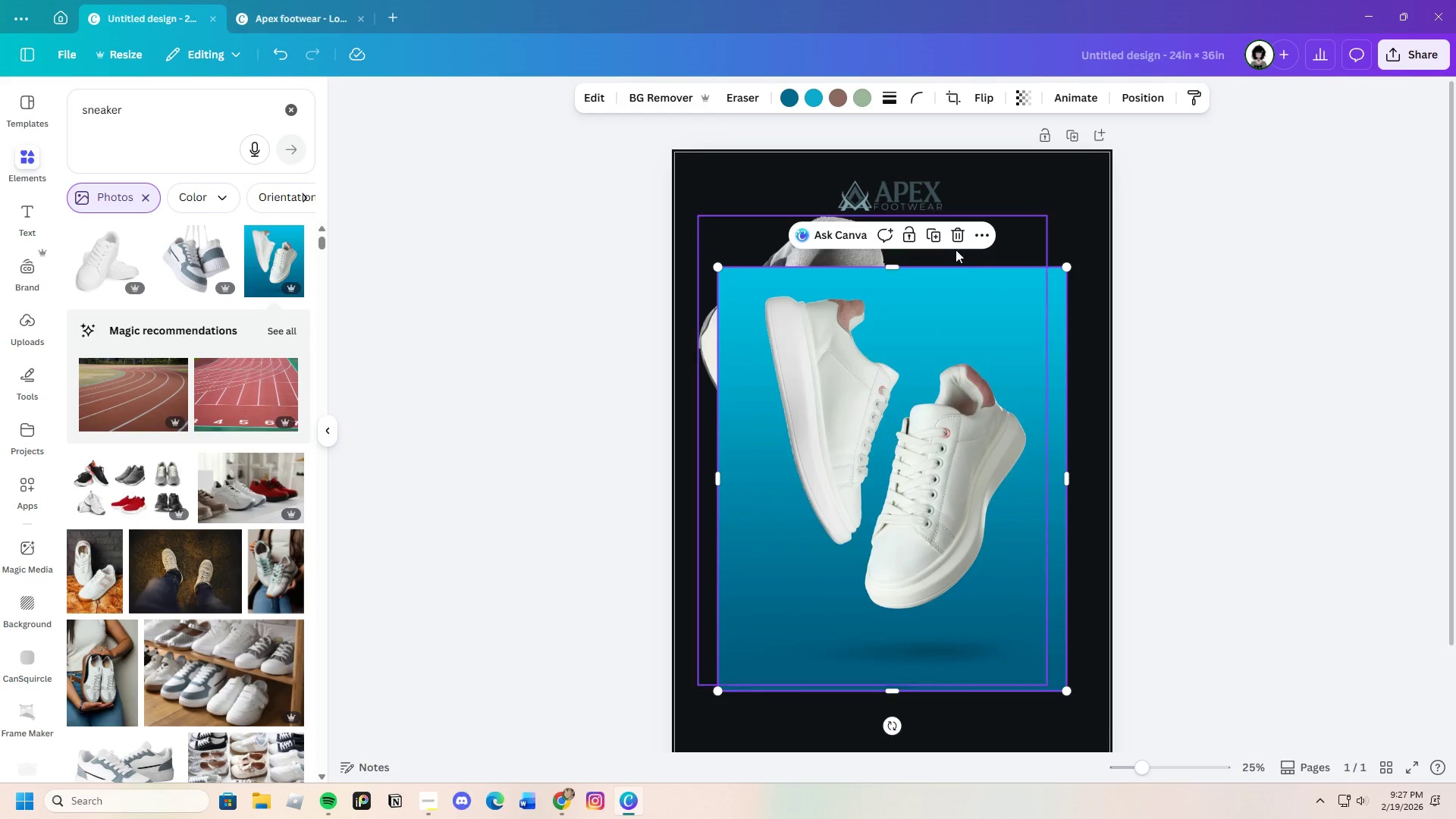 
left_click_drag(start_coordinate=[956, 239], to_coordinate=[951, 237])
 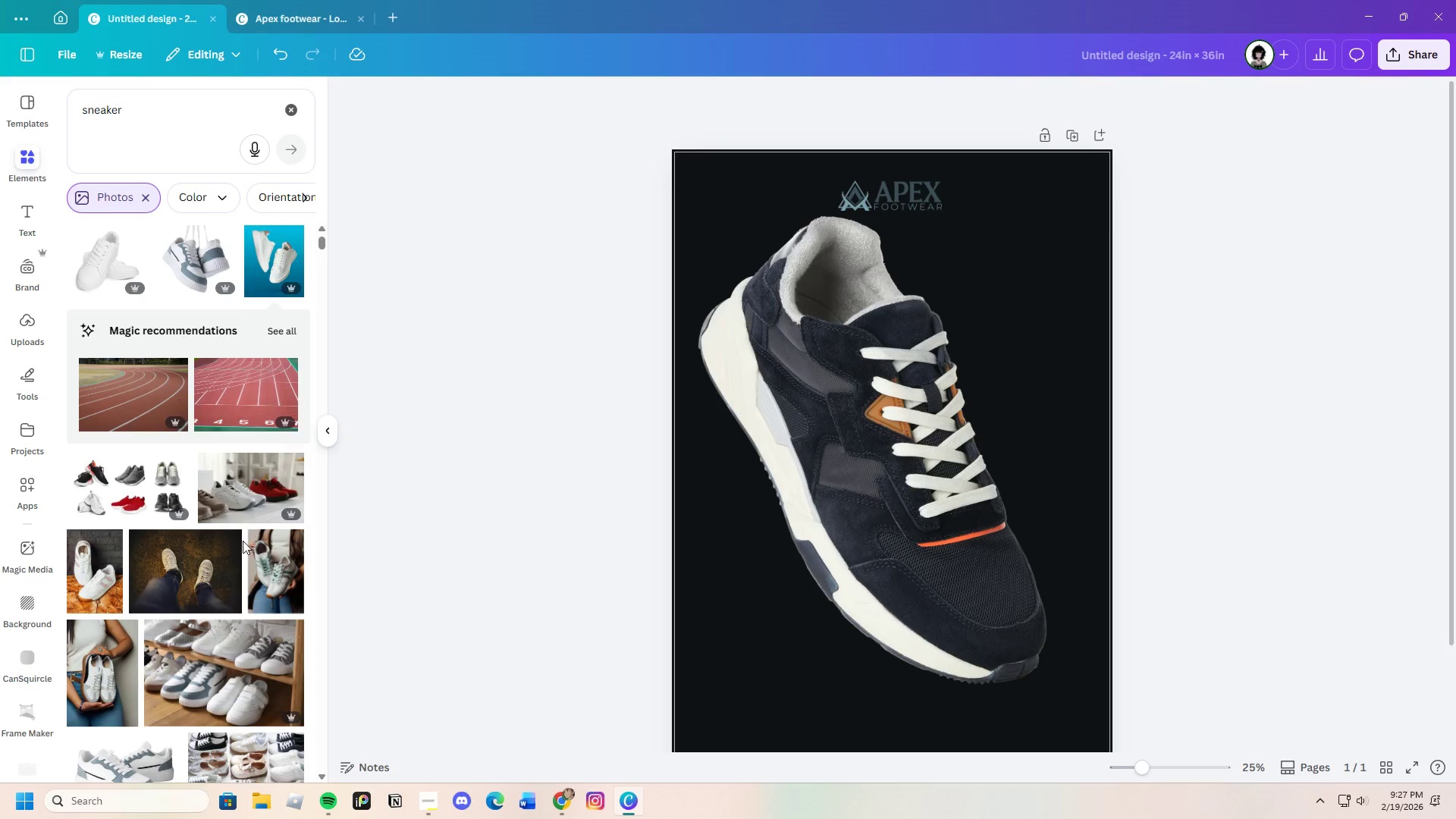 
scroll: coordinate [238, 607], scroll_direction: down, amount: 8.0
 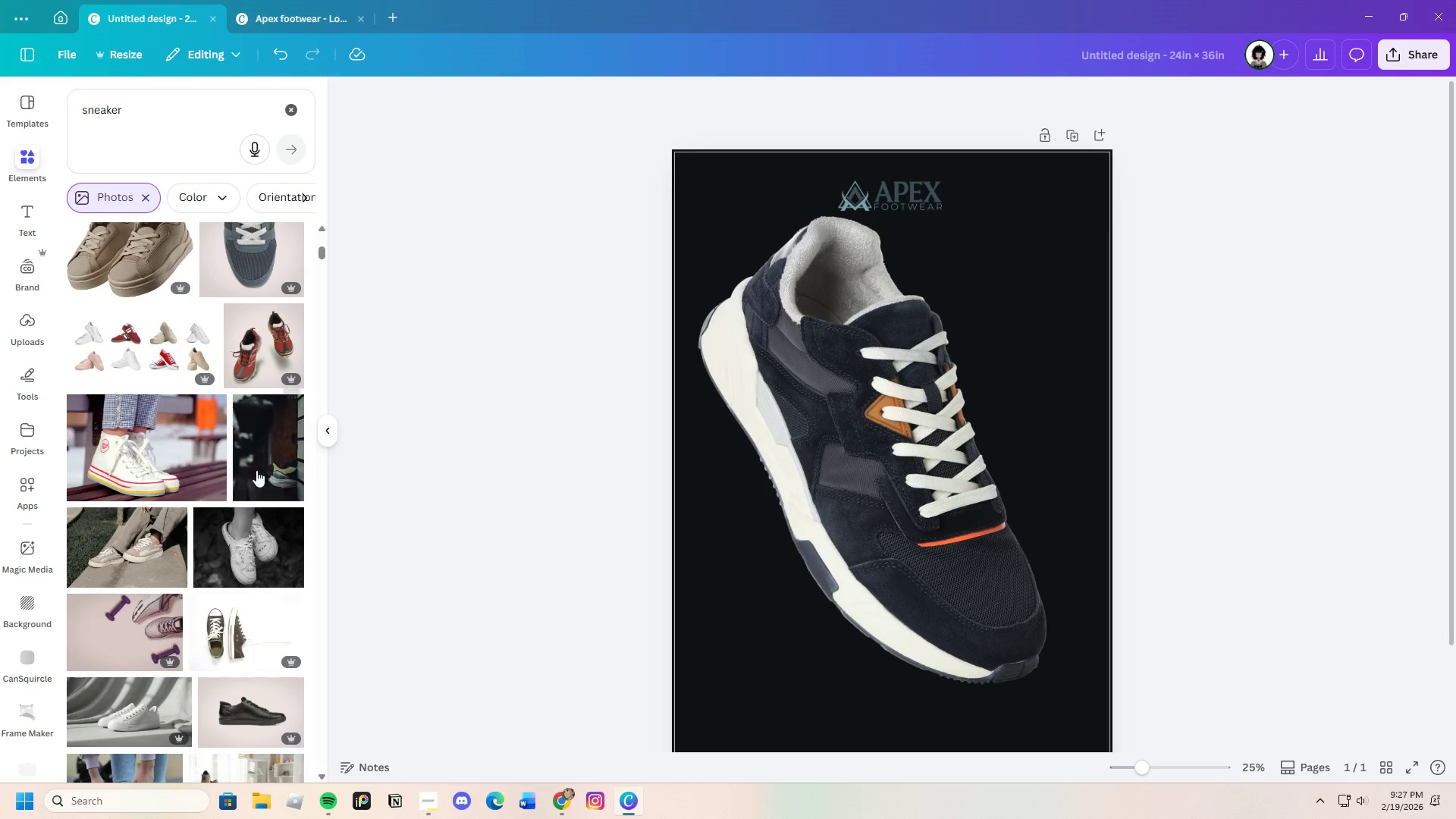 
left_click([245, 337])
 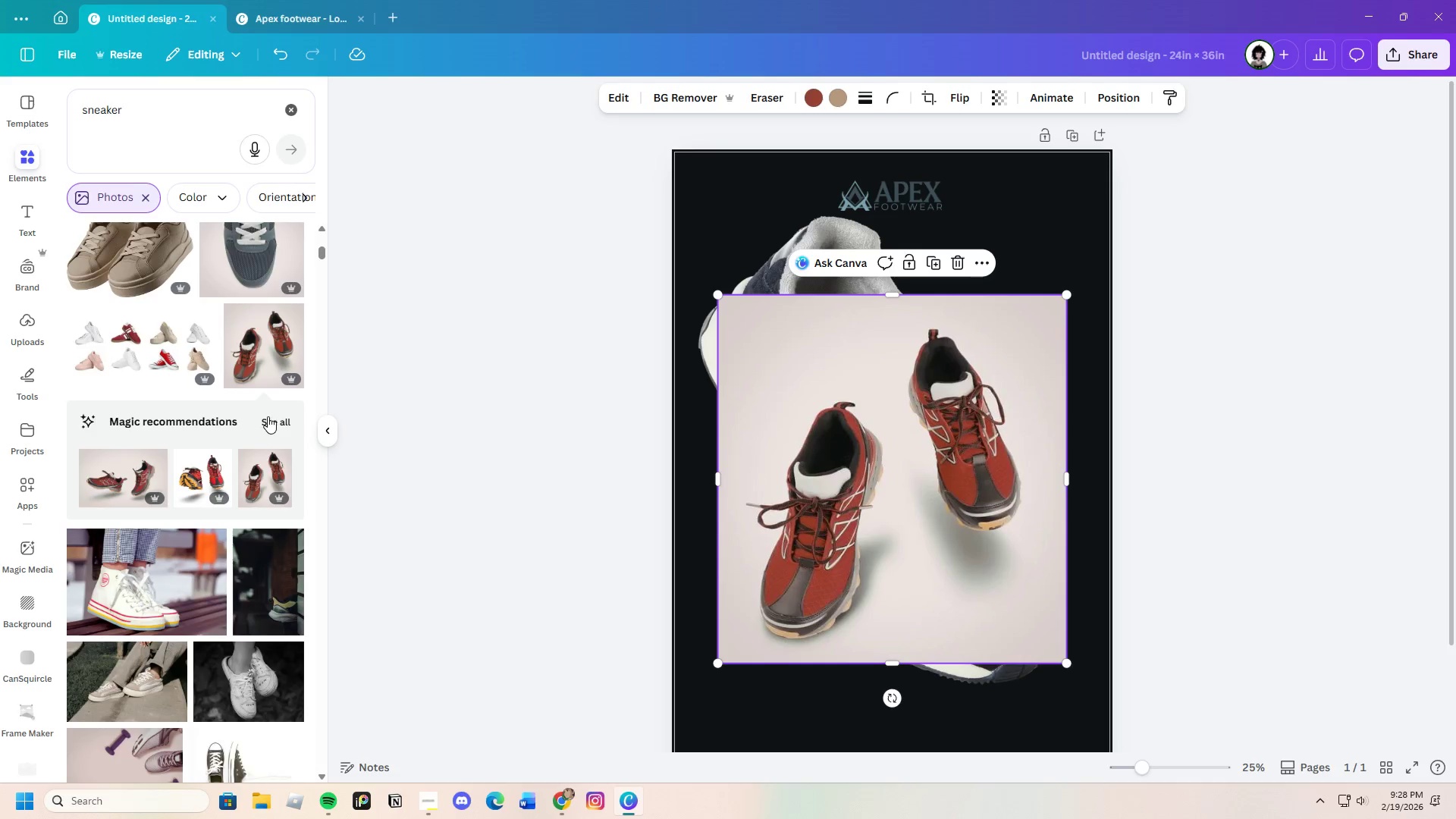 
scroll: coordinate [205, 626], scroll_direction: down, amount: 4.0
 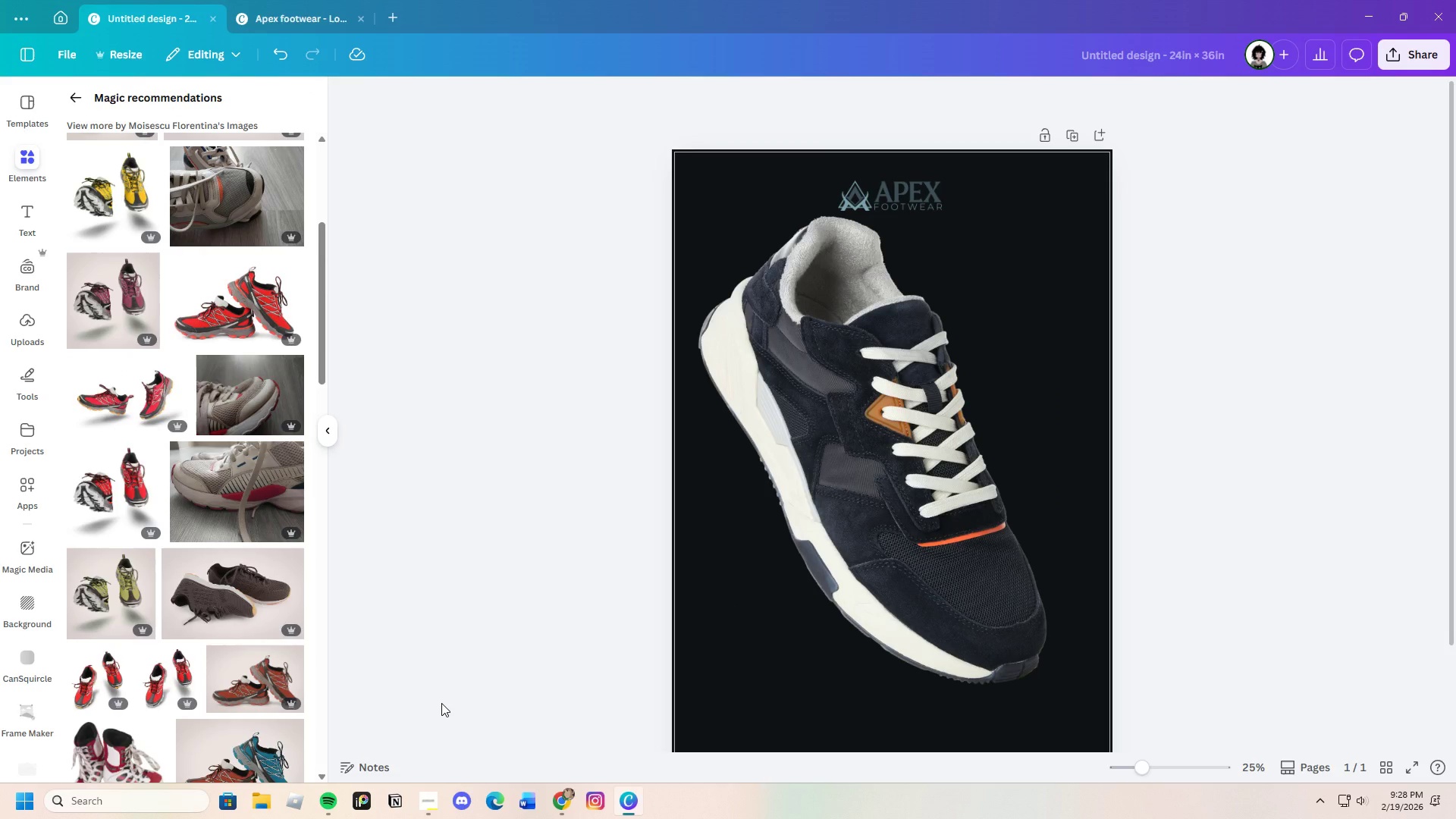 
wait(12.26)
 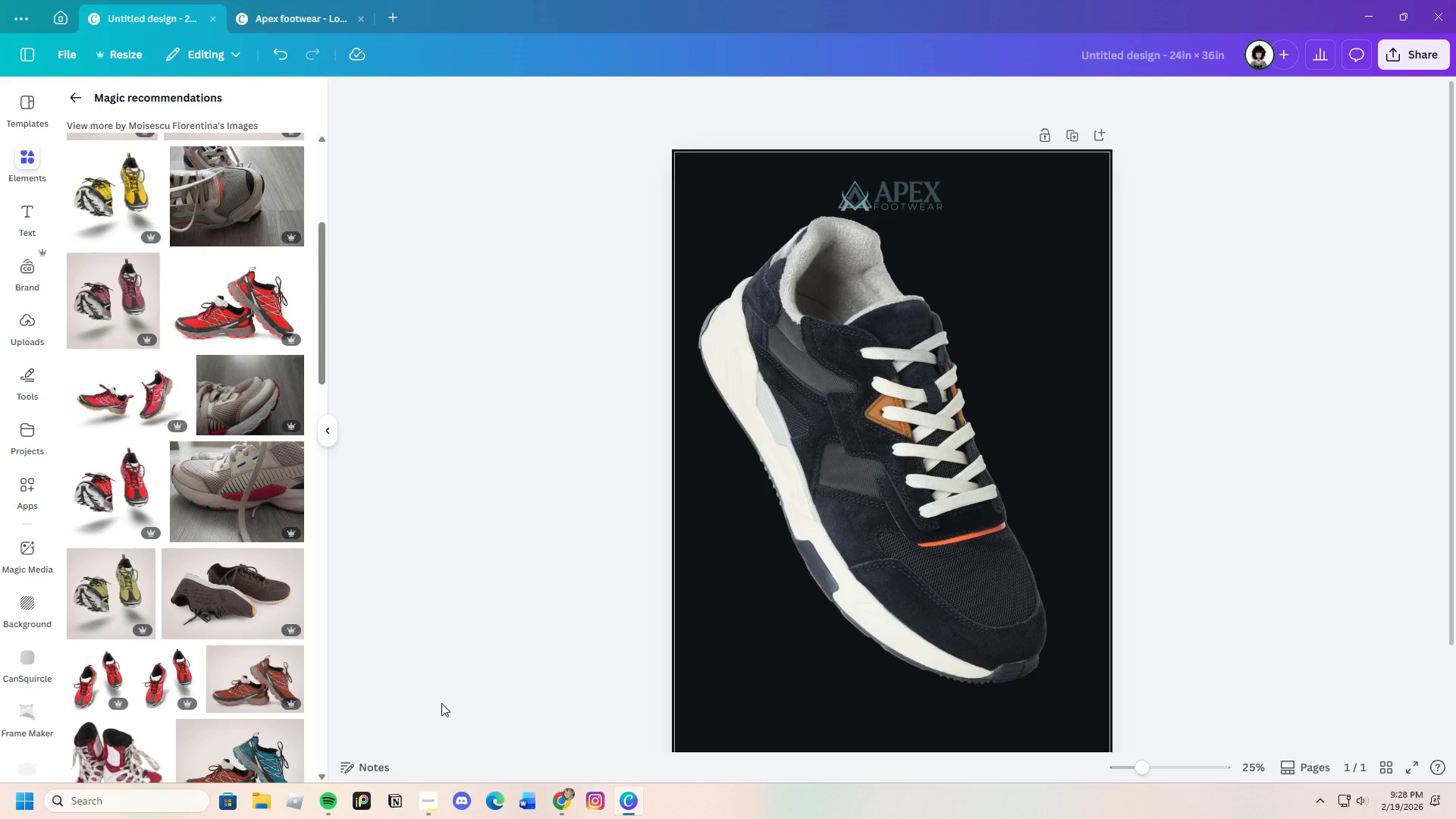 
scroll: coordinate [162, 591], scroll_direction: down, amount: 10.0
 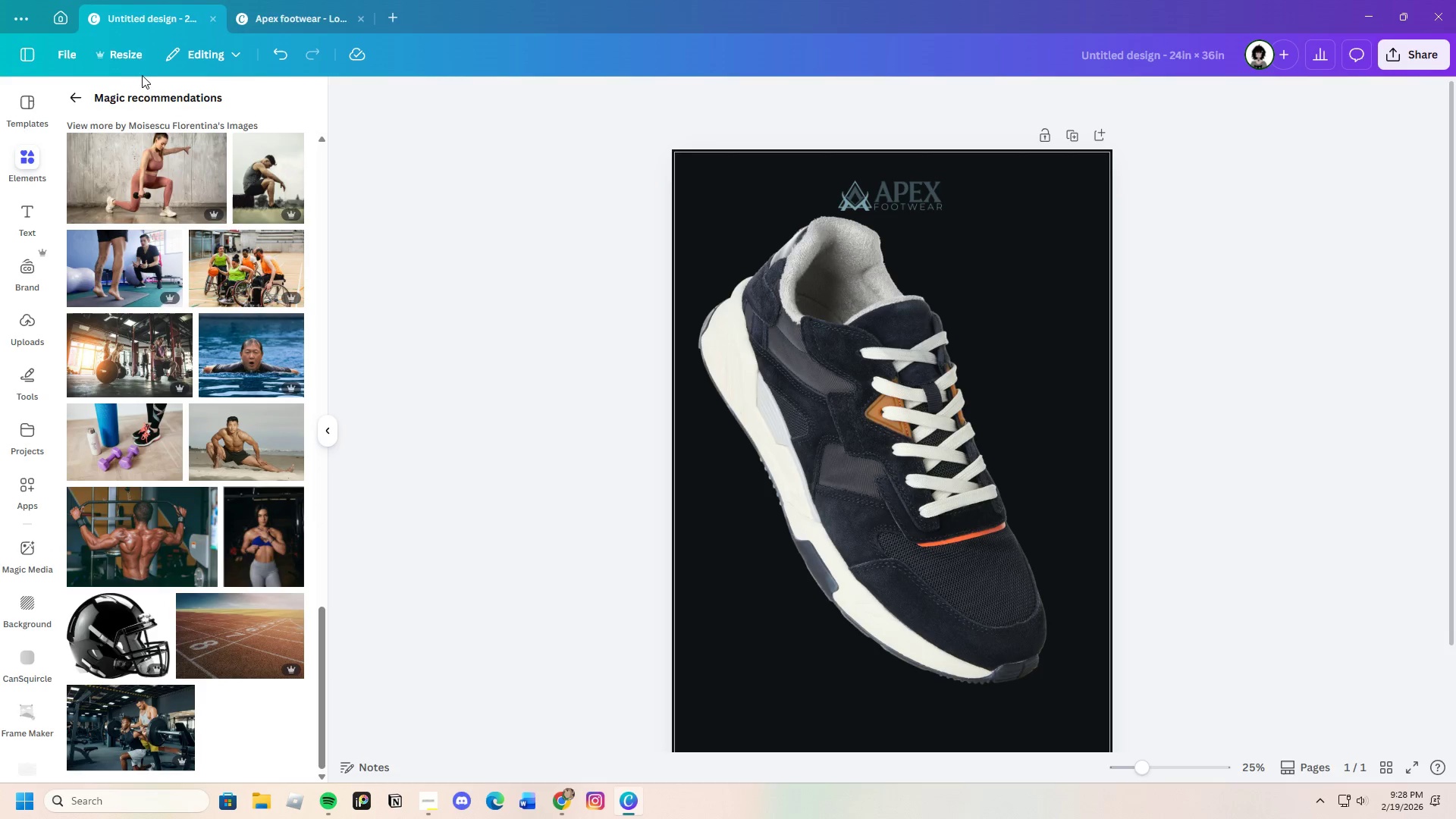 
left_click([83, 102])
 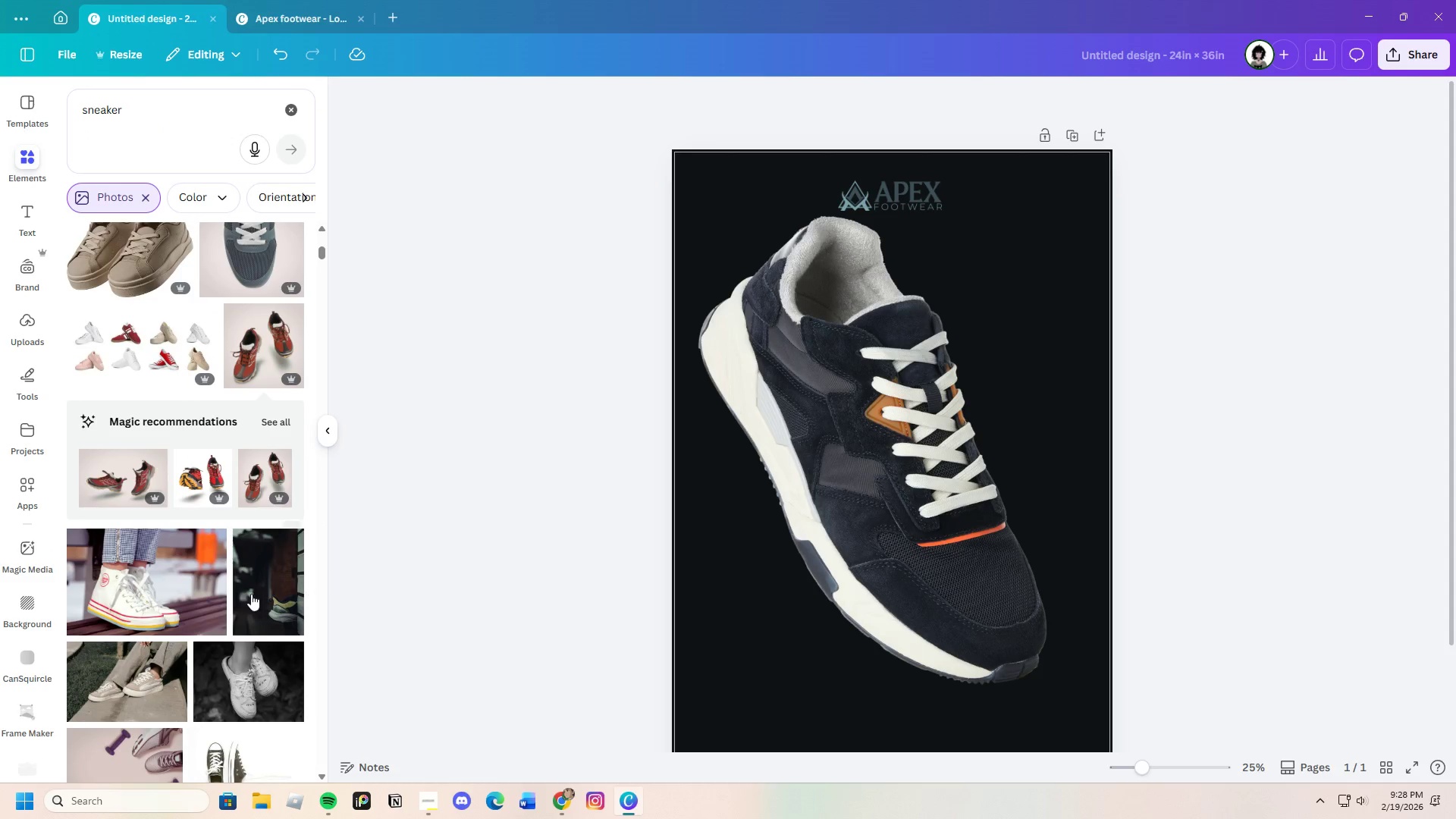 
scroll: coordinate [156, 594], scroll_direction: down, amount: 25.0
 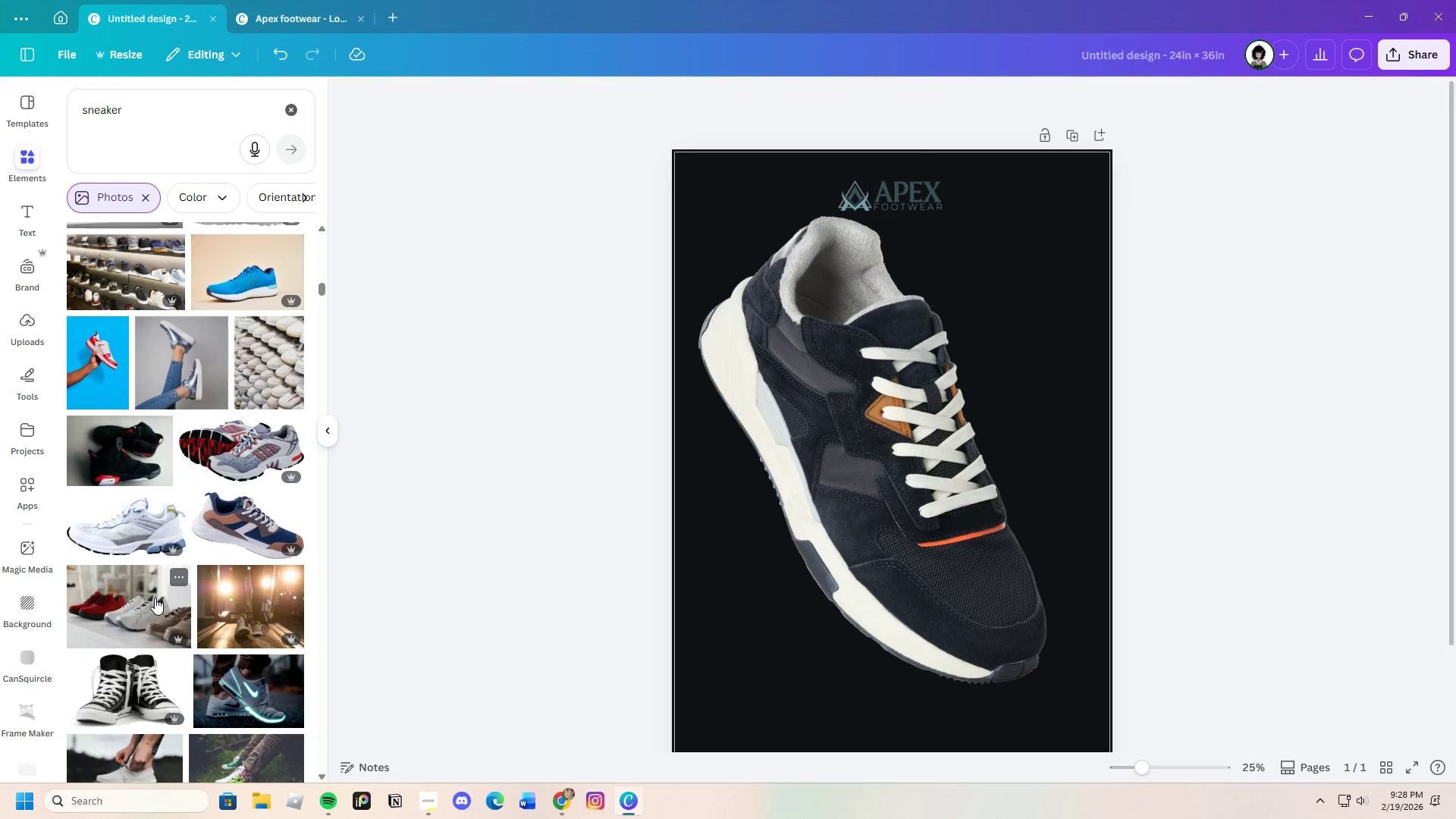 
scroll: coordinate [160, 598], scroll_direction: down, amount: 21.0
 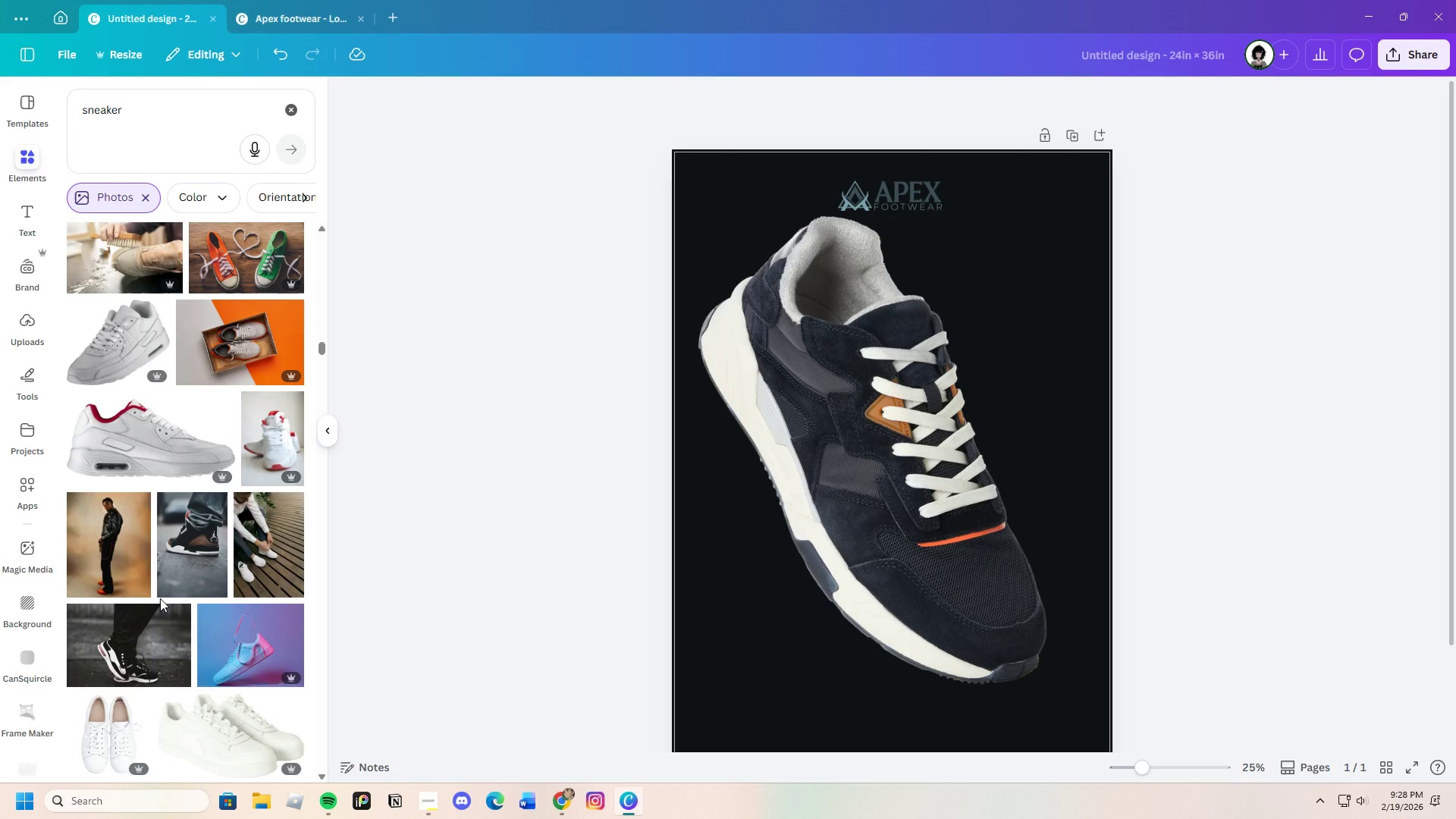 
scroll: coordinate [130, 572], scroll_direction: down, amount: 19.0
 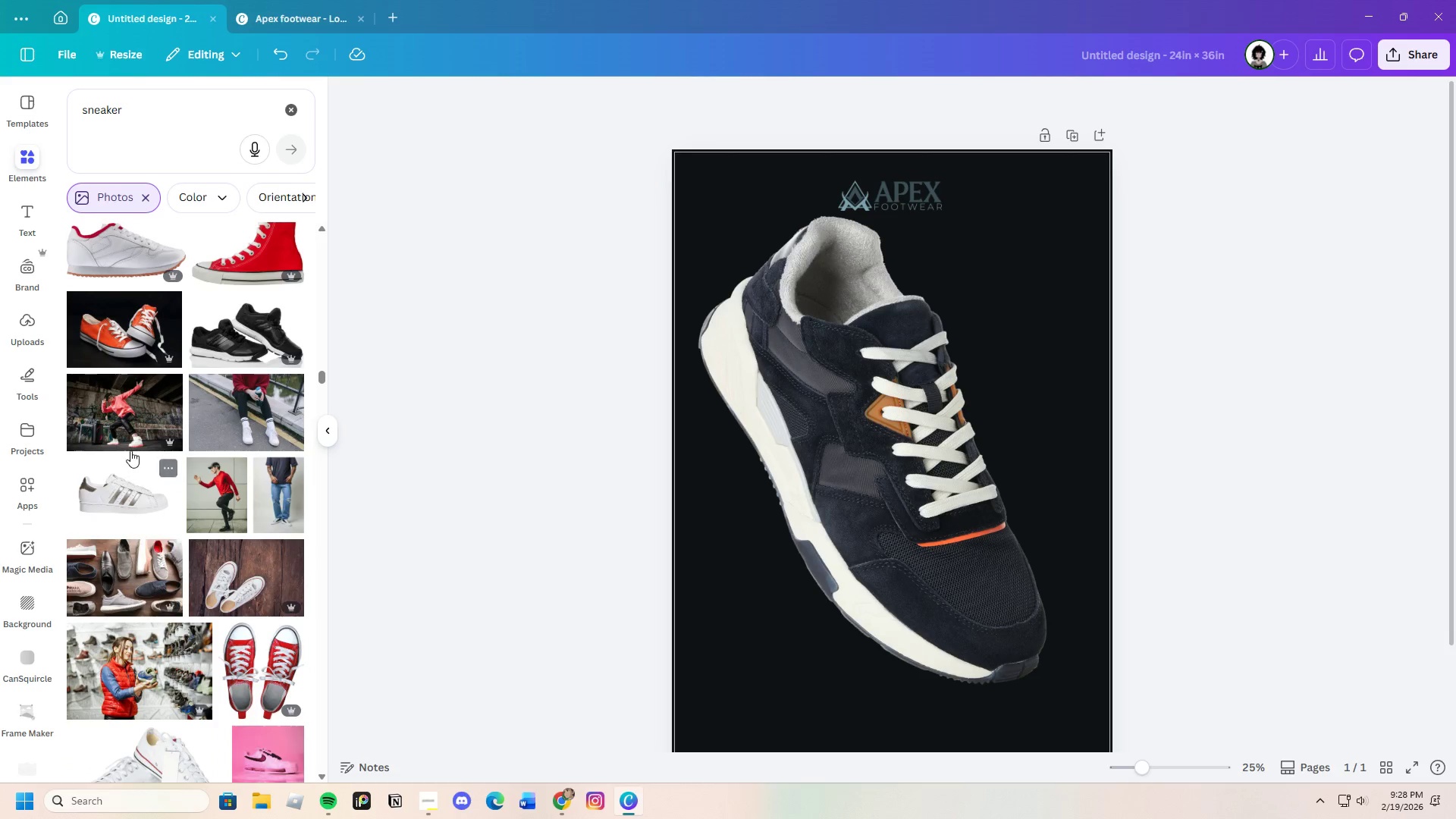 
scroll: coordinate [128, 474], scroll_direction: up, amount: 2.0
 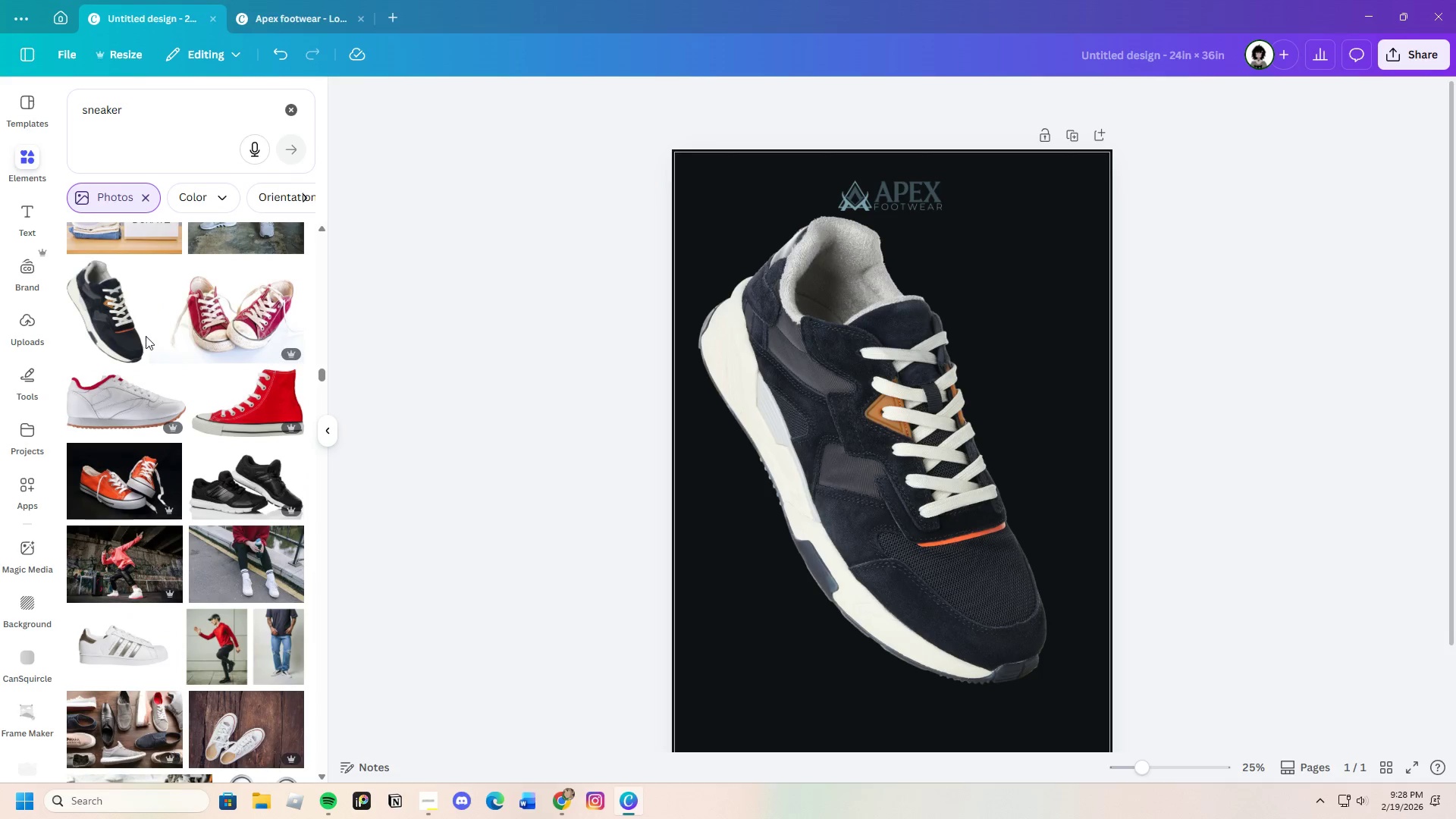 
left_click([145, 331])
 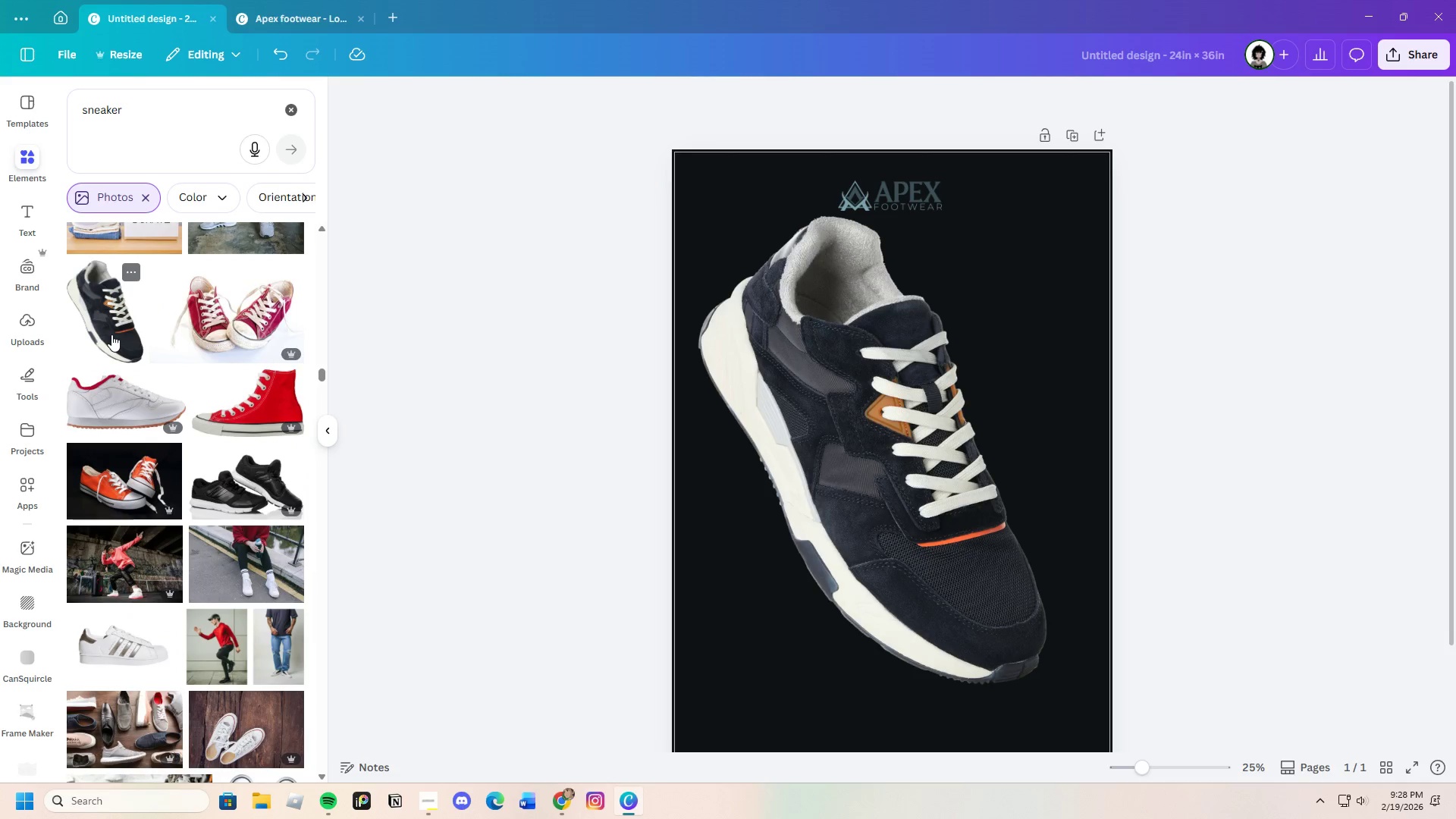 
left_click([111, 334])
 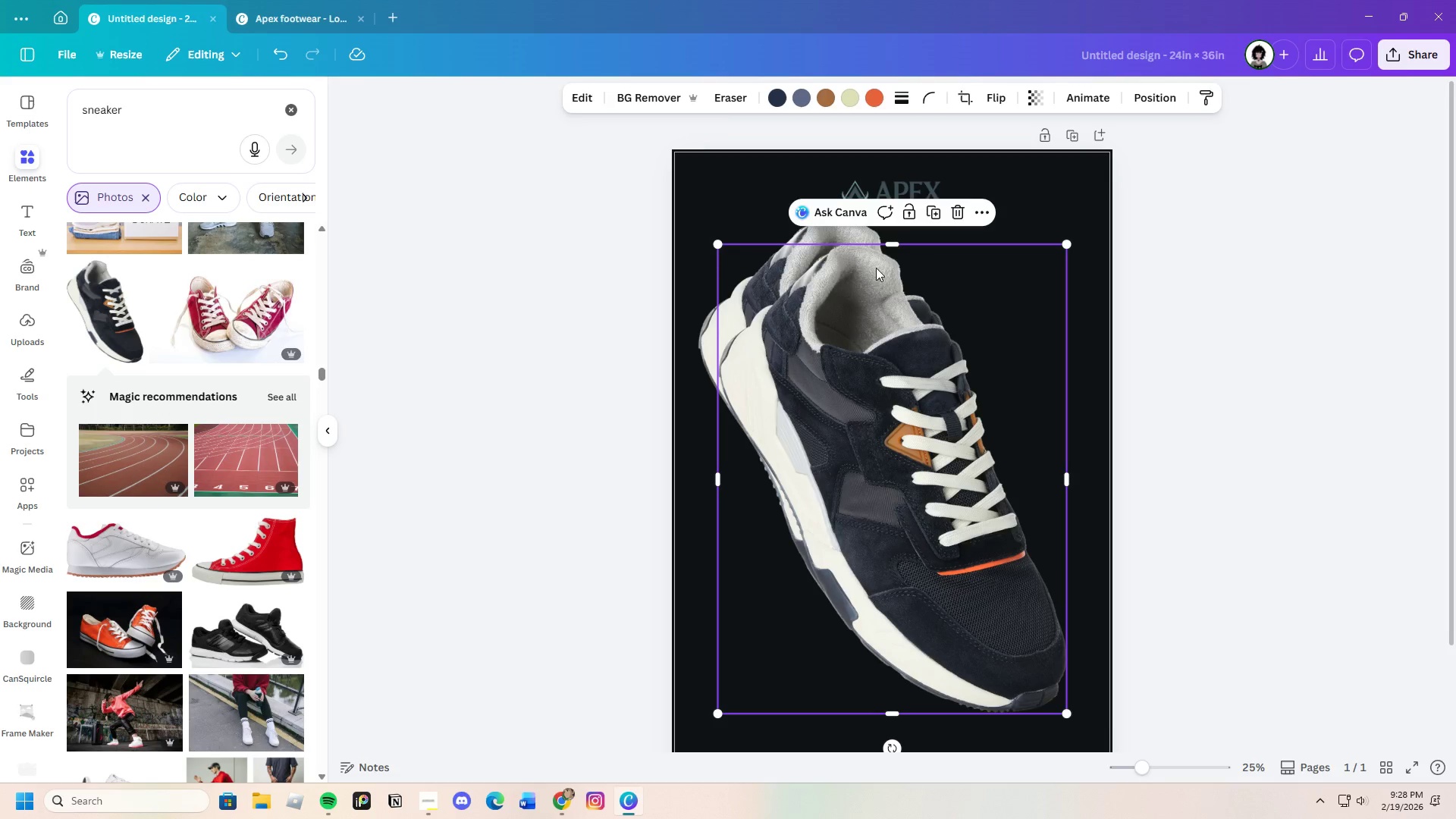 
left_click([953, 212])
 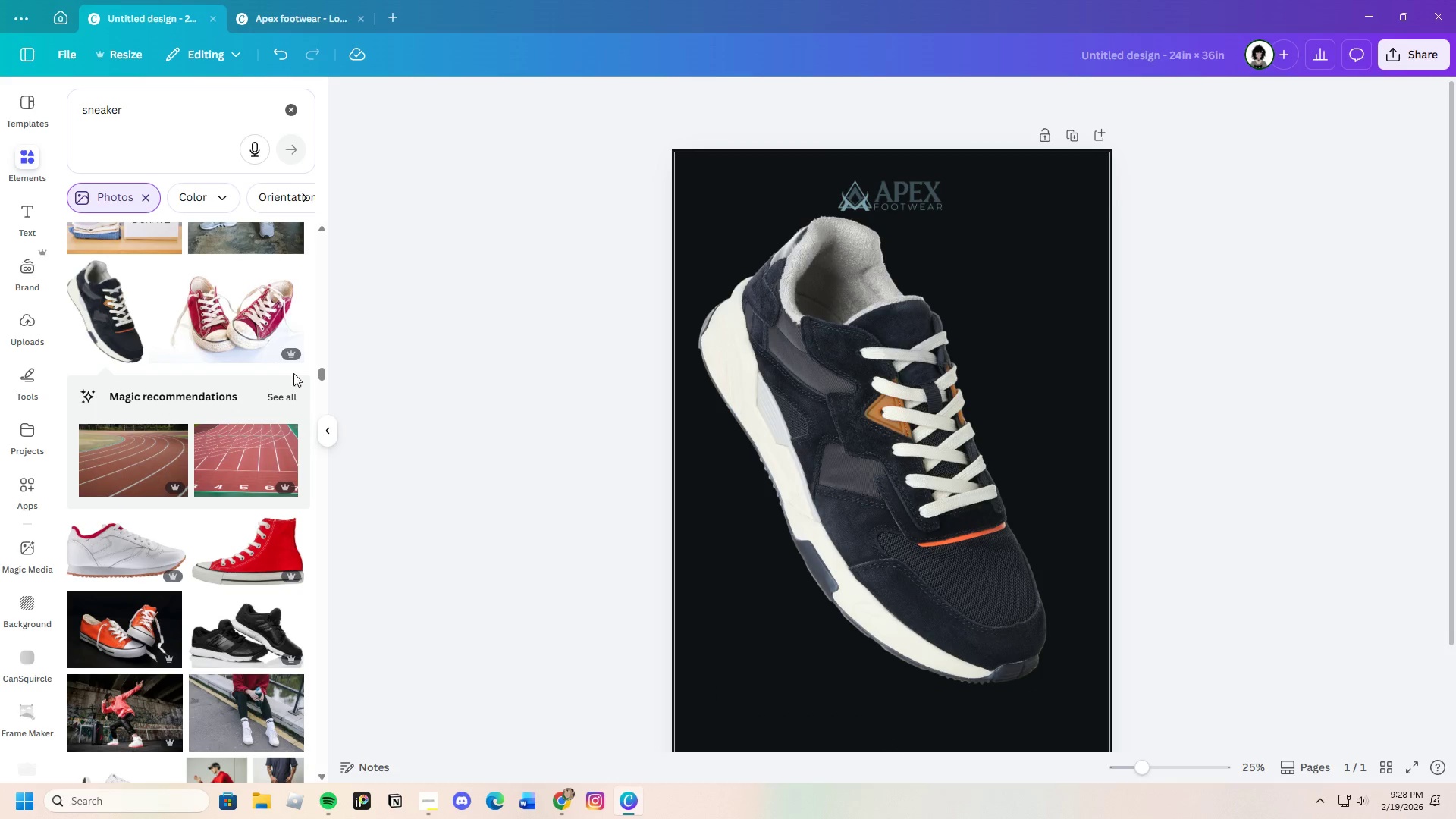 
left_click([279, 394])
 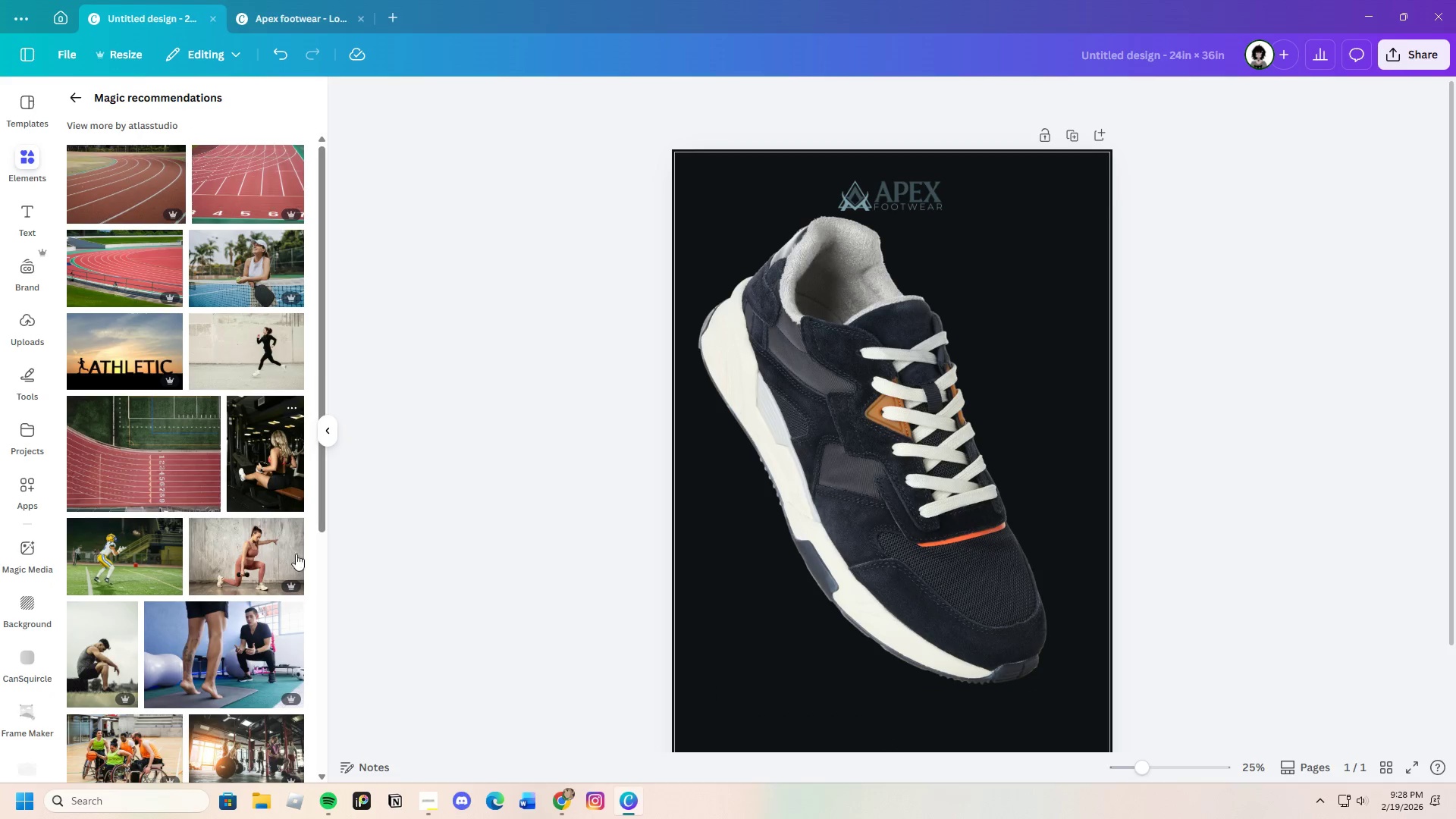 
scroll: coordinate [285, 617], scroll_direction: none, amount: 0.0
 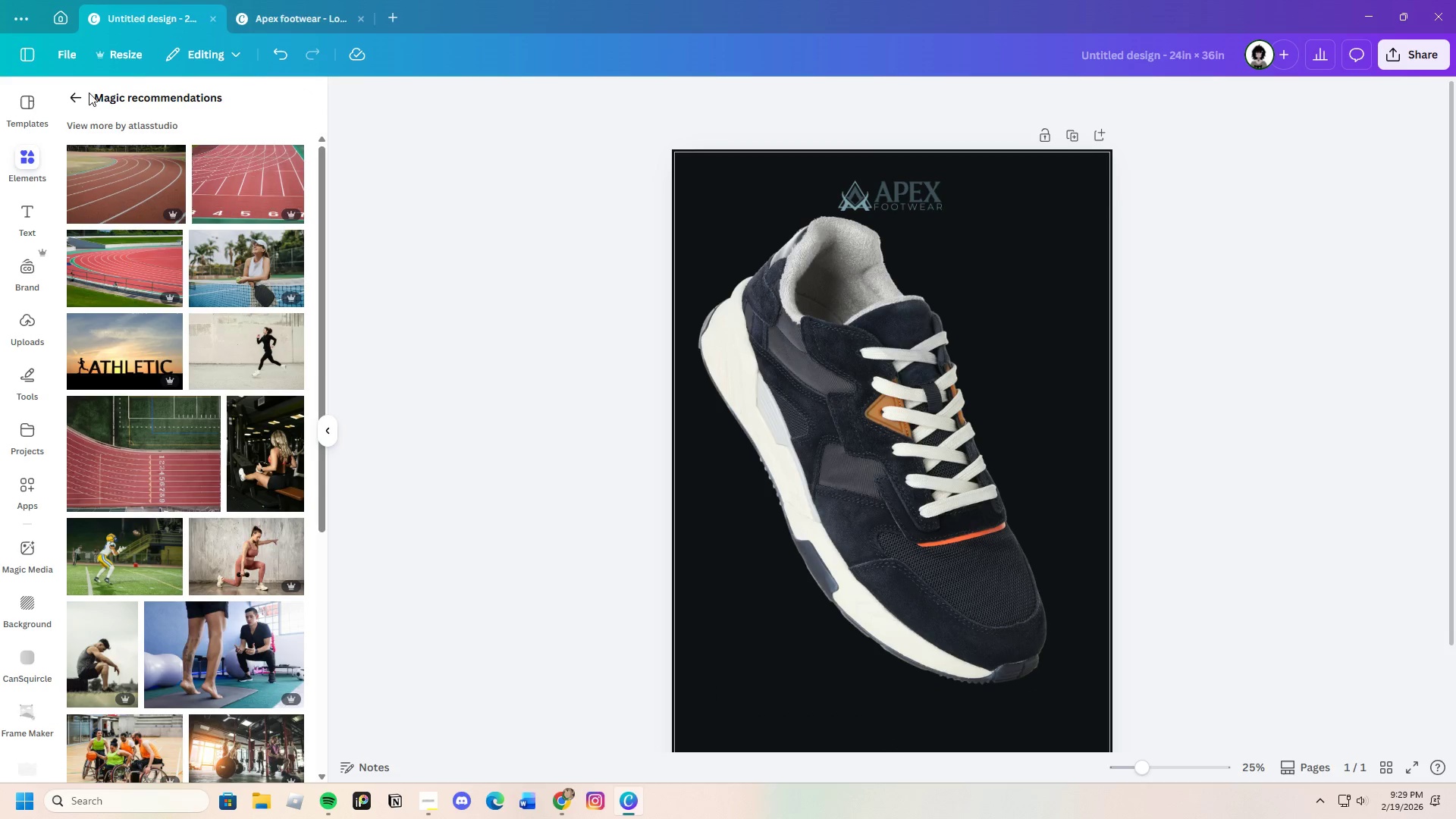 
left_click([74, 96])
 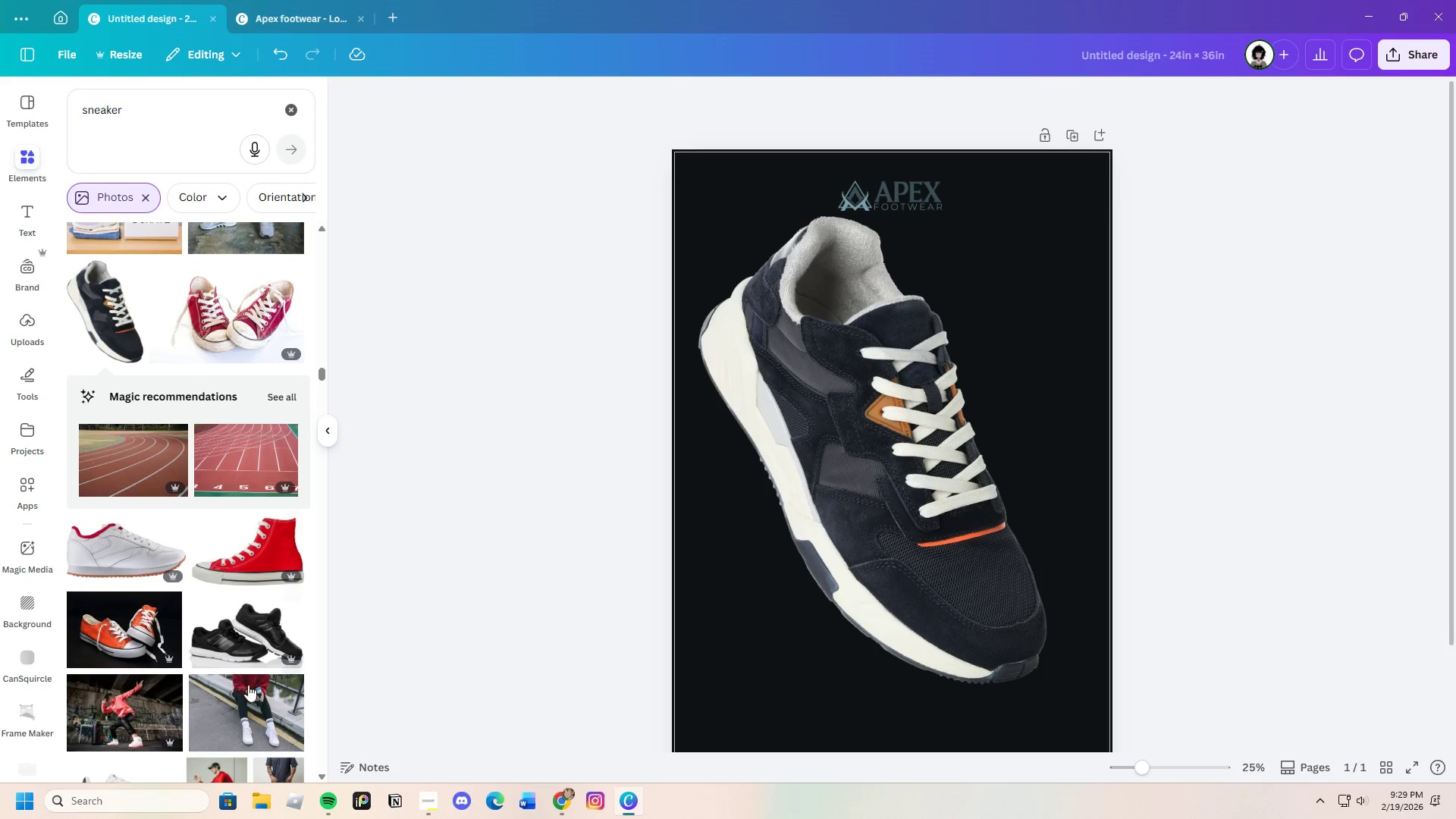 
scroll: coordinate [208, 651], scroll_direction: down, amount: 25.0
 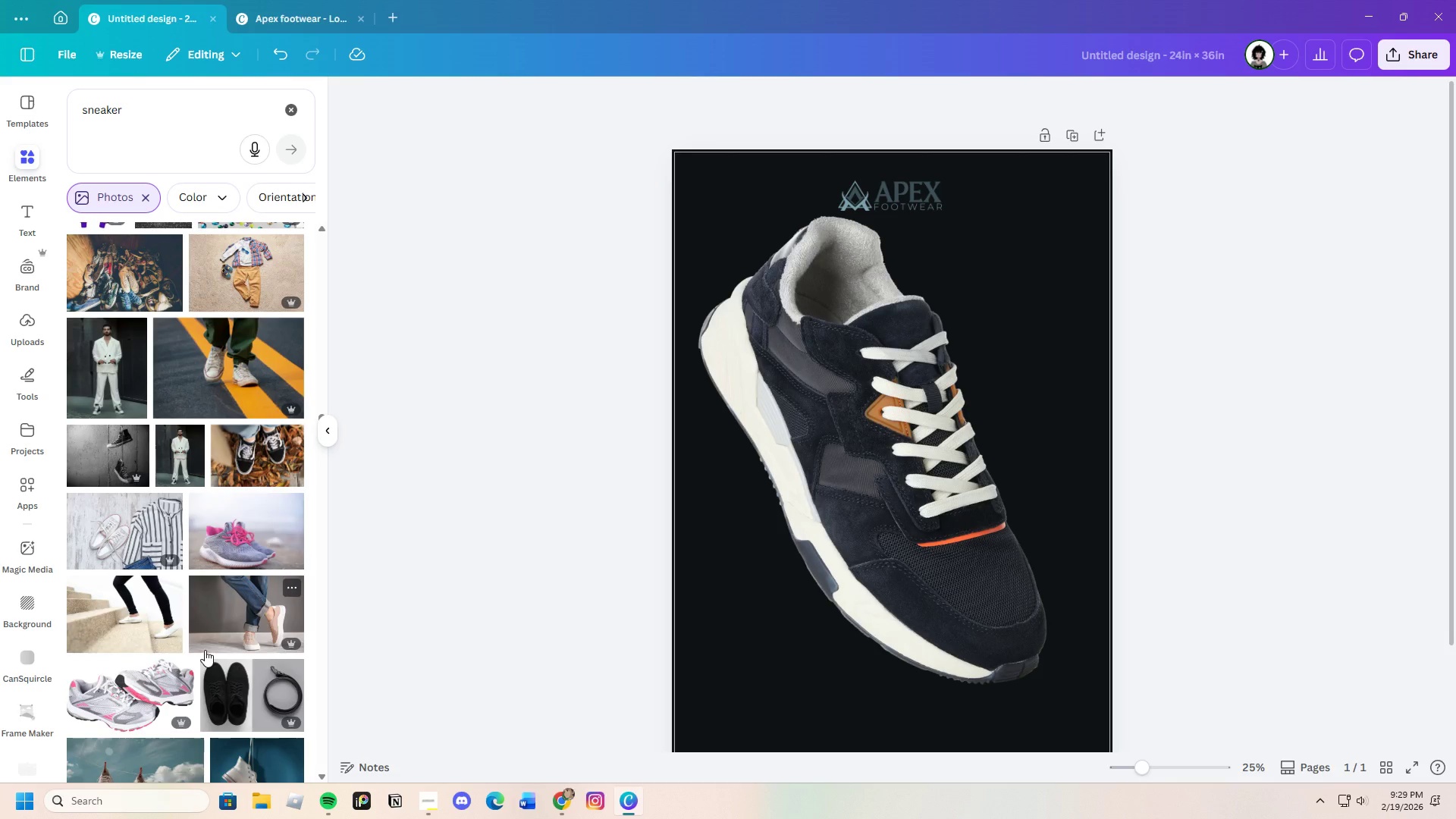 
wait(33.4)
 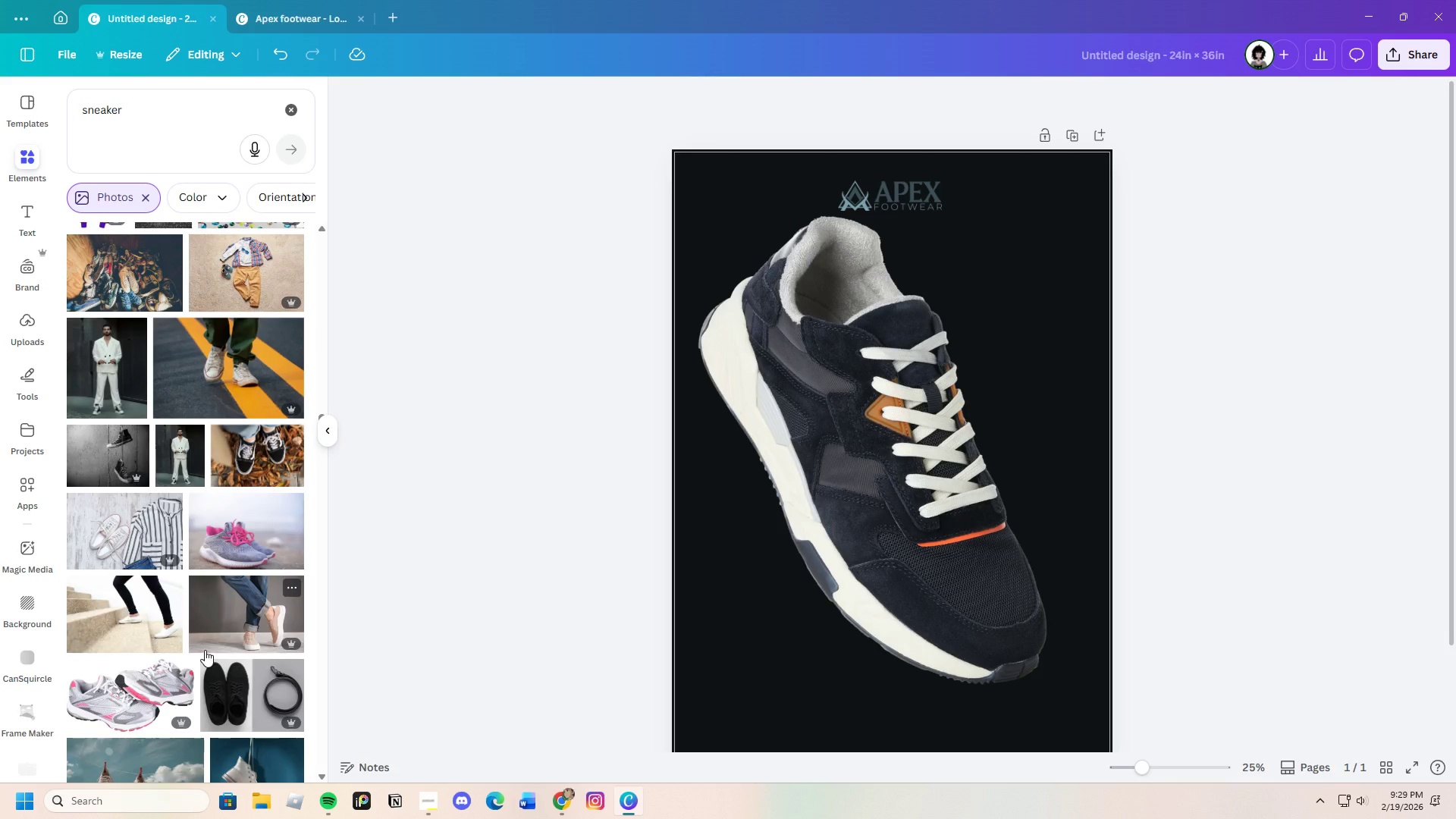 
scroll: coordinate [187, 645], scroll_direction: down, amount: 17.0
 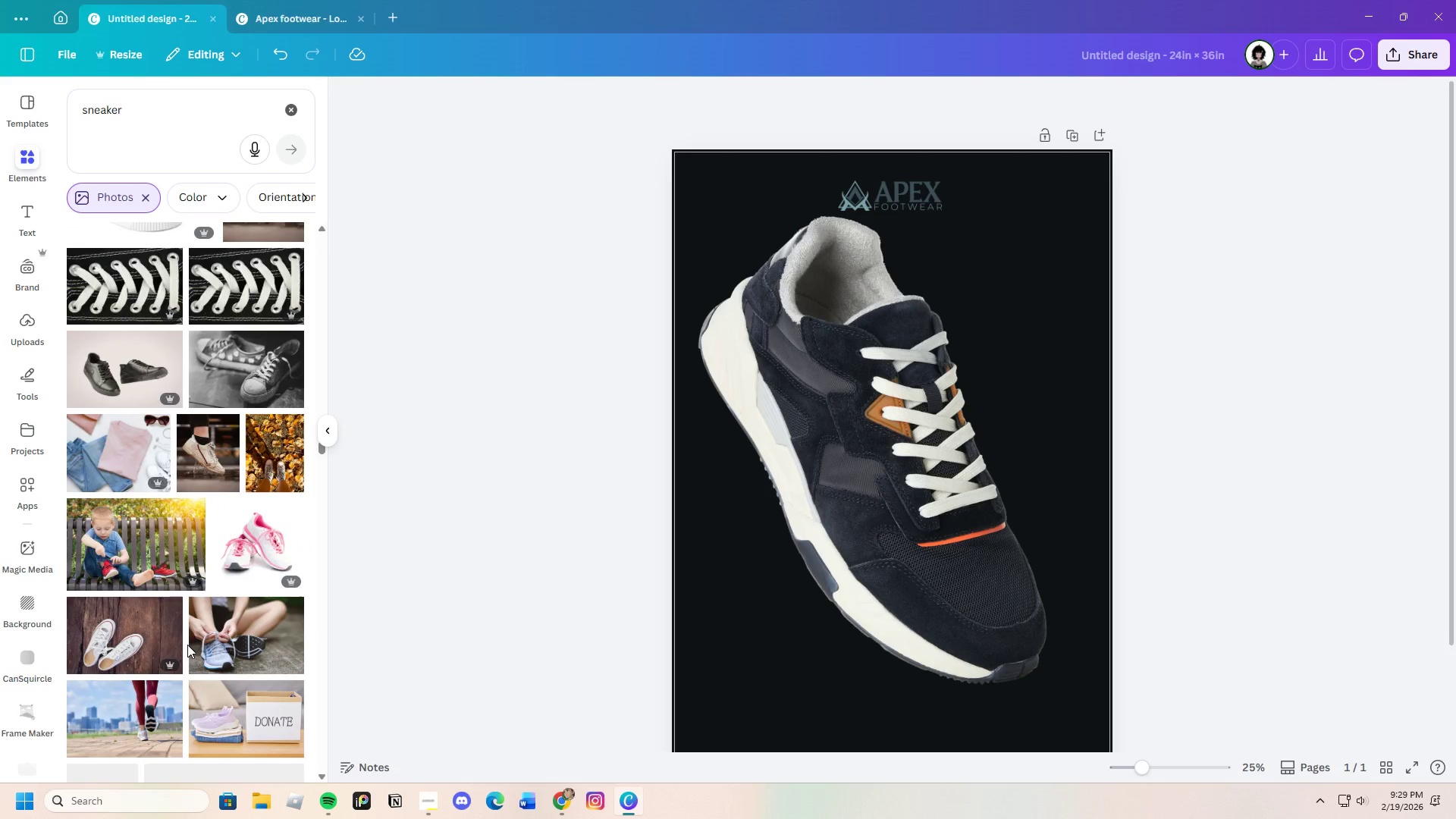 
scroll: coordinate [187, 645], scroll_direction: up, amount: 4.0
 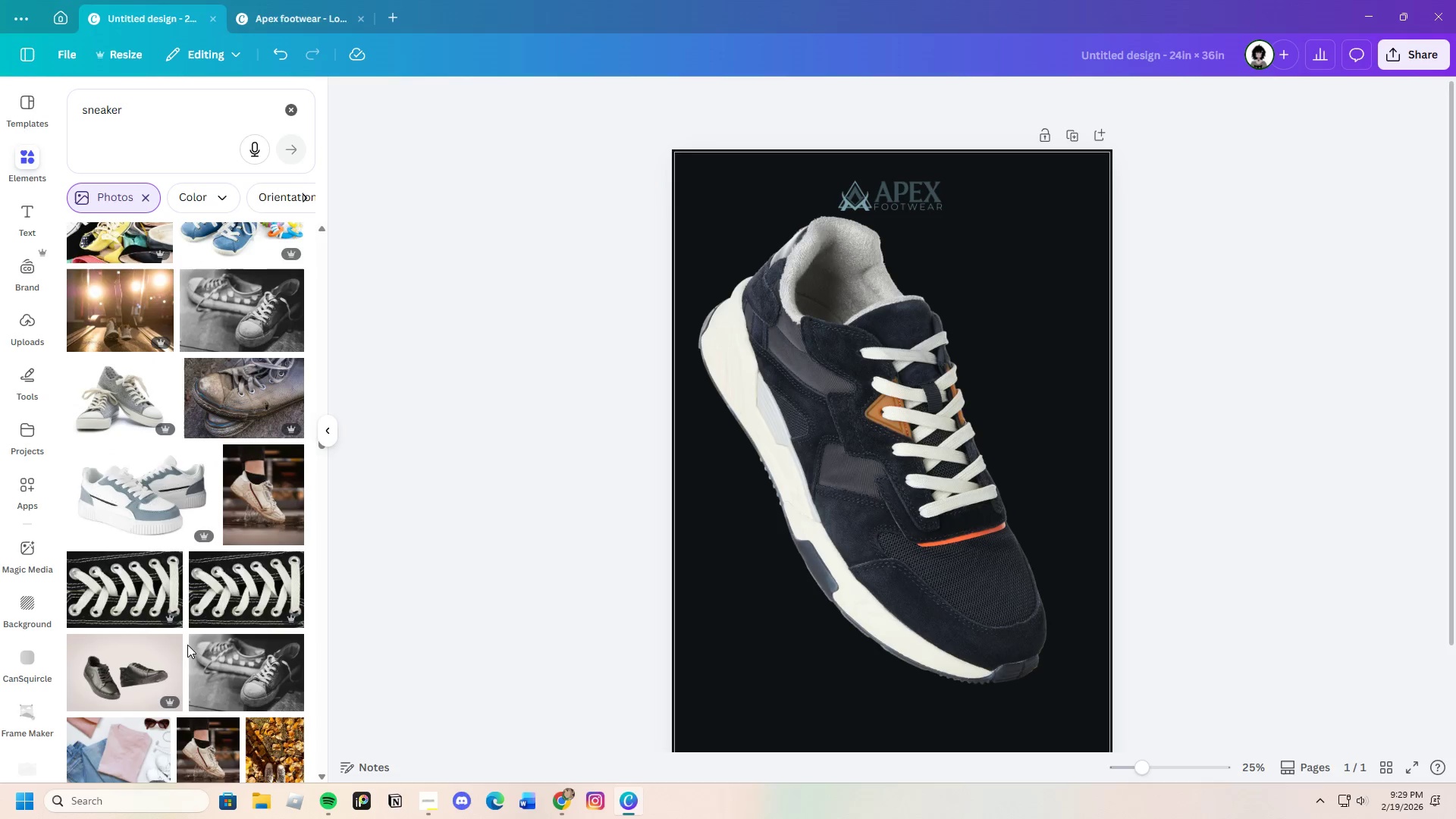 
scroll: coordinate [183, 651], scroll_direction: down, amount: 18.0
 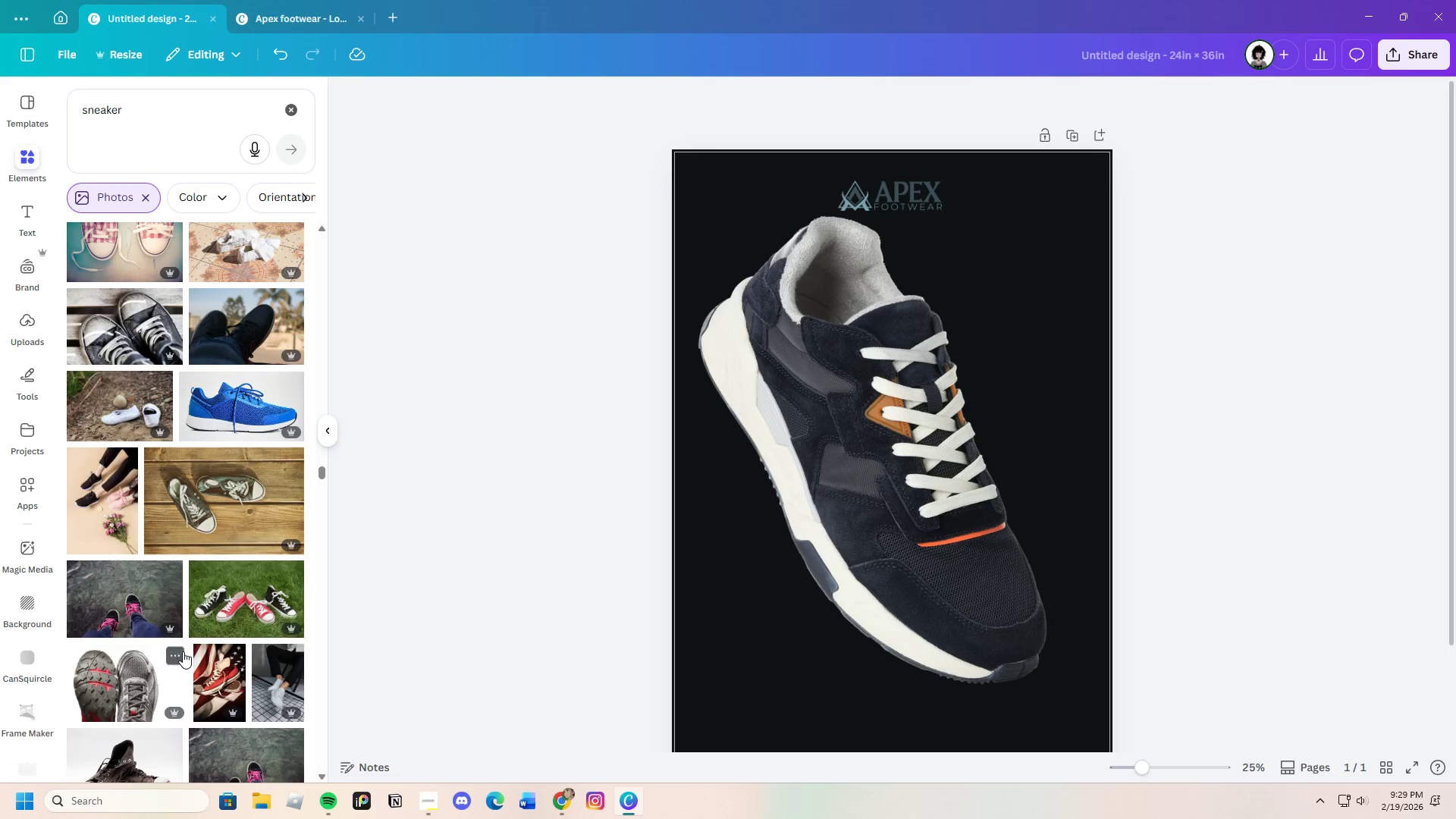 
scroll: coordinate [174, 662], scroll_direction: down, amount: 19.0
 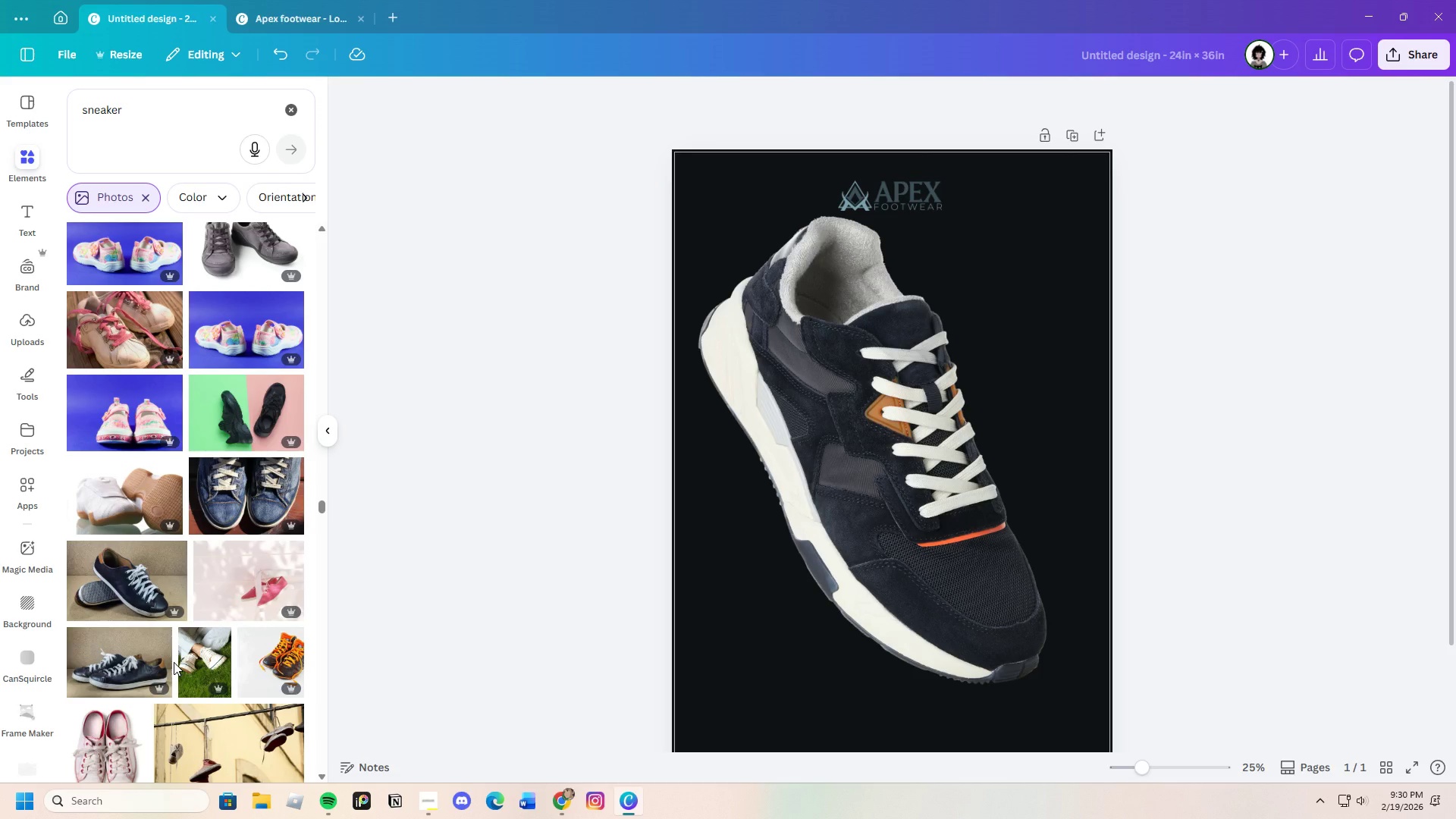 
scroll: coordinate [171, 667], scroll_direction: down, amount: 16.0
 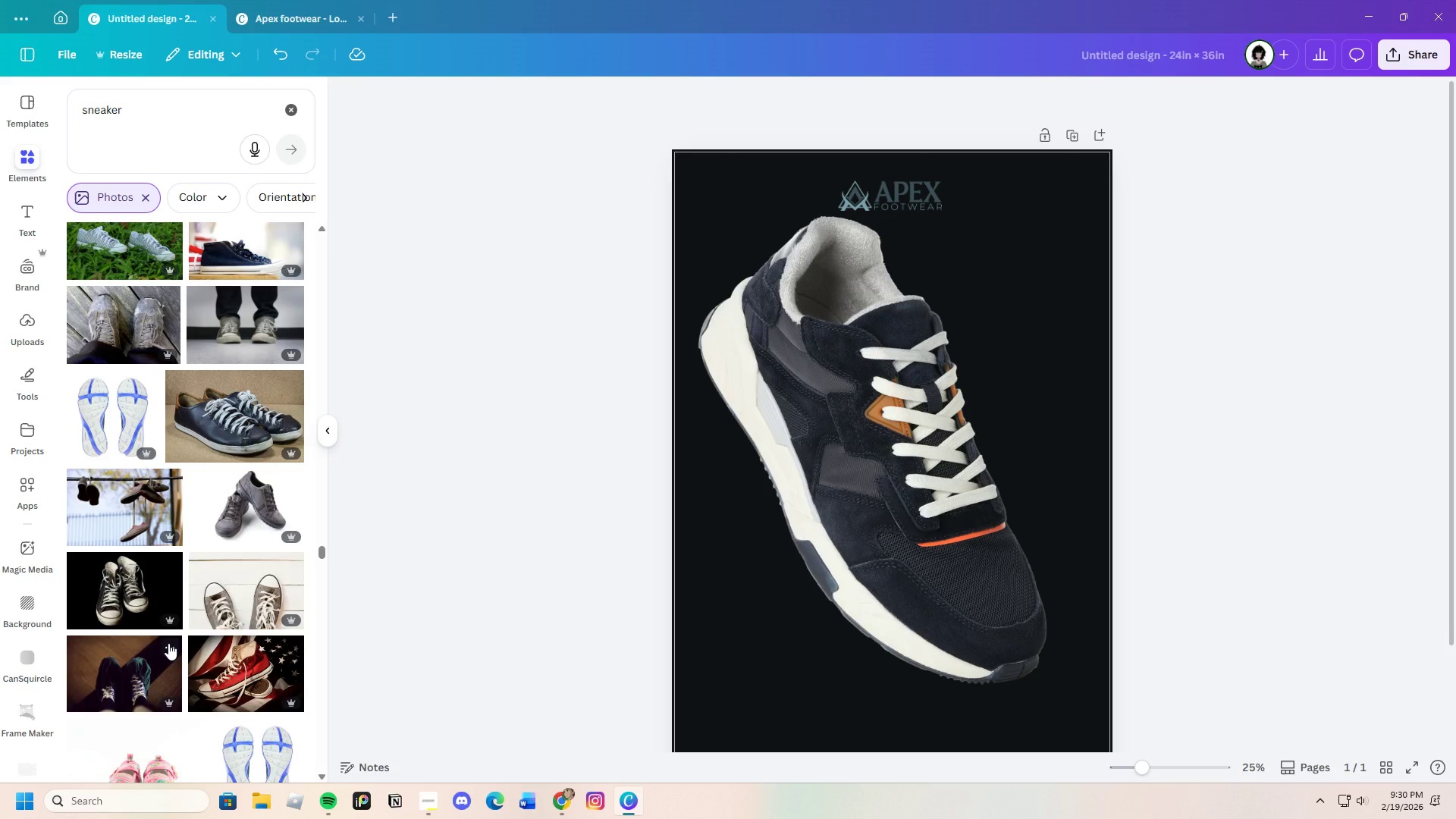 
wait(20.98)
 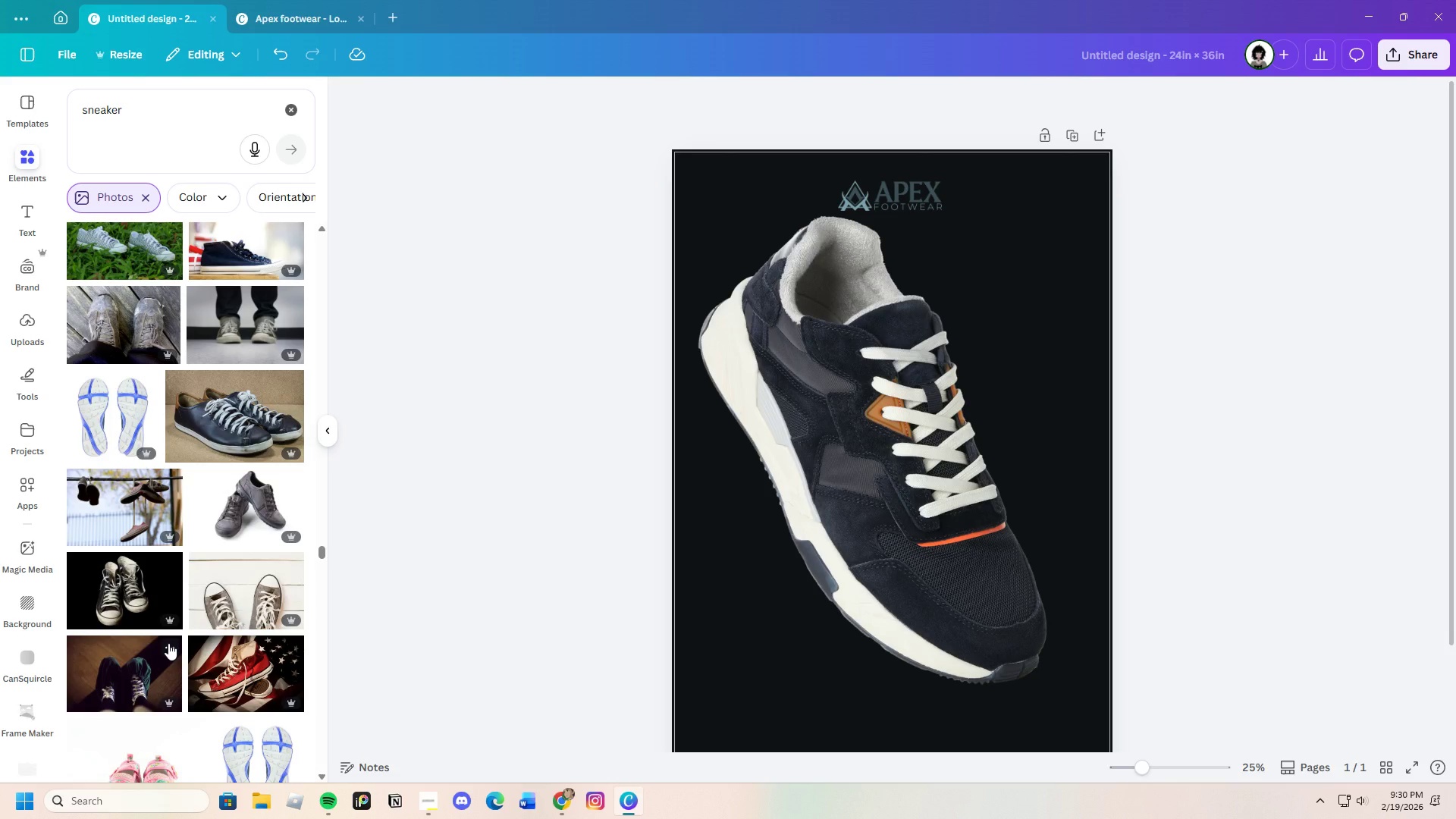 
scroll: coordinate [173, 554], scroll_direction: down, amount: 9.0
 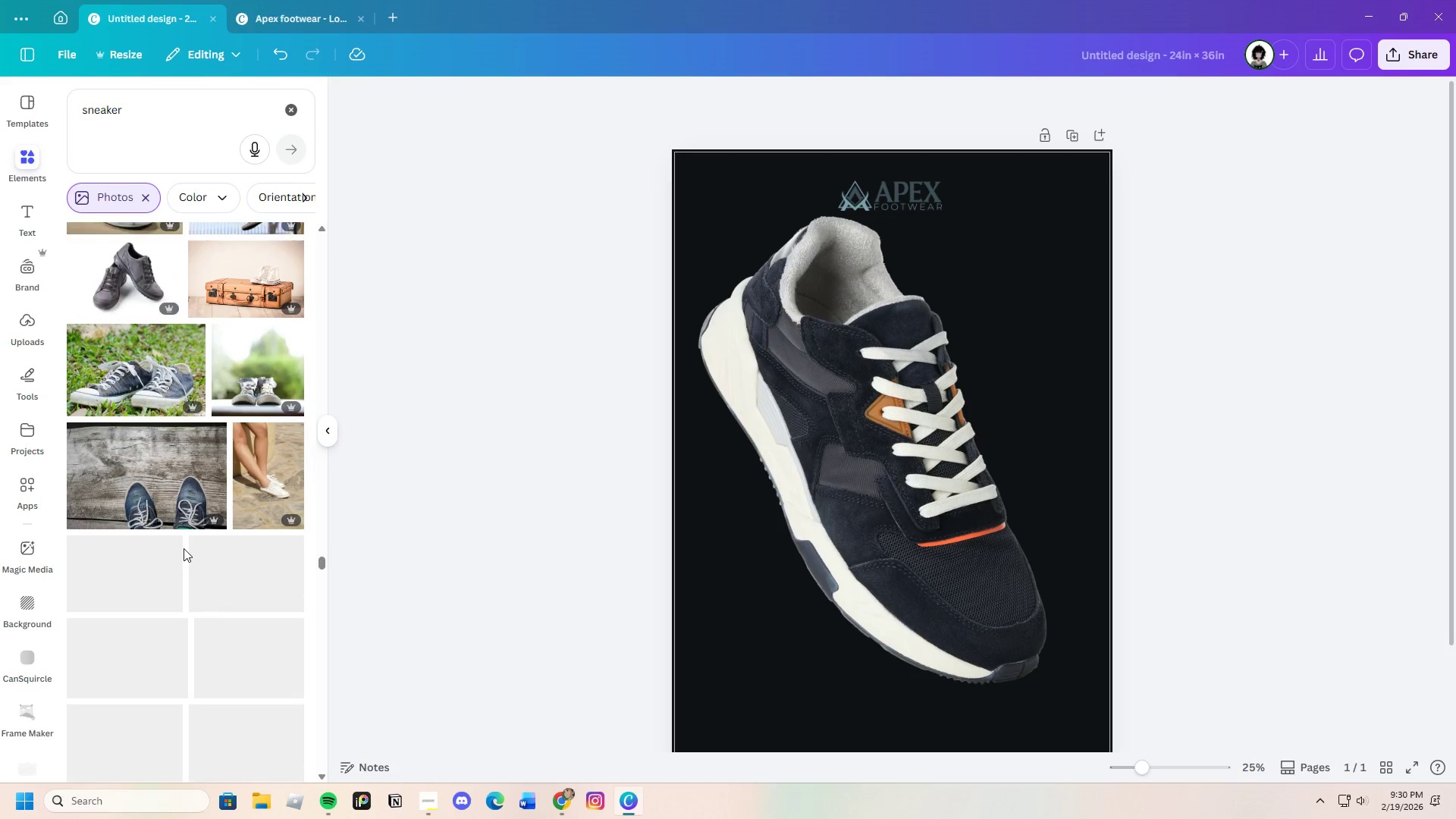 
scroll: coordinate [184, 548], scroll_direction: up, amount: 3.0
 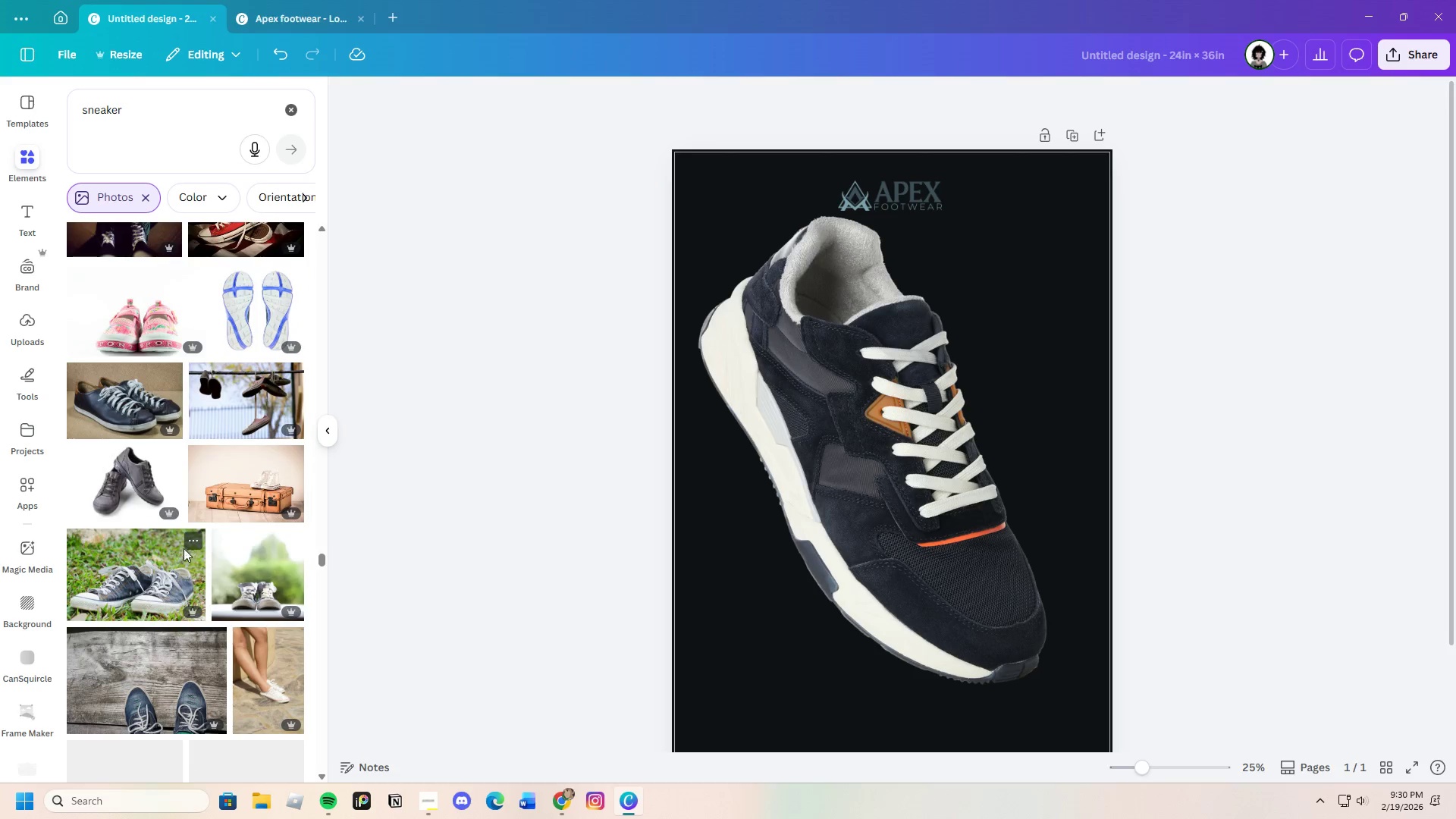 
scroll: coordinate [178, 549], scroll_direction: down, amount: 16.0
 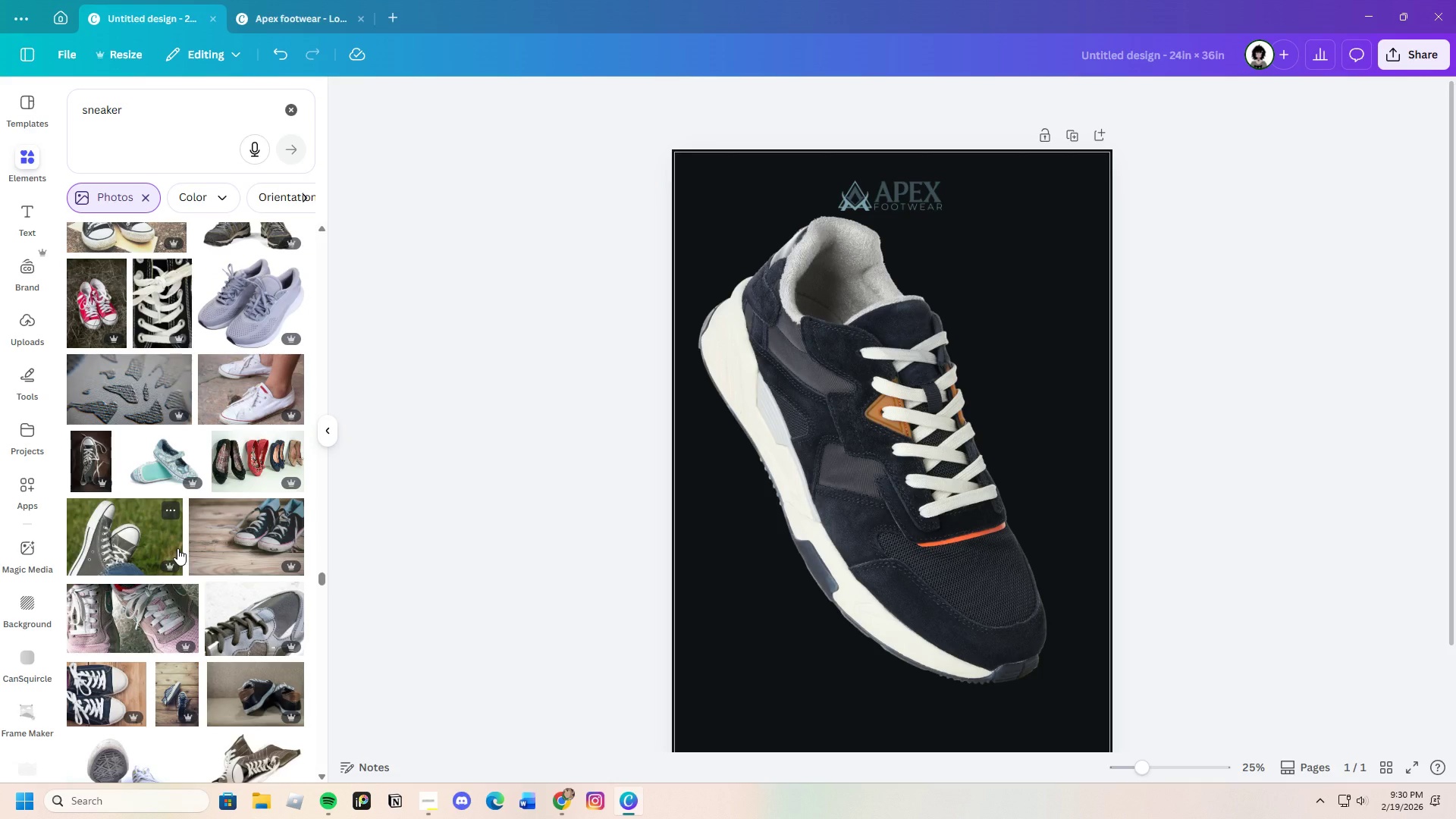 
wait(9.76)
 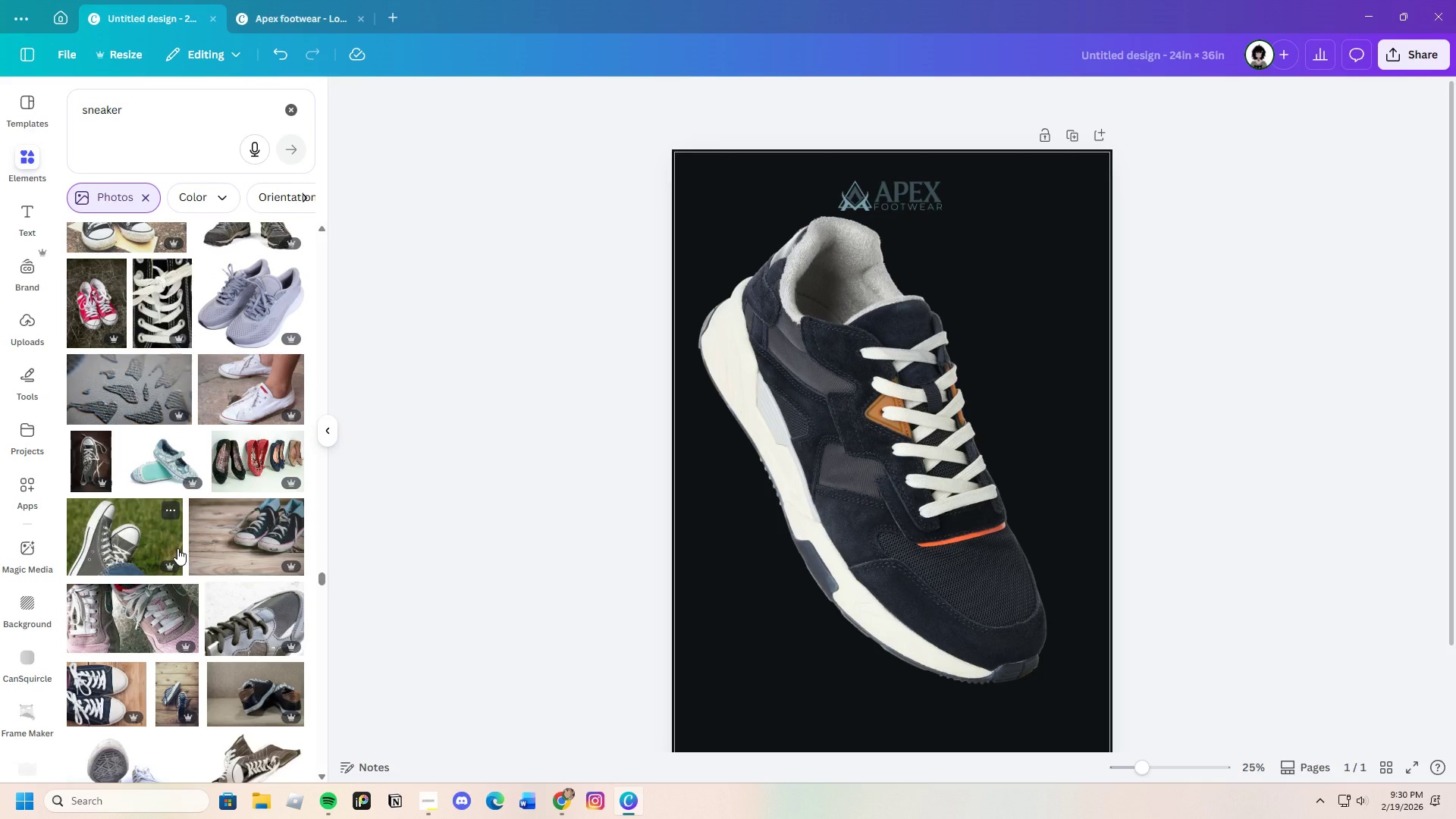 
scroll: coordinate [222, 557], scroll_direction: down, amount: 31.0
 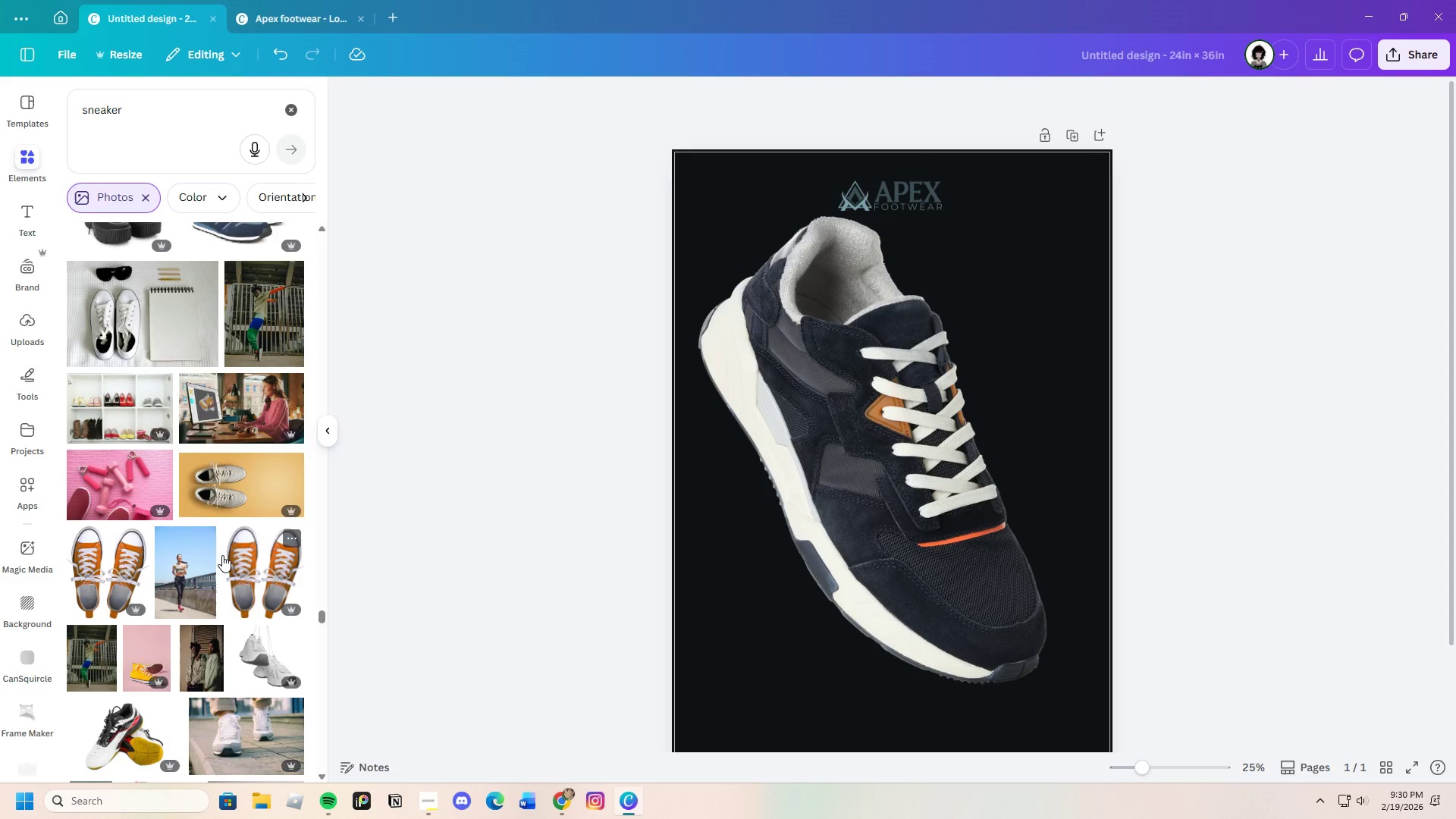 
scroll: coordinate [227, 542], scroll_direction: down, amount: 20.0
 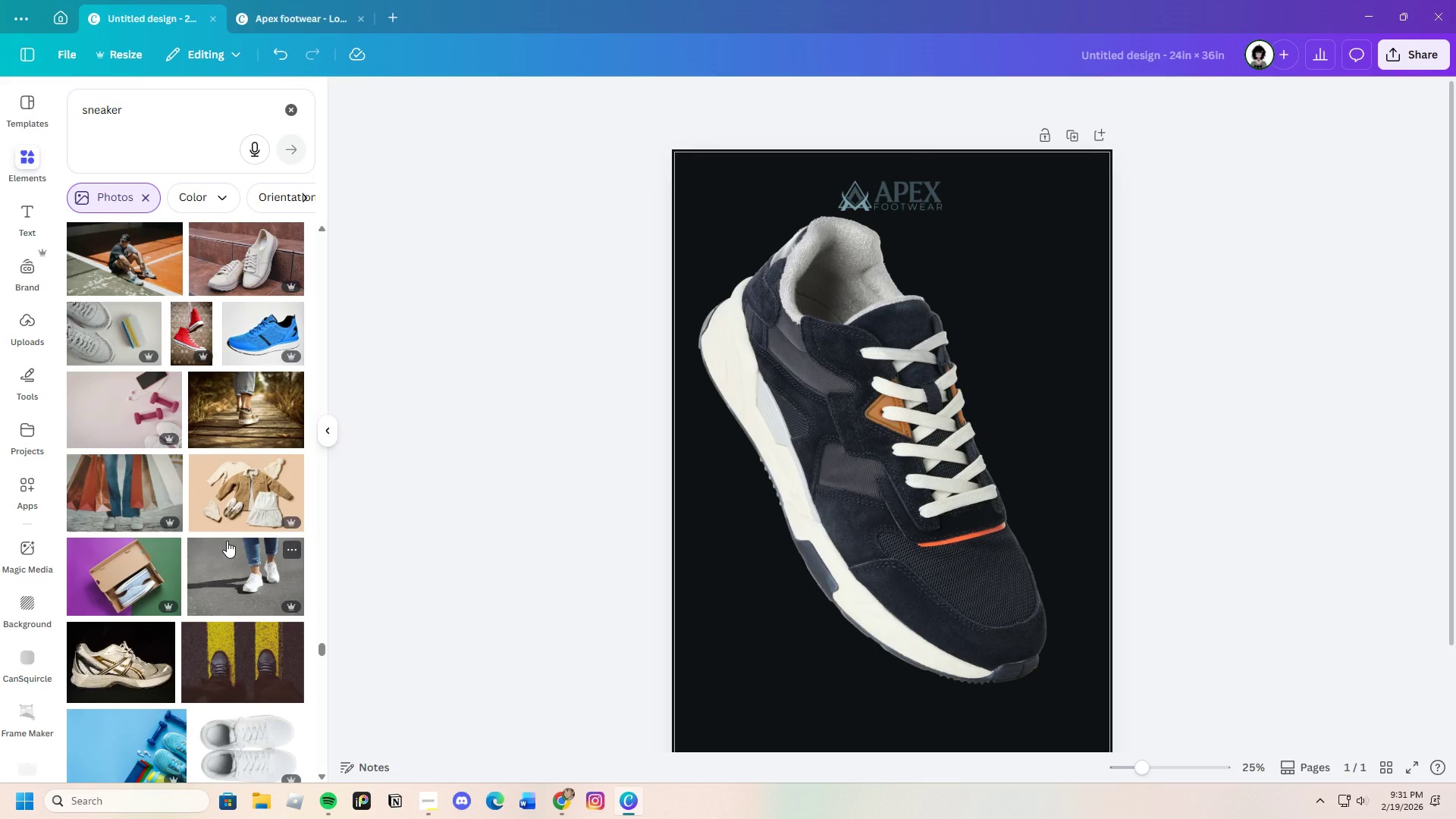 
scroll: coordinate [227, 541], scroll_direction: up, amount: 1.0
 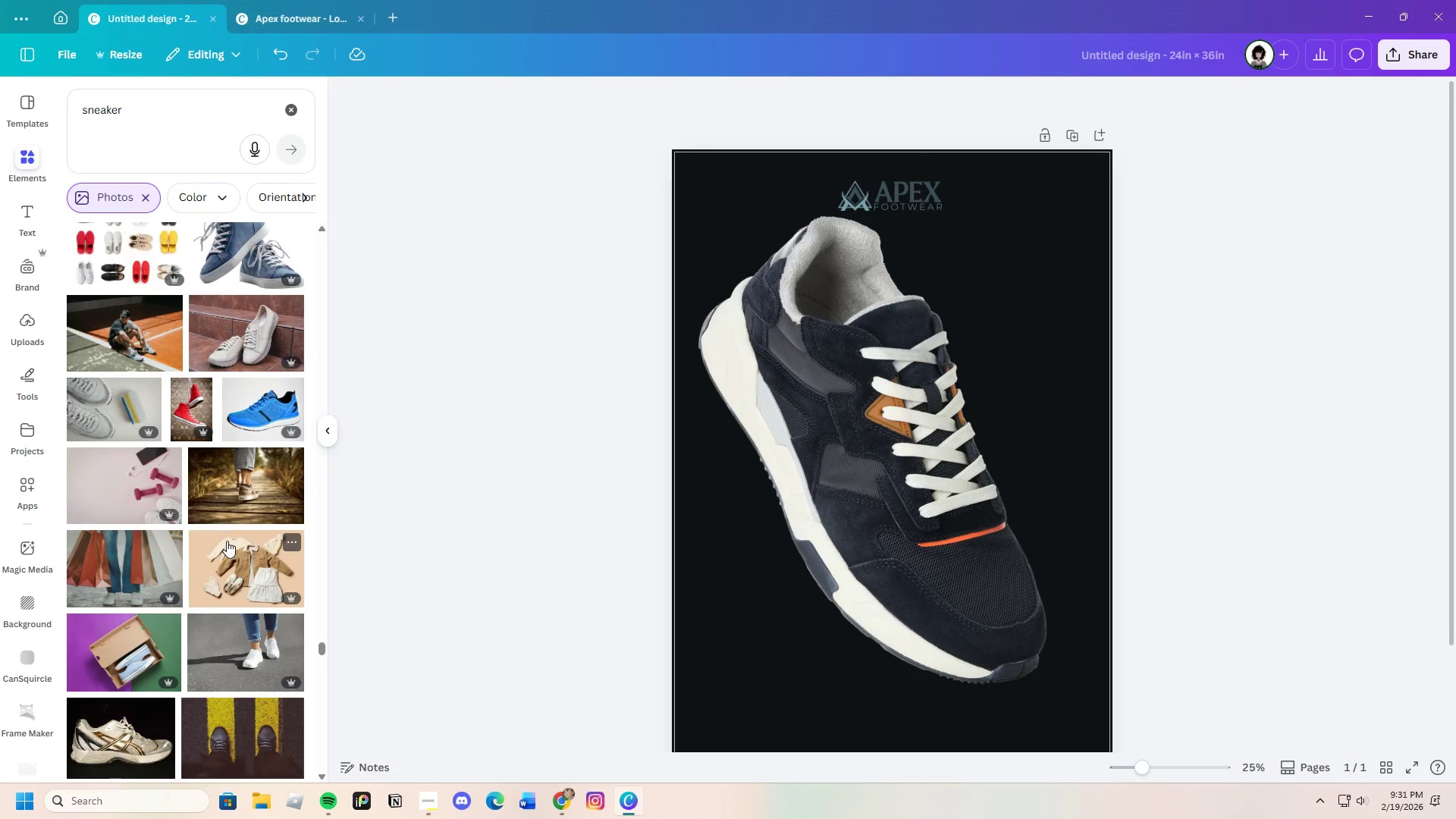 
scroll: coordinate [226, 536], scroll_direction: down, amount: 9.0
 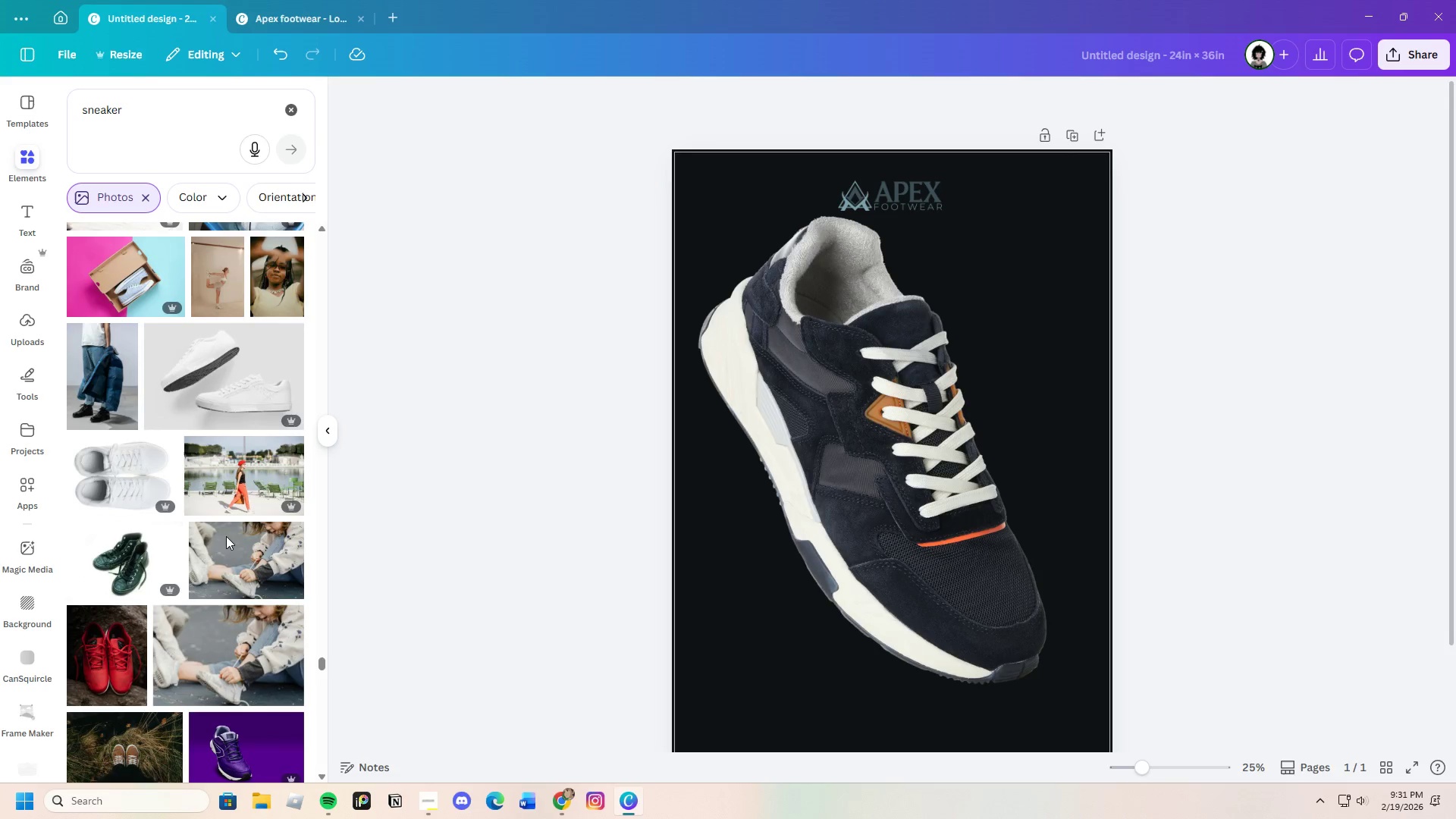 
scroll: coordinate [226, 536], scroll_direction: up, amount: 2.0
 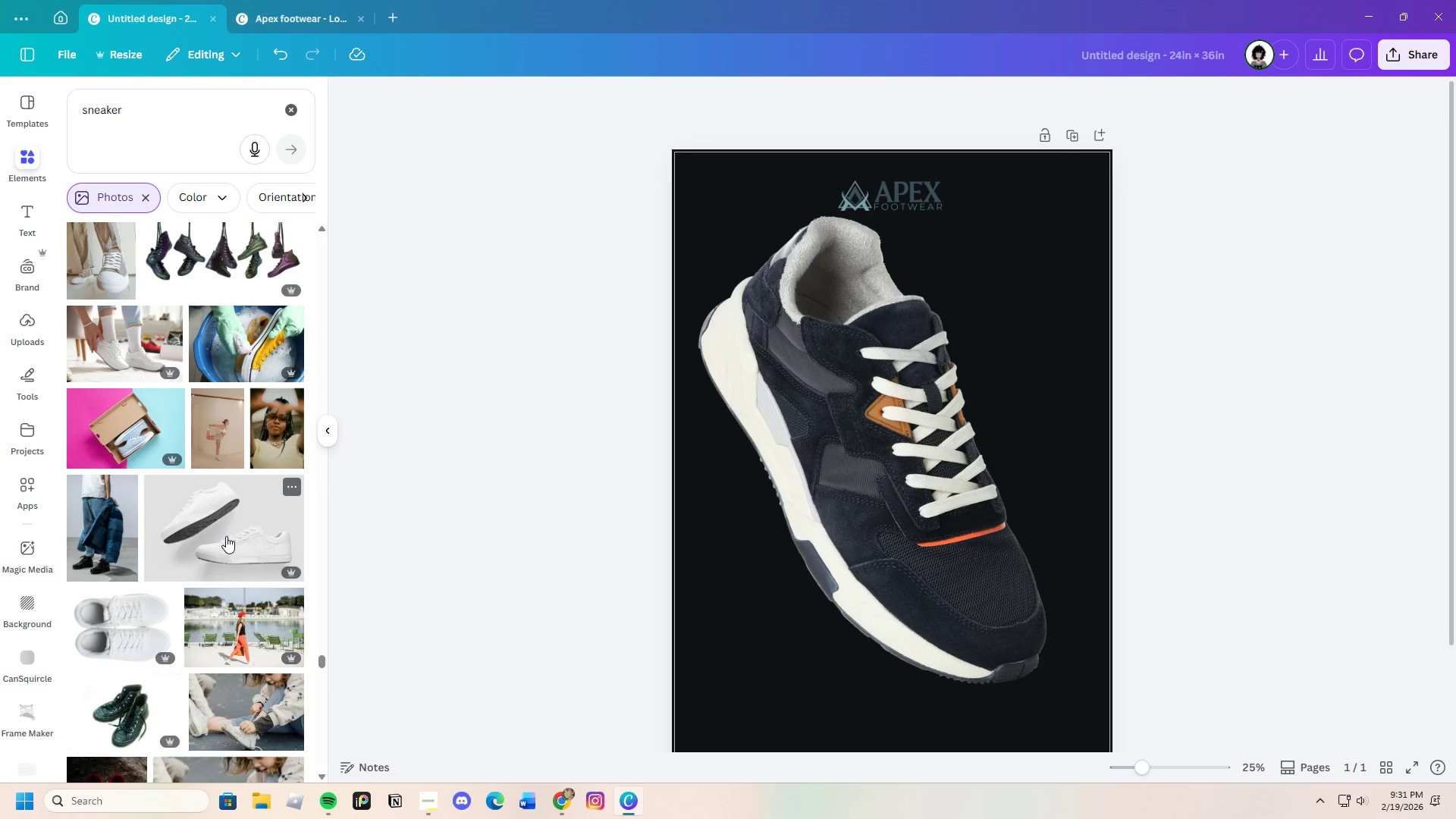 
scroll: coordinate [210, 541], scroll_direction: down, amount: 26.0
 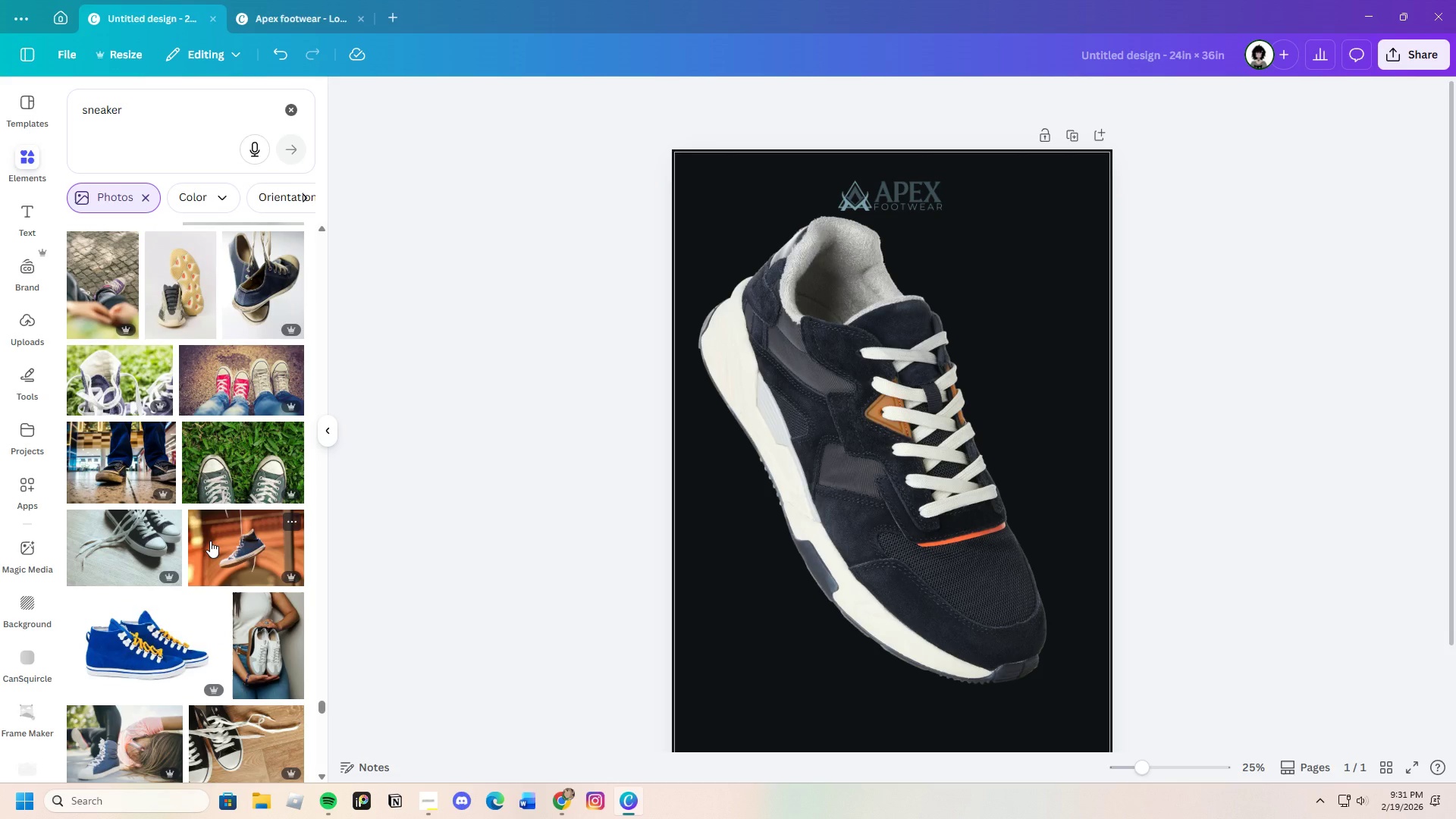 
left_click([220, 540])
 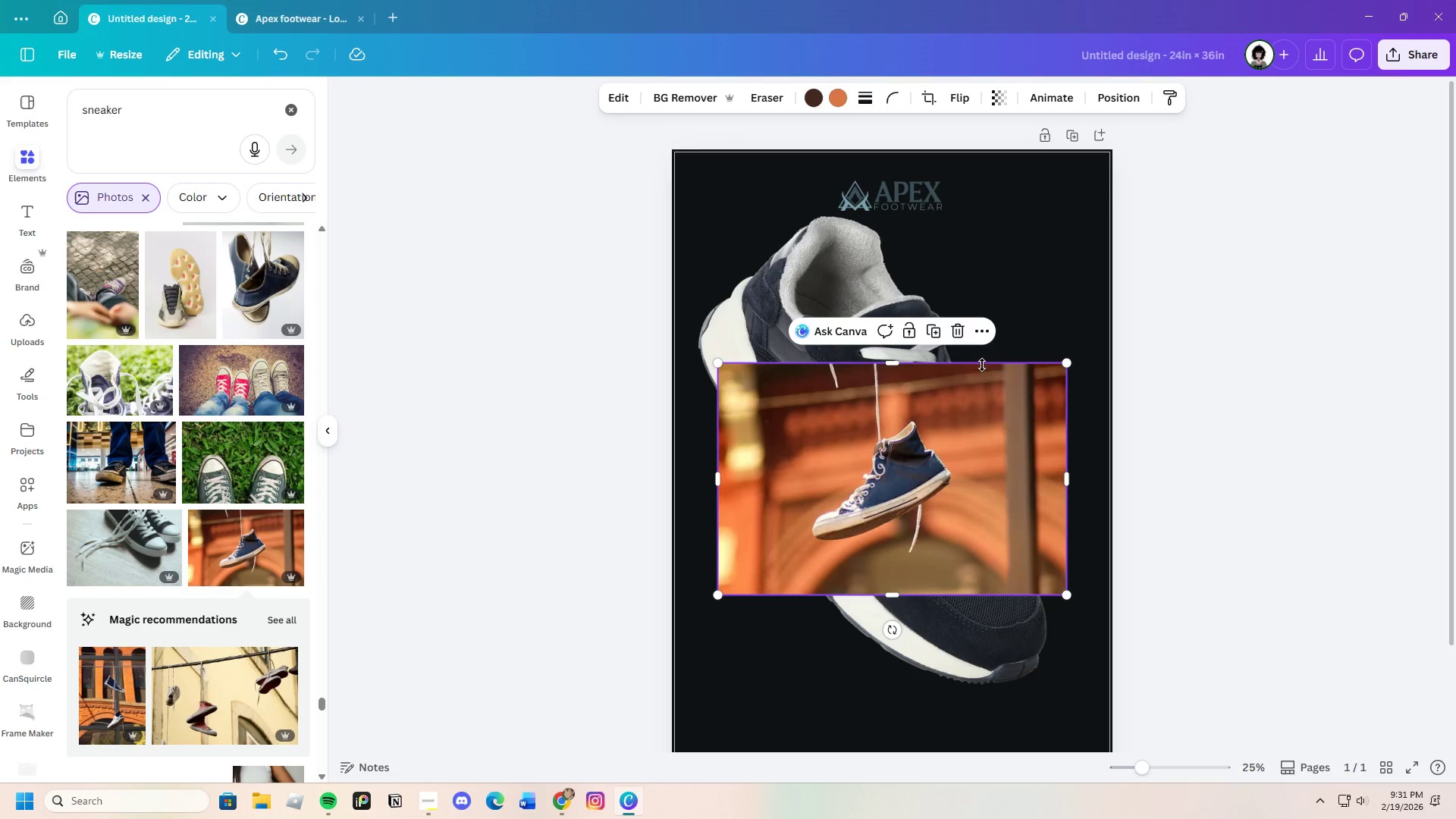 
left_click([963, 332])
 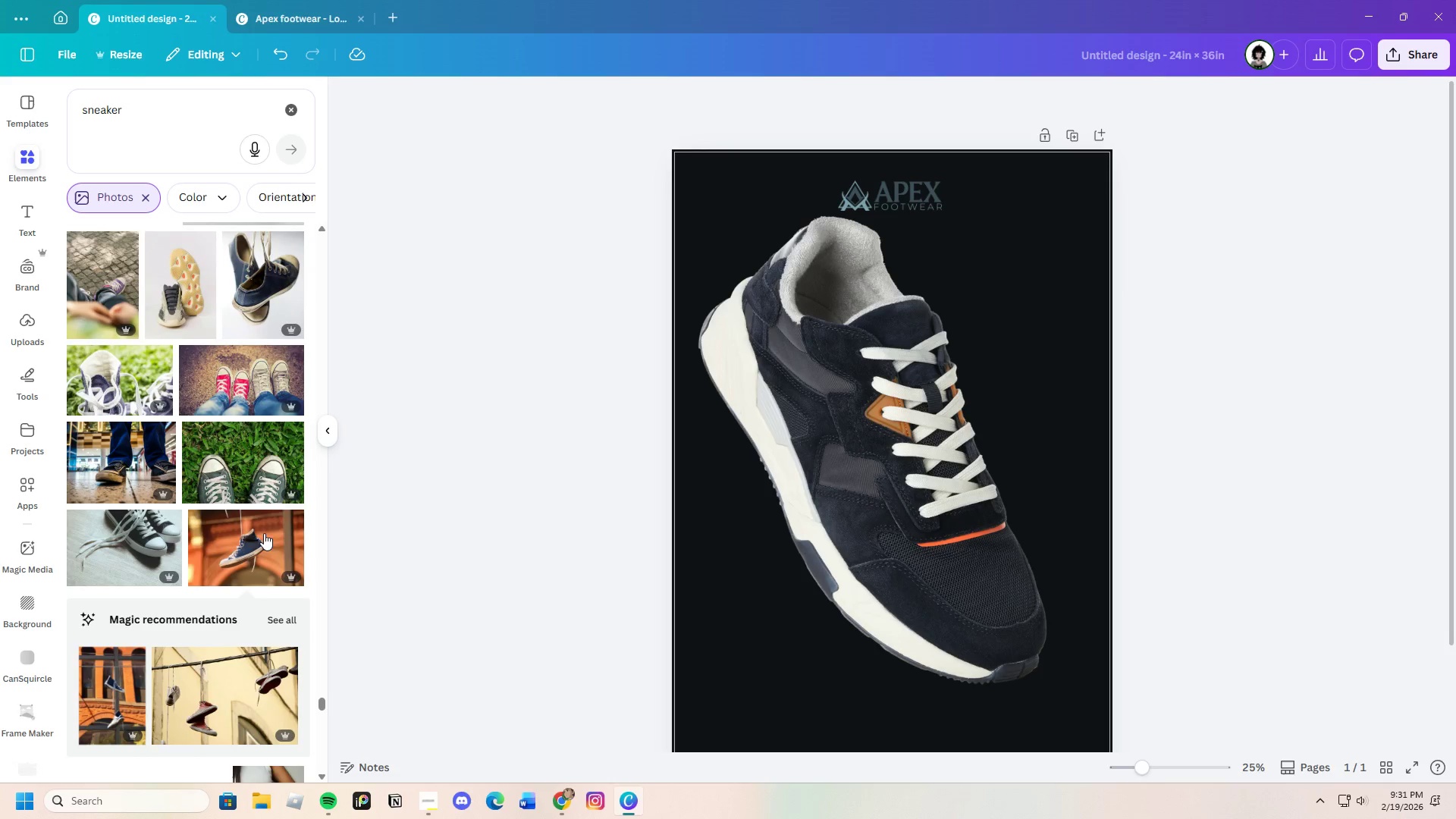 
scroll: coordinate [164, 582], scroll_direction: down, amount: 9.0
 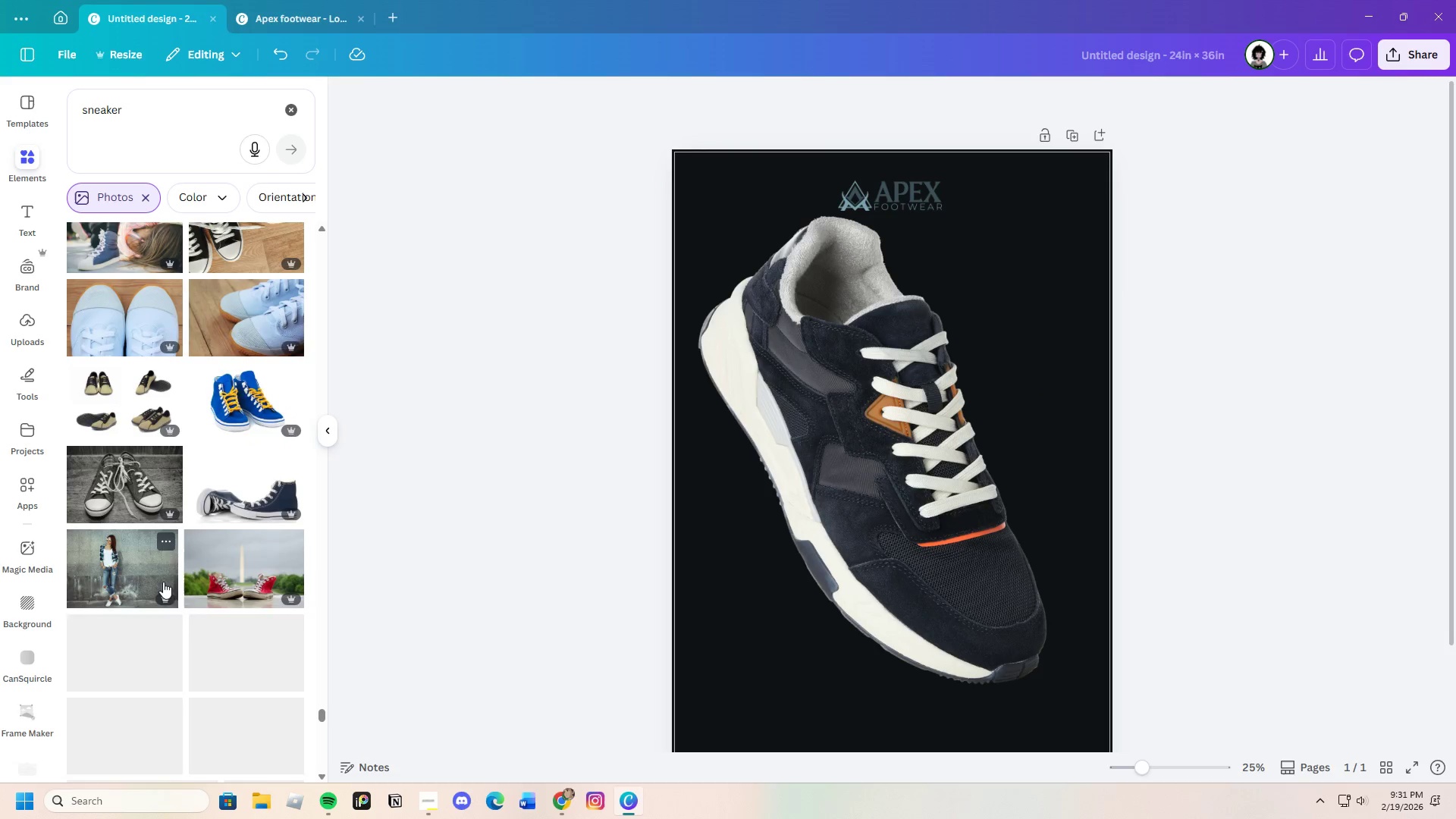 
scroll: coordinate [163, 582], scroll_direction: up, amount: 1.0
 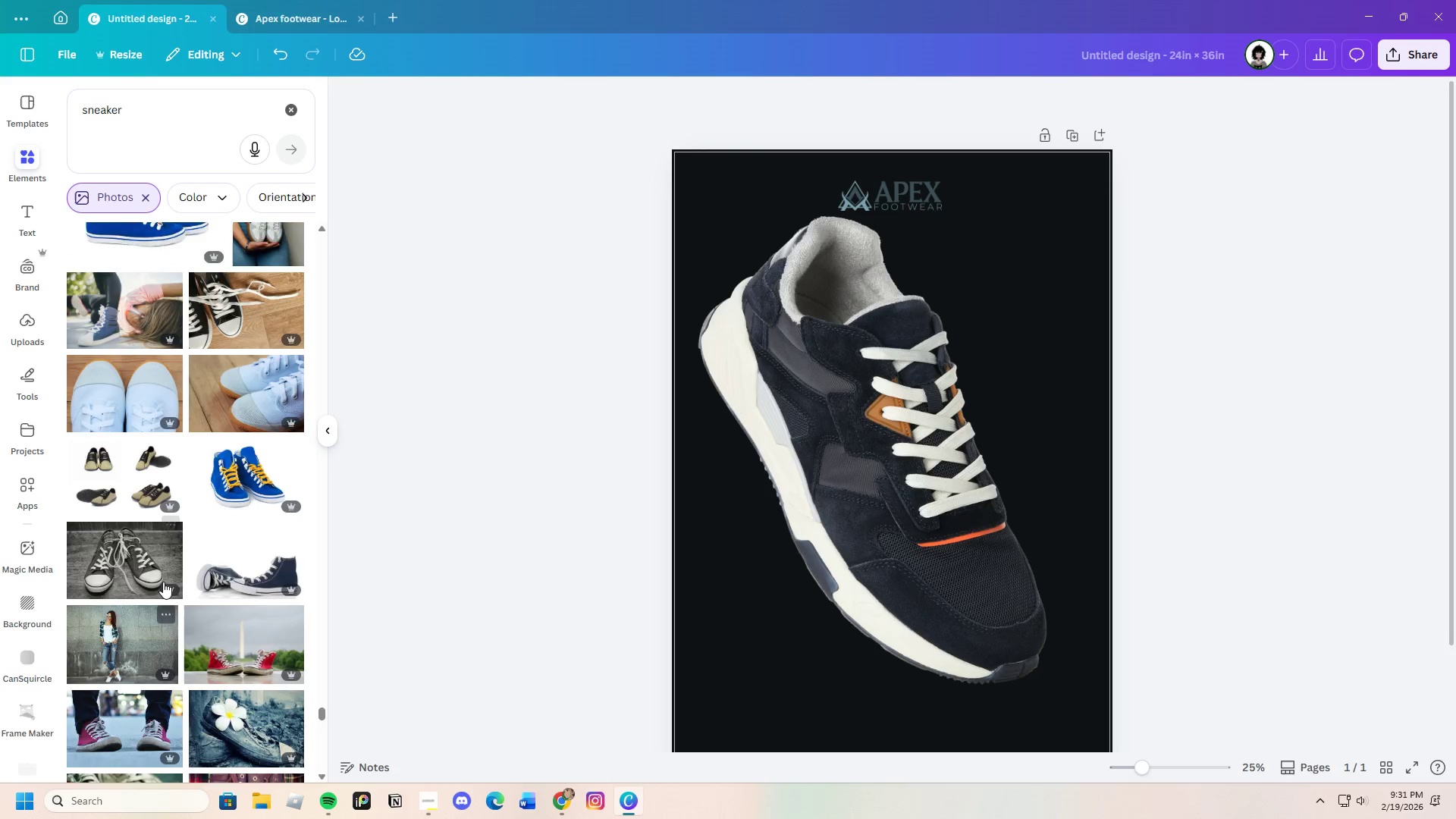 
scroll: coordinate [163, 582], scroll_direction: down, amount: 4.0
 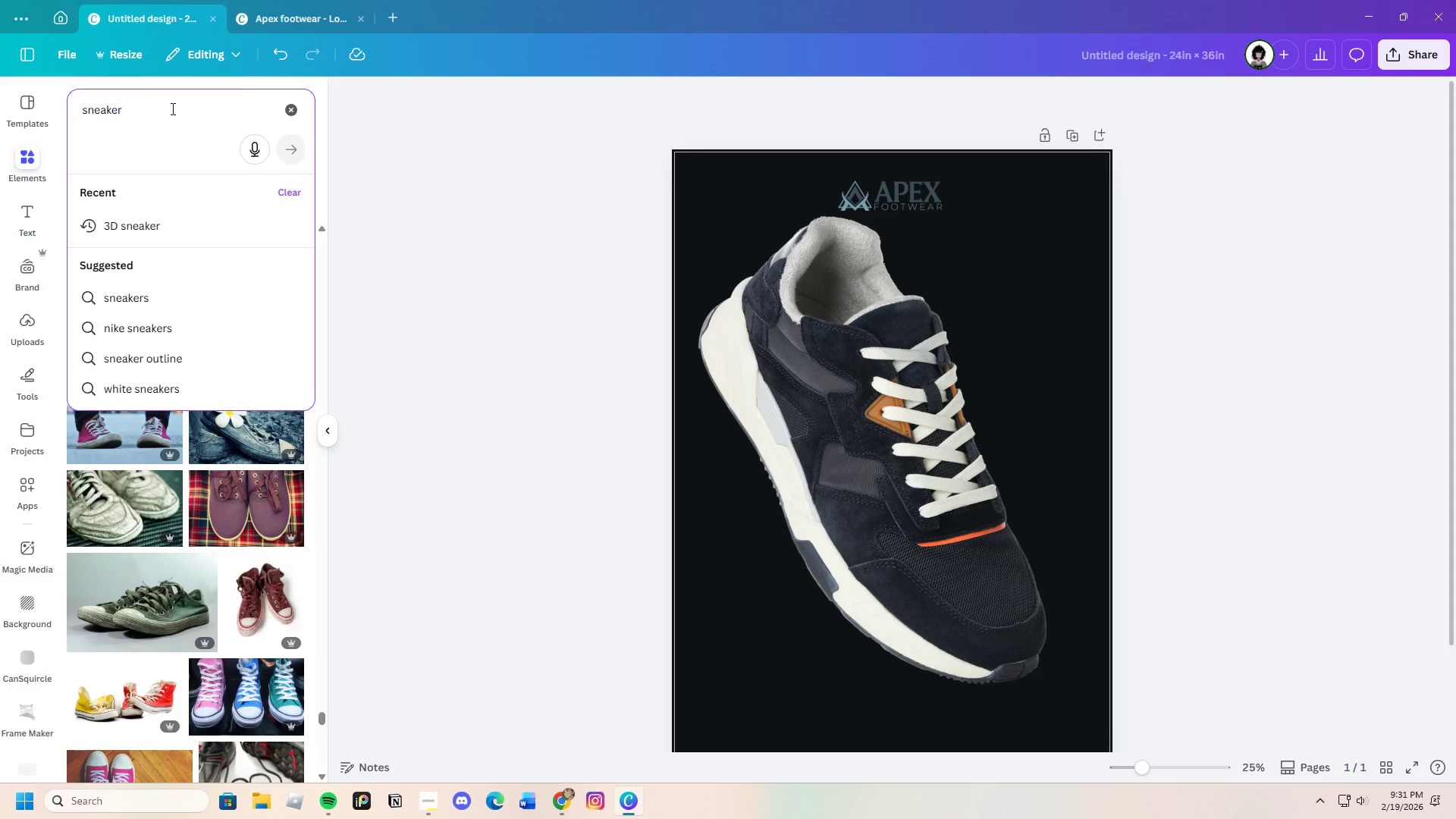 
type( steeping)
key(Backspace)
key(Backspace)
key(Backspace)
key(Backspace)
key(Backspace)
type(pping)
 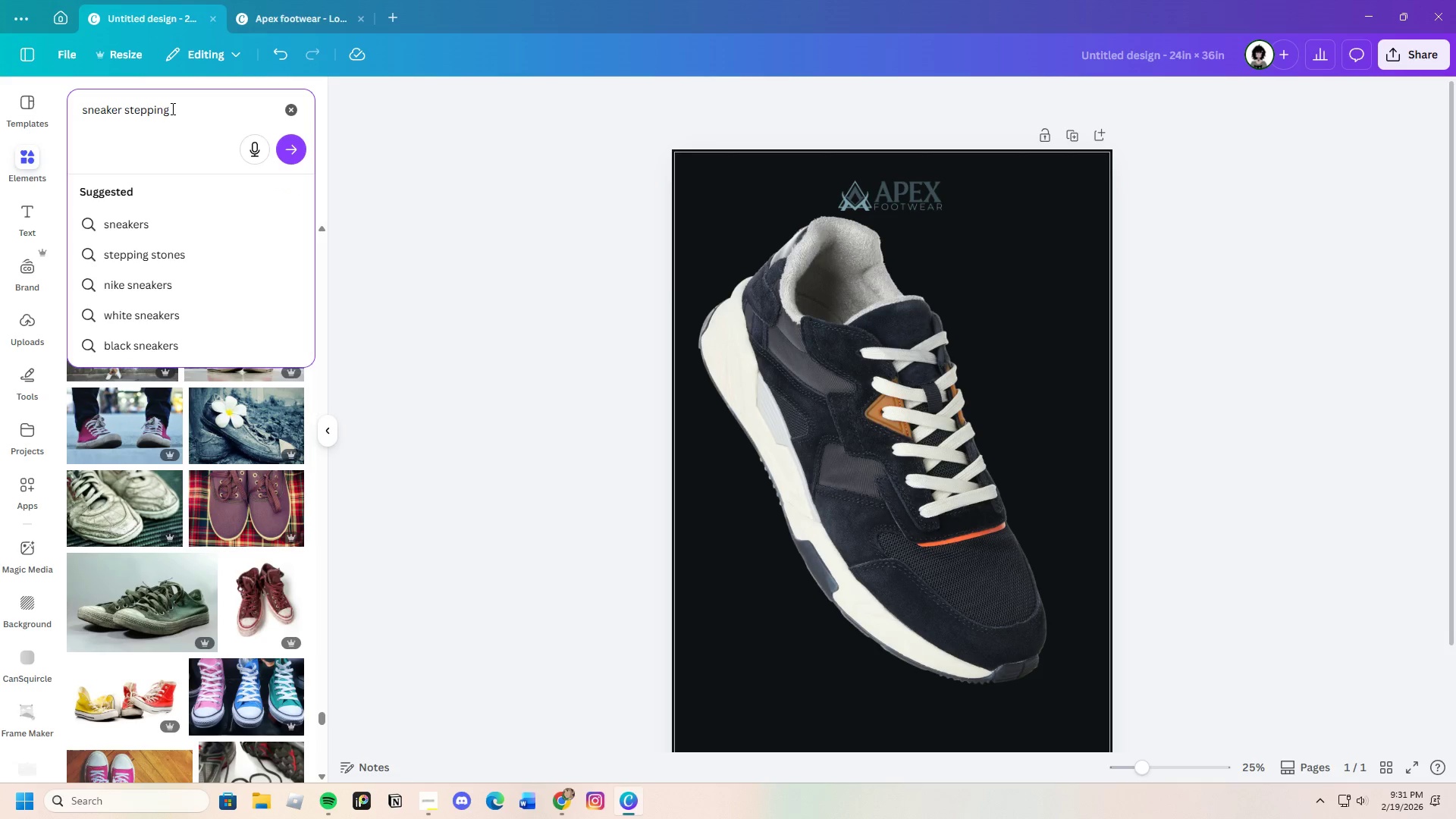 
key(Enter)
 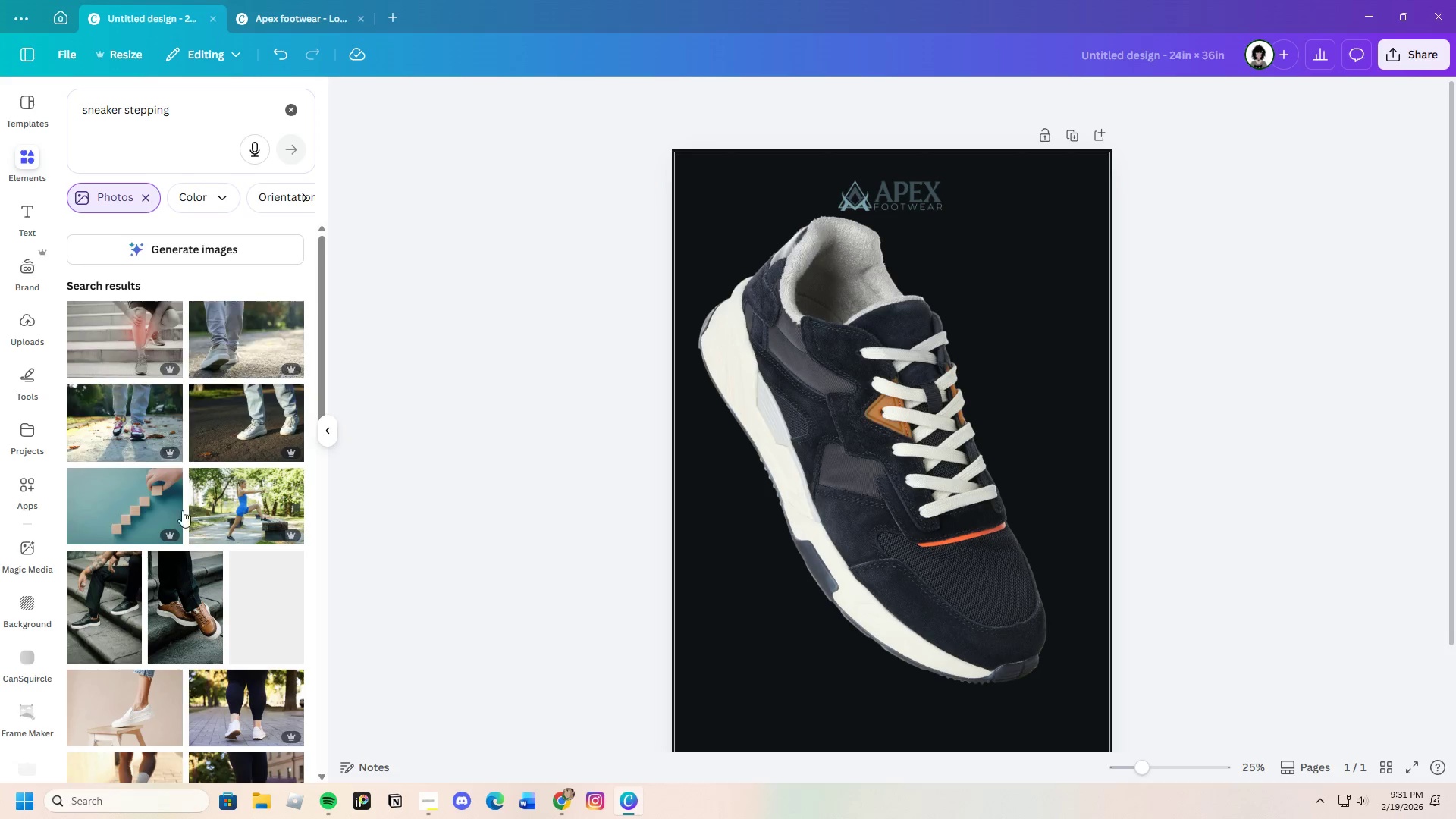 
scroll: coordinate [215, 529], scroll_direction: down, amount: 23.0
 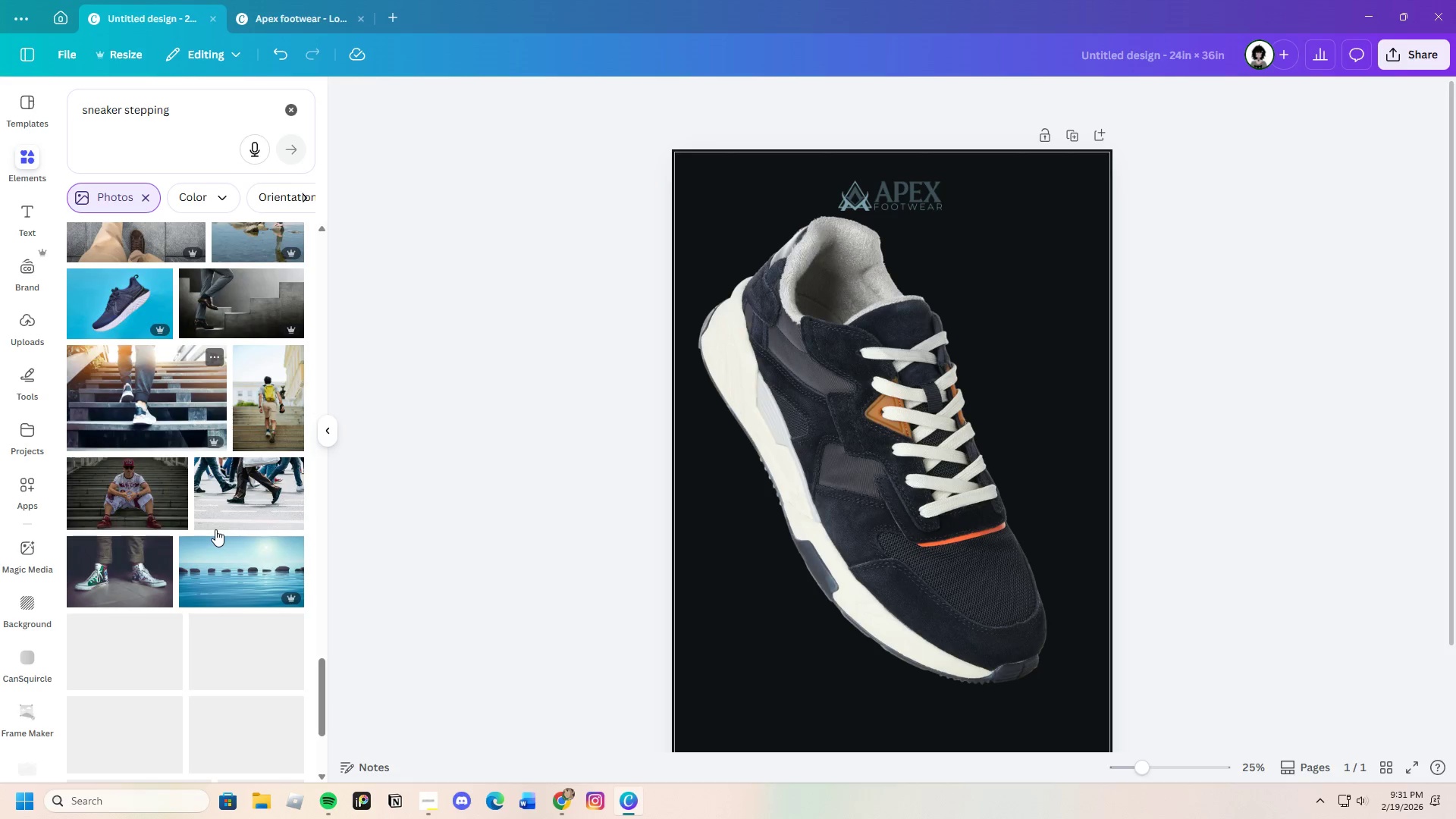 
scroll: coordinate [202, 543], scroll_direction: down, amount: 19.0
 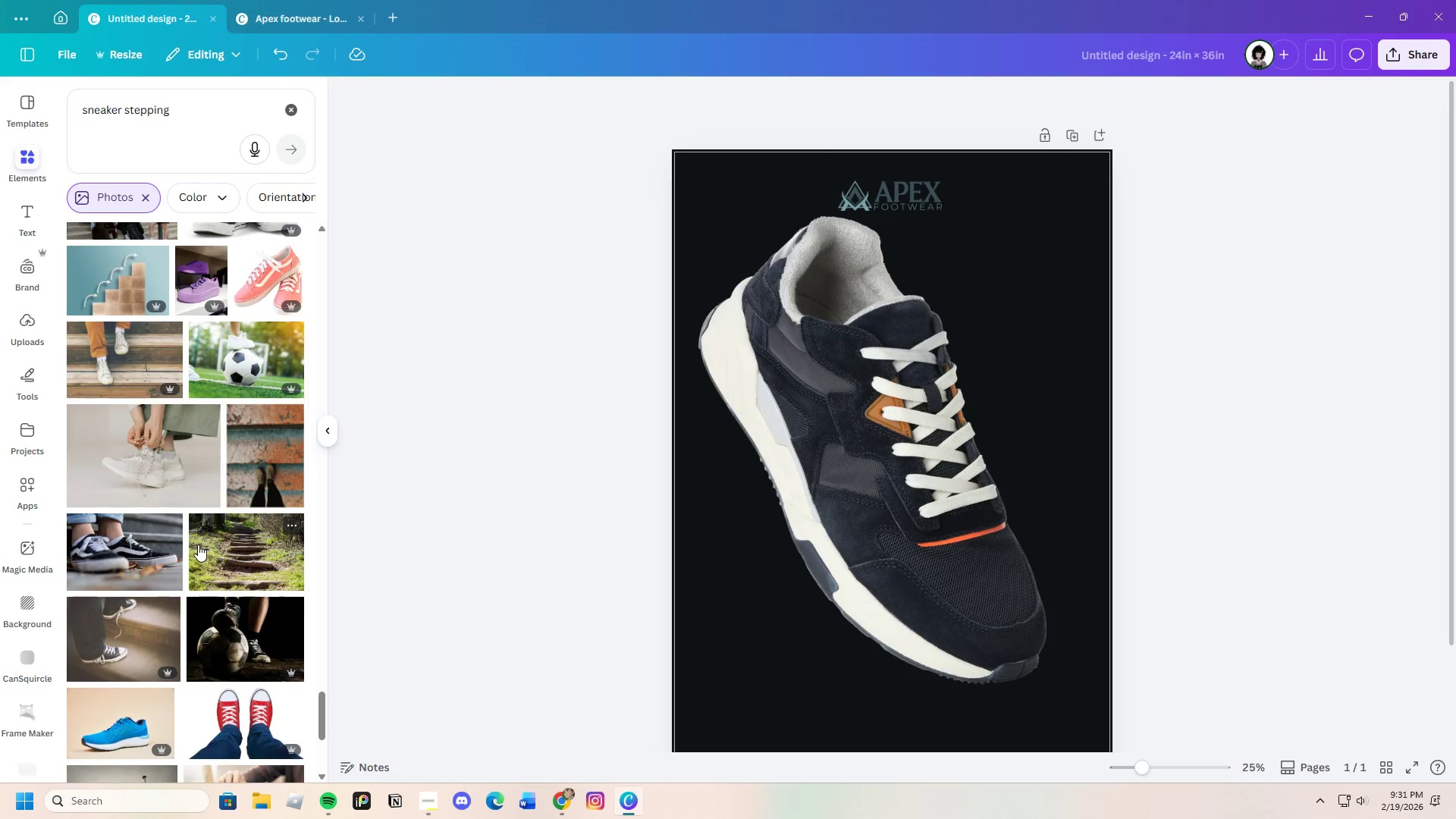 
scroll: coordinate [185, 550], scroll_direction: down, amount: 20.0
 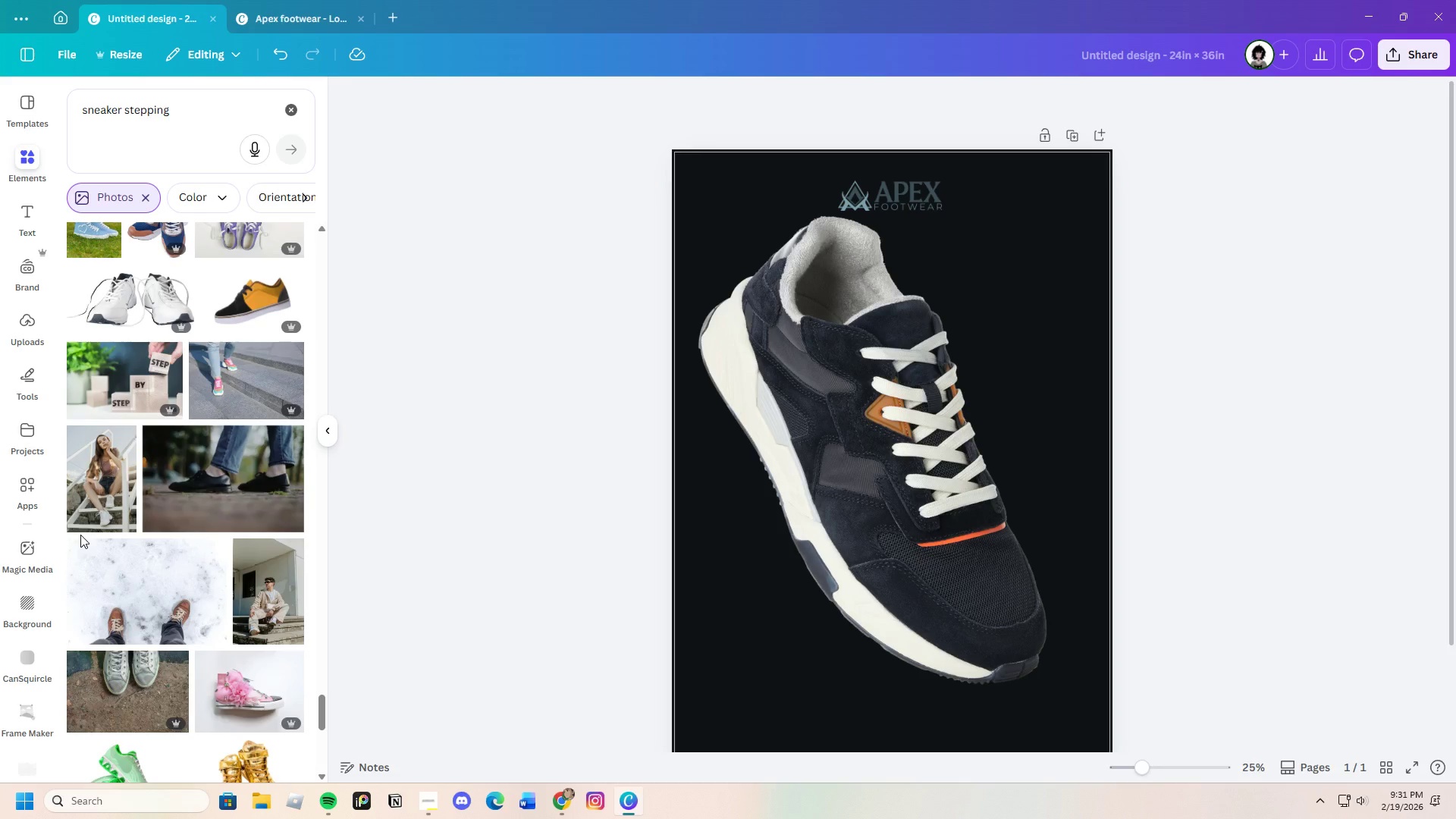 
wait(7.5)
 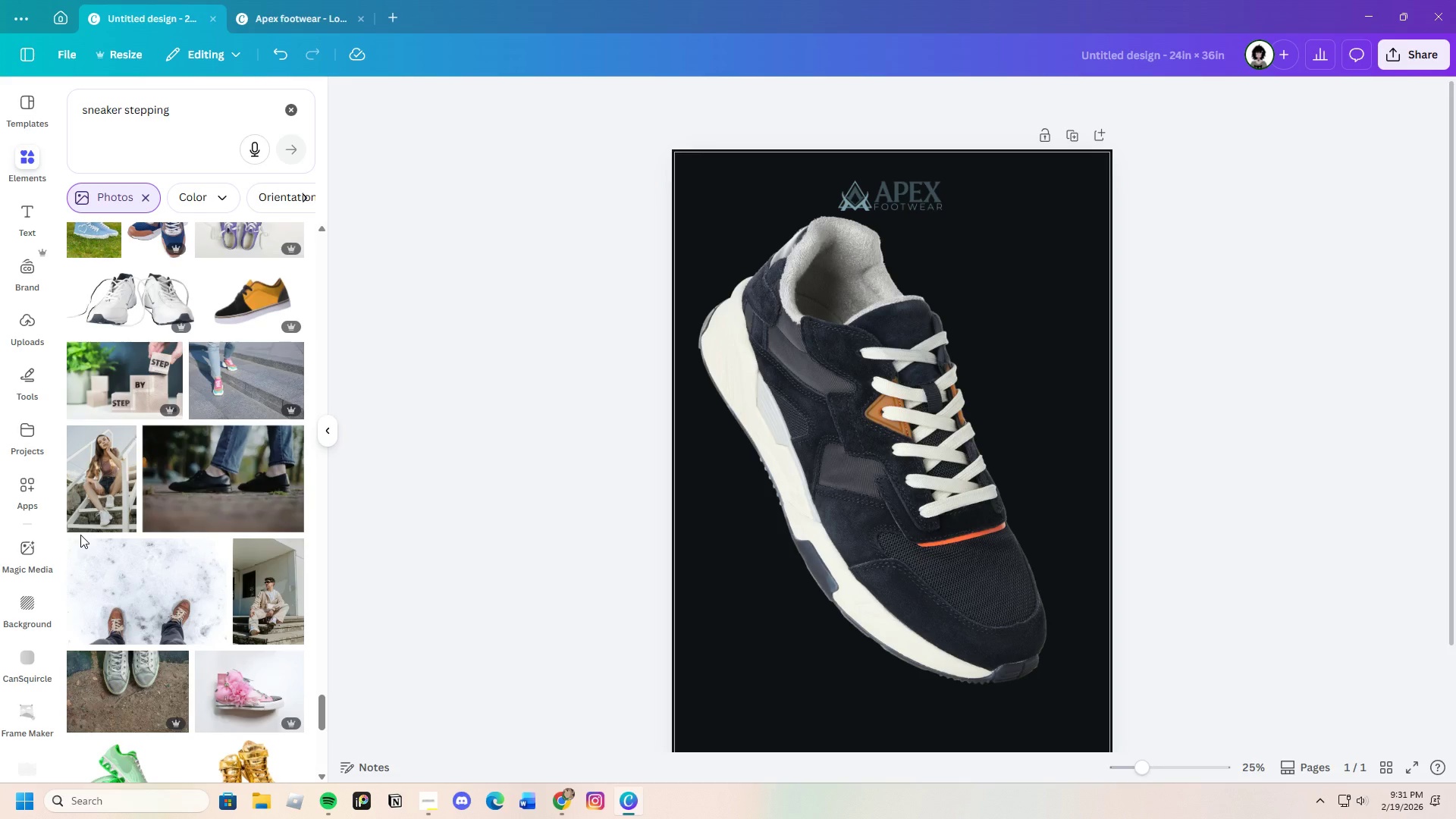 
scroll: coordinate [206, 551], scroll_direction: down, amount: 28.0
 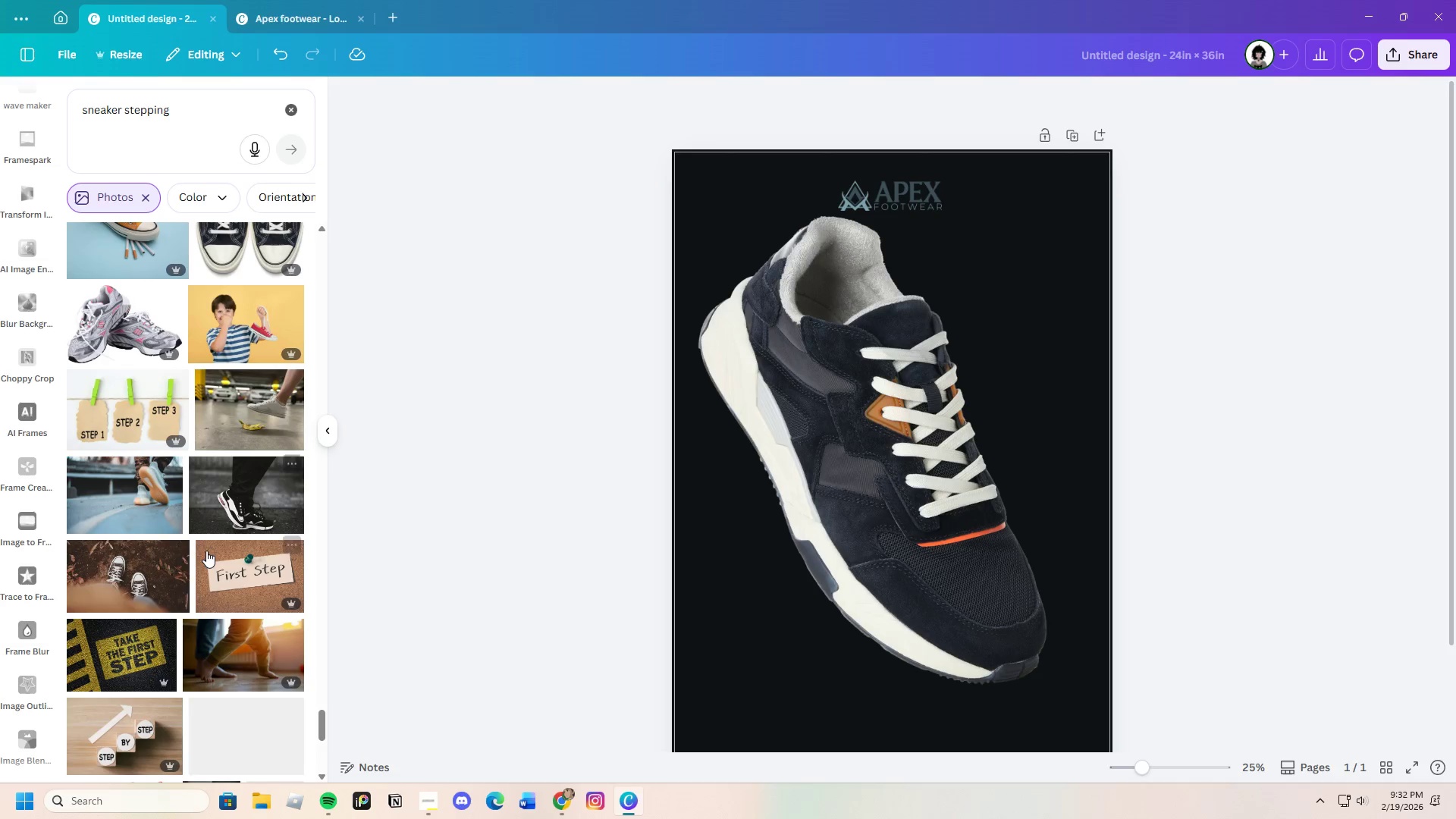 
scroll: coordinate [199, 552], scroll_direction: down, amount: 8.0
 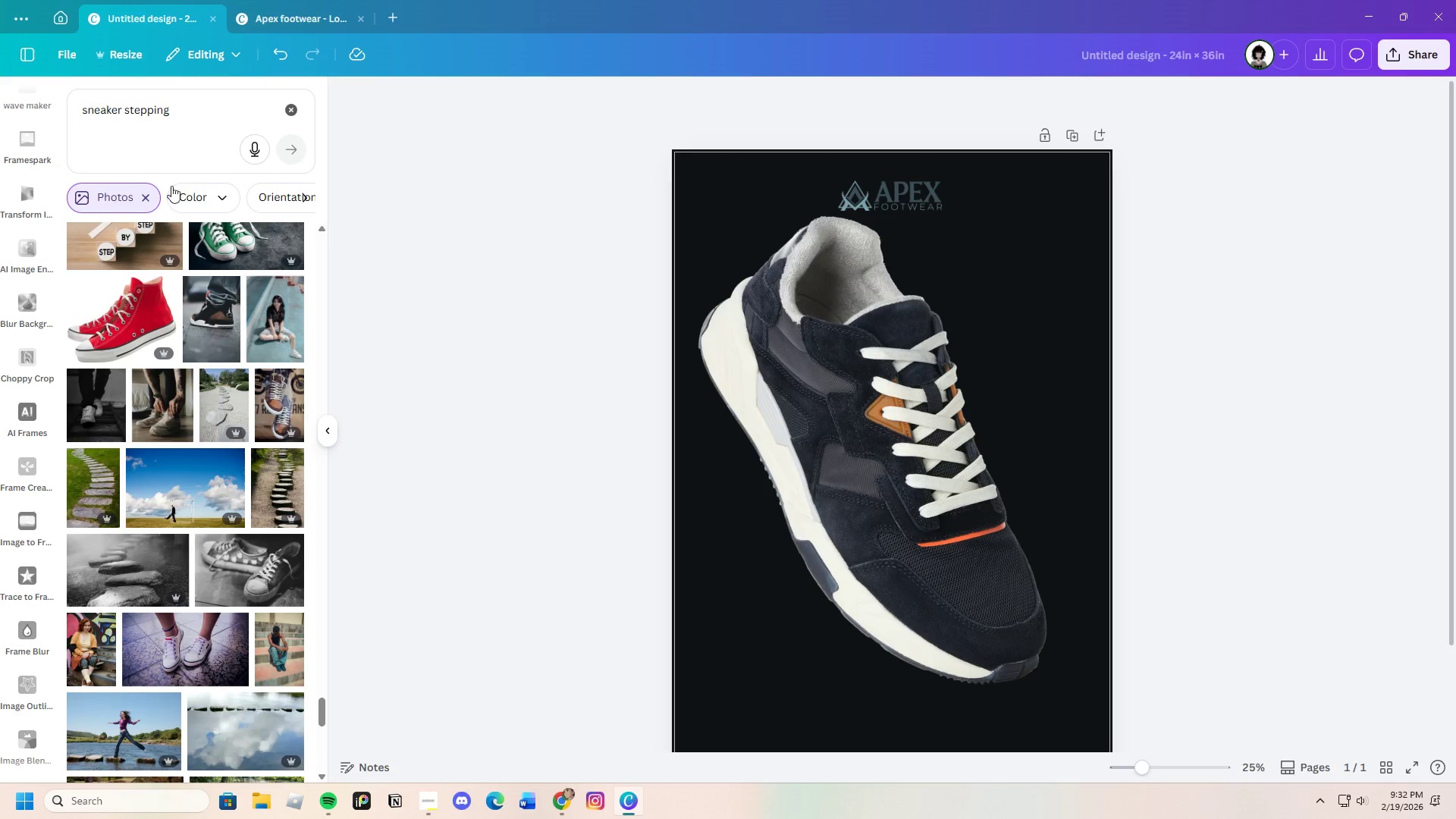 
left_click_drag(start_coordinate=[196, 96], to_coordinate=[126, 124])
 